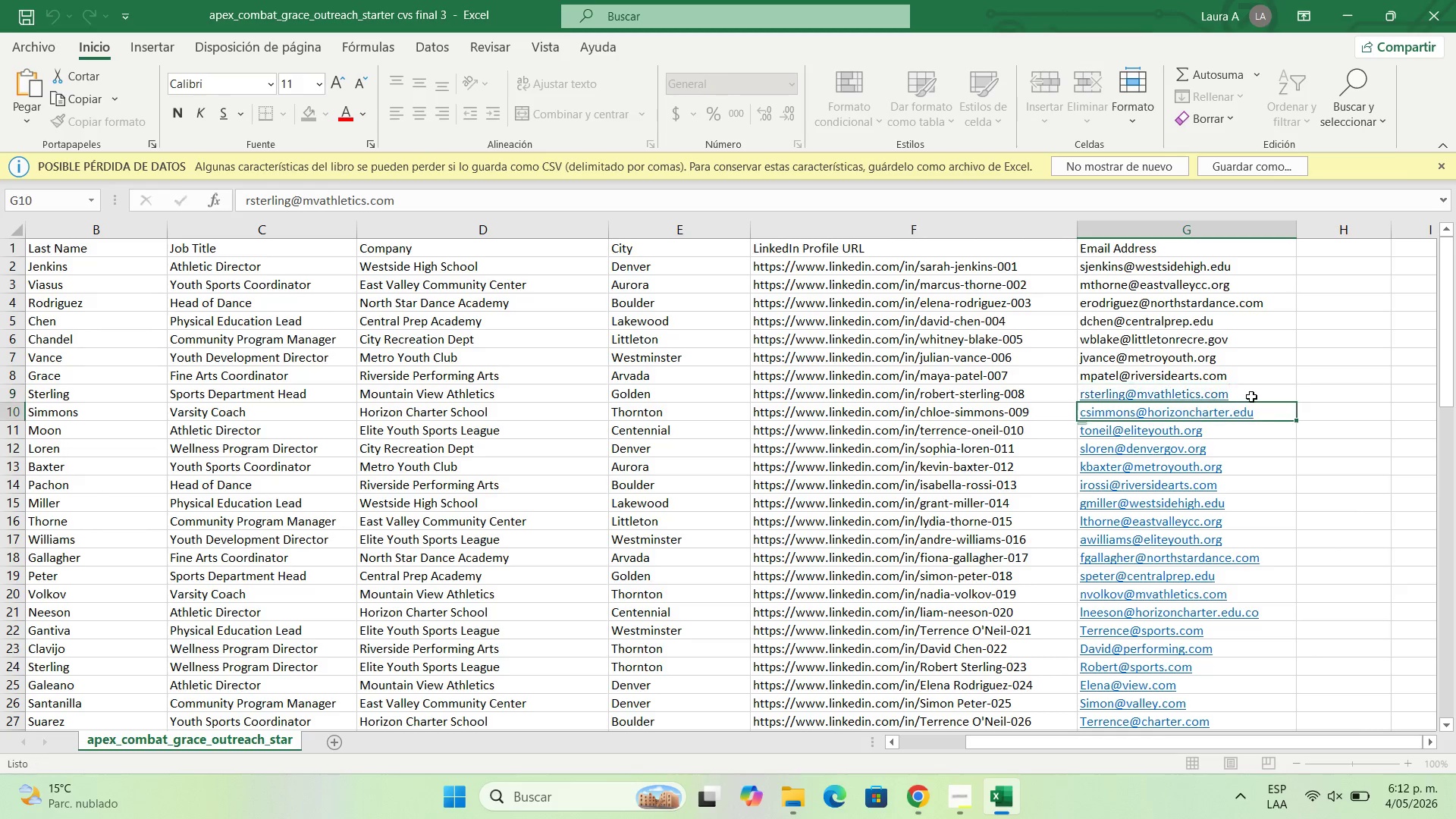 
key(Enter)
 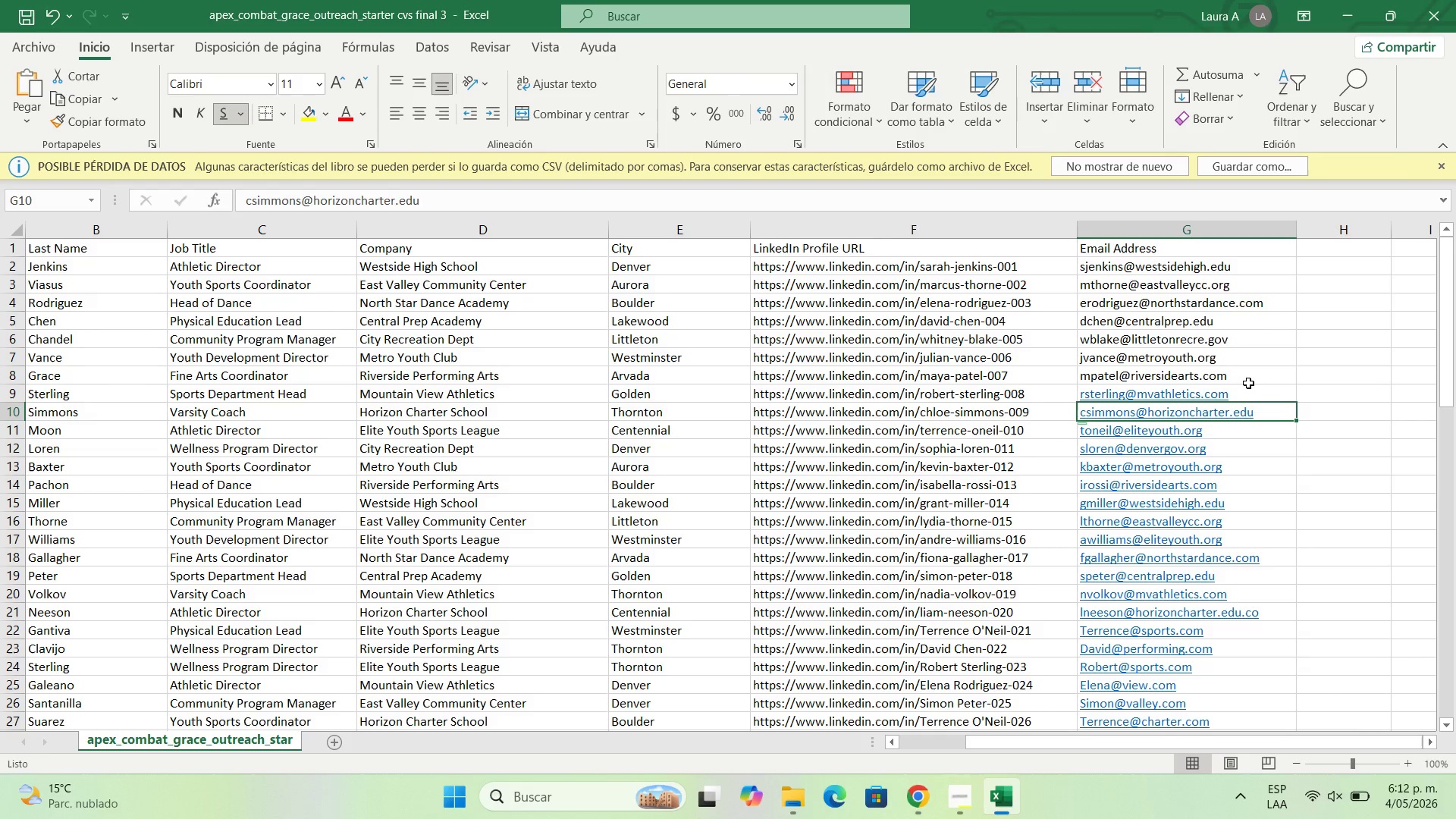 
double_click([1250, 383])
 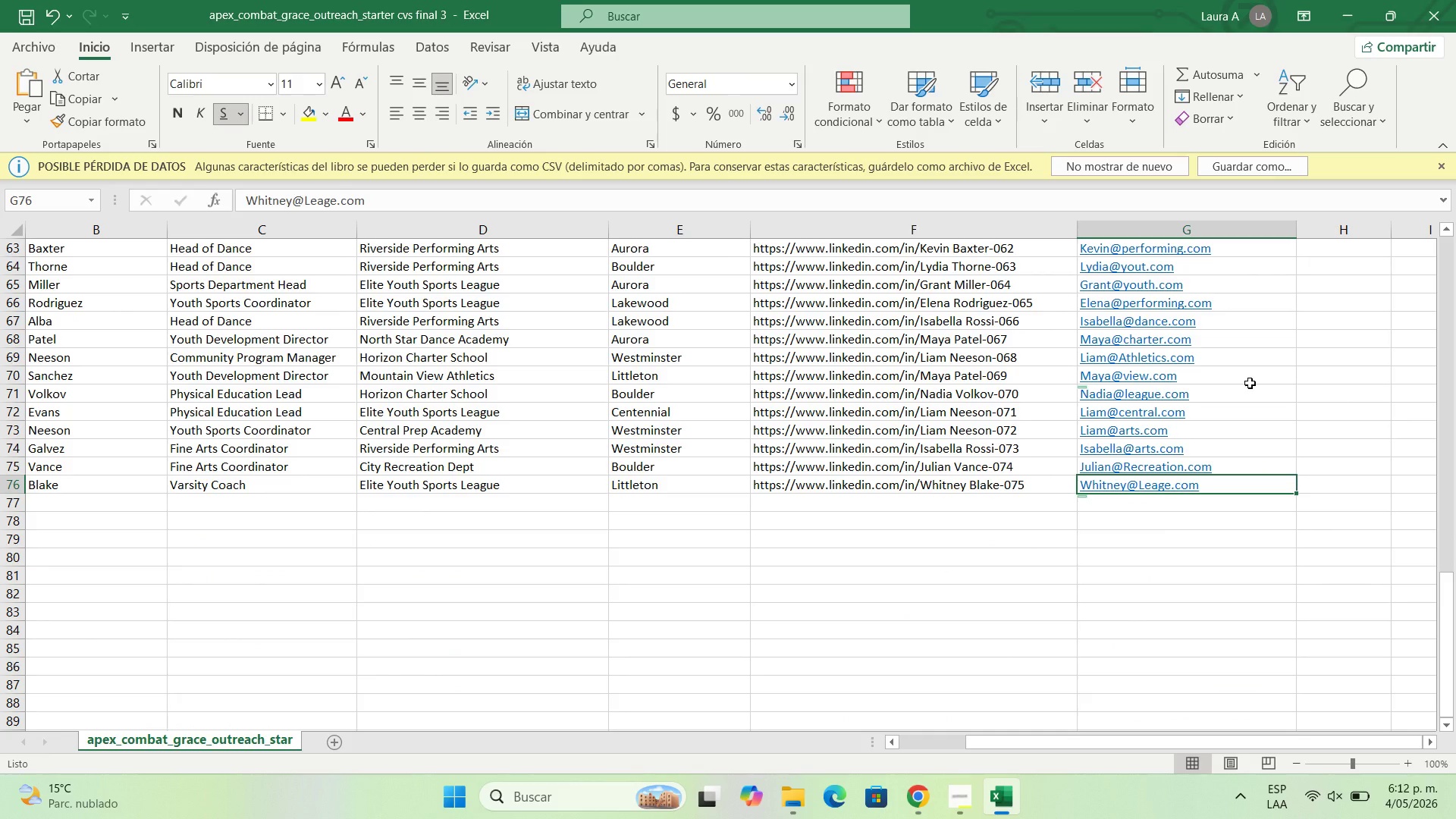 
scroll: coordinate [1263, 384], scroll_direction: up, amount: 24.0
 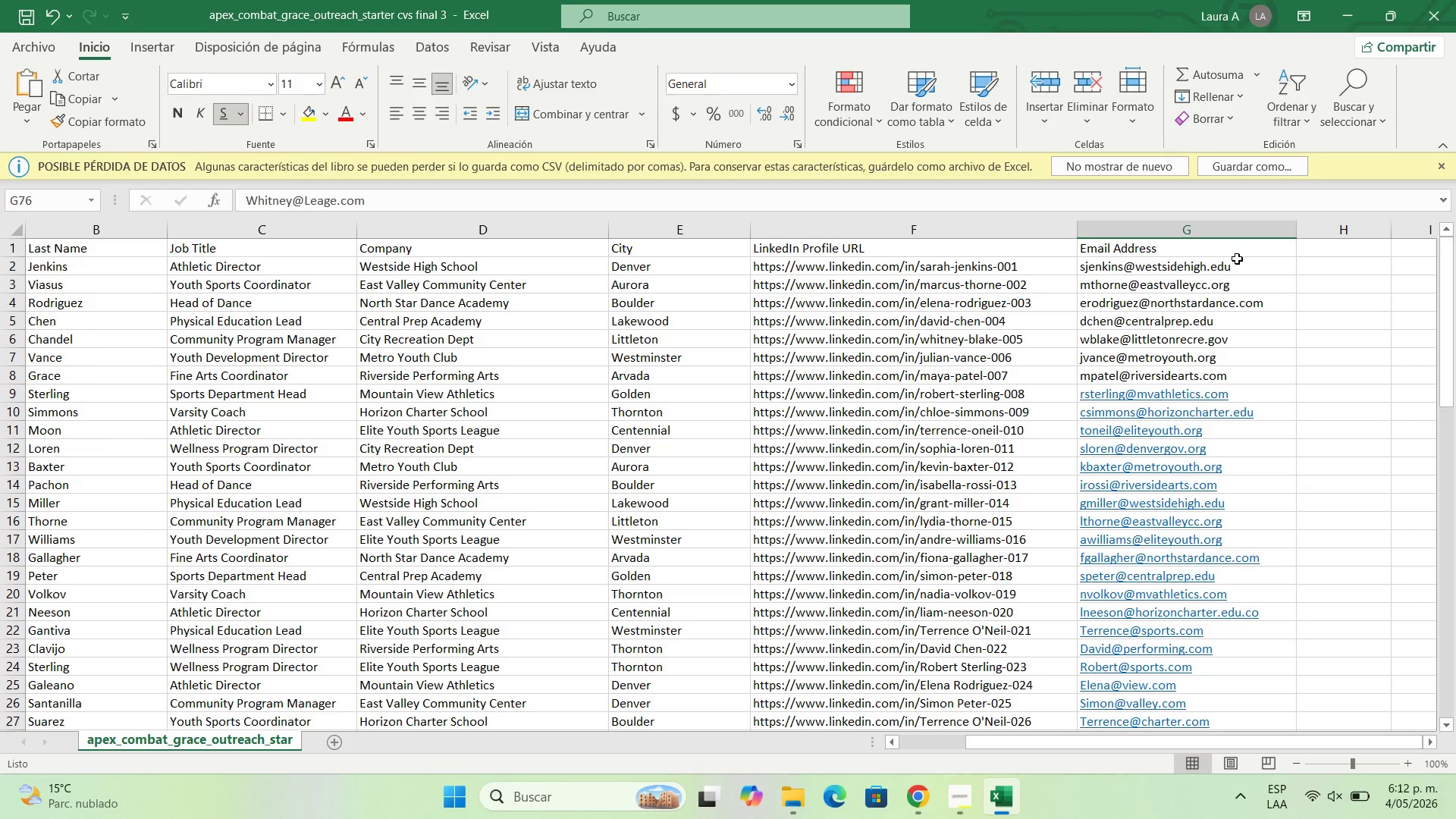 
left_click([1236, 264])
 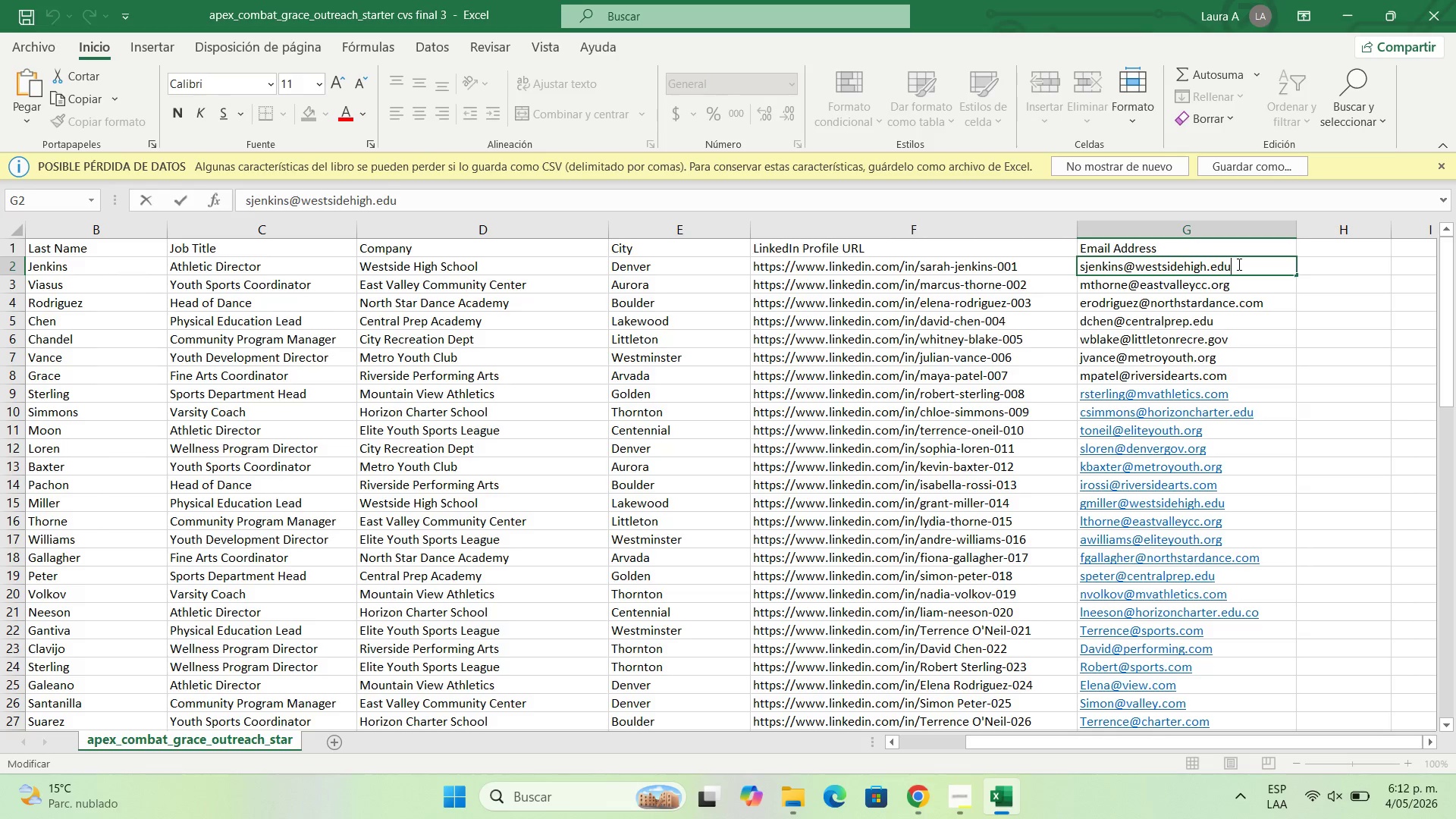 
key(Enter)
 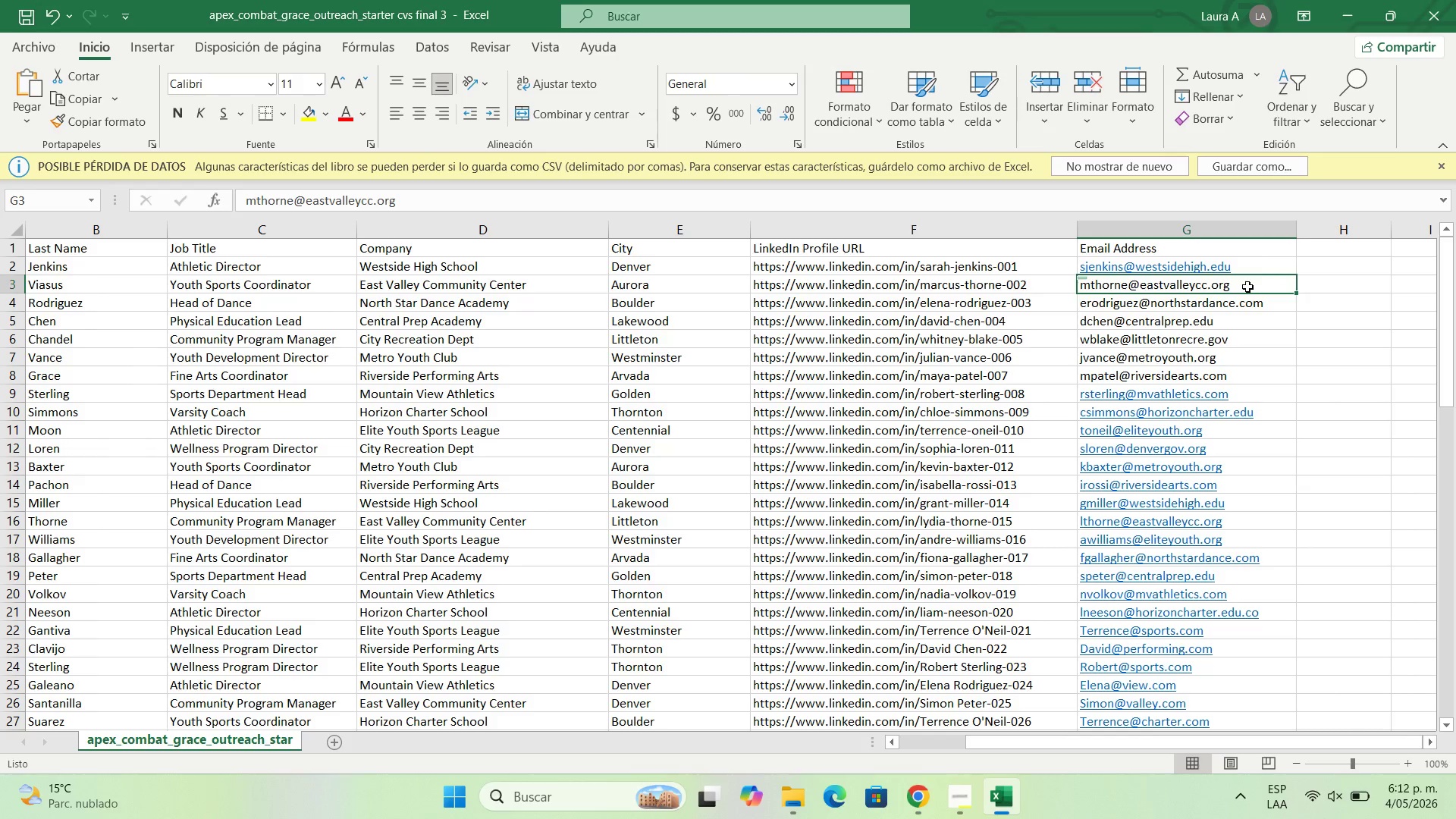 
left_click([1248, 287])
 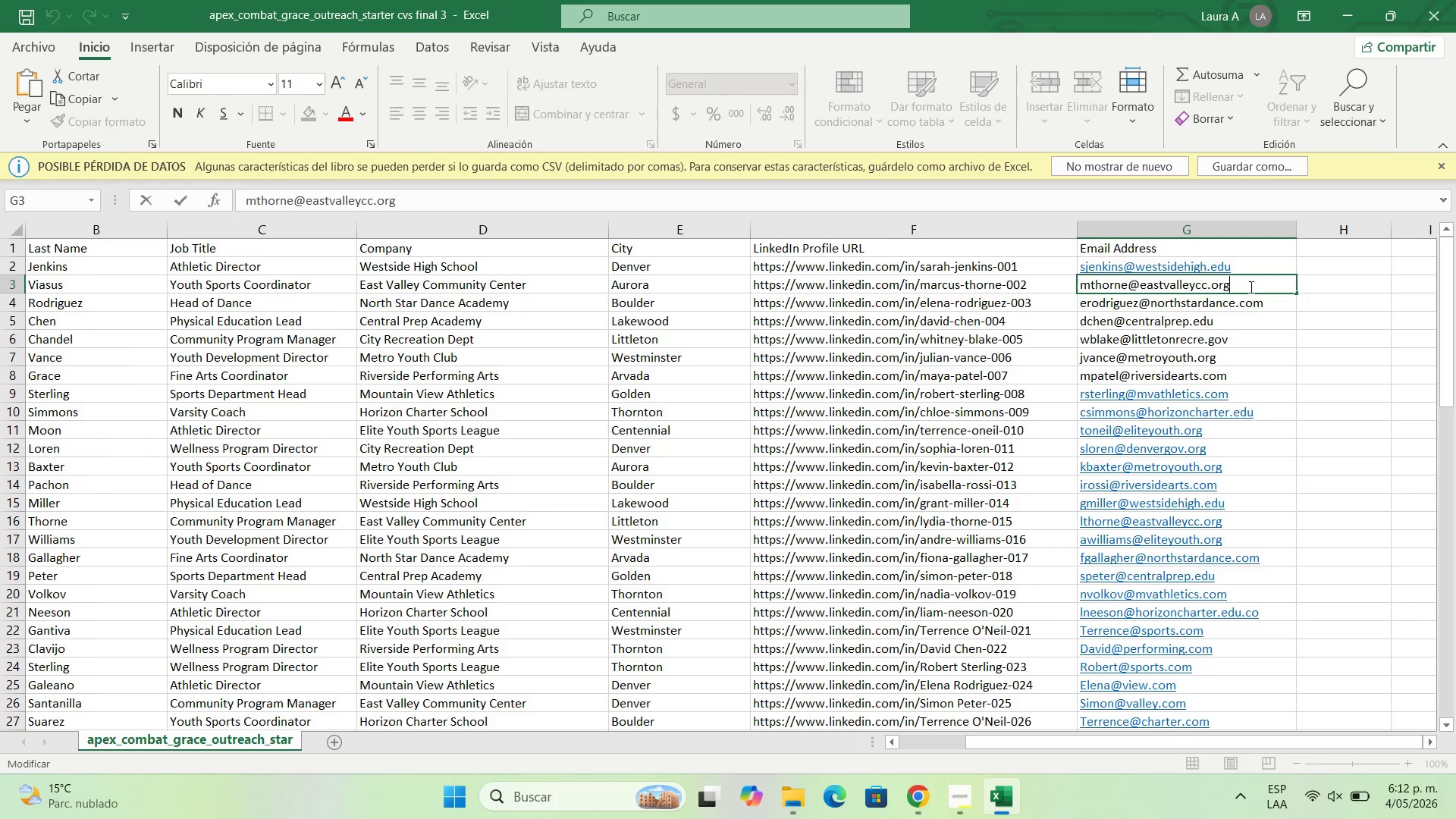 
key(Enter)
 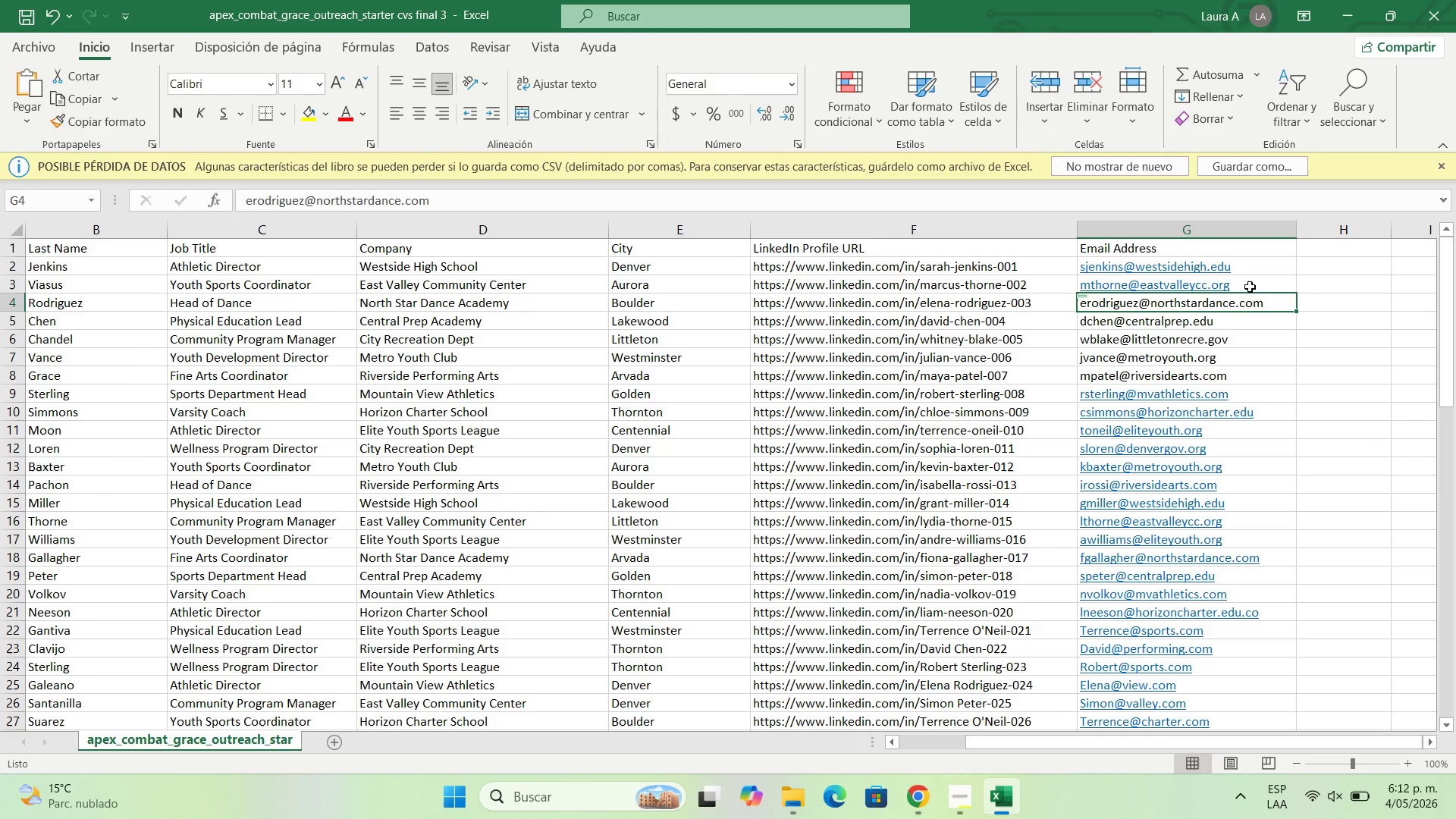 
key(Enter)
 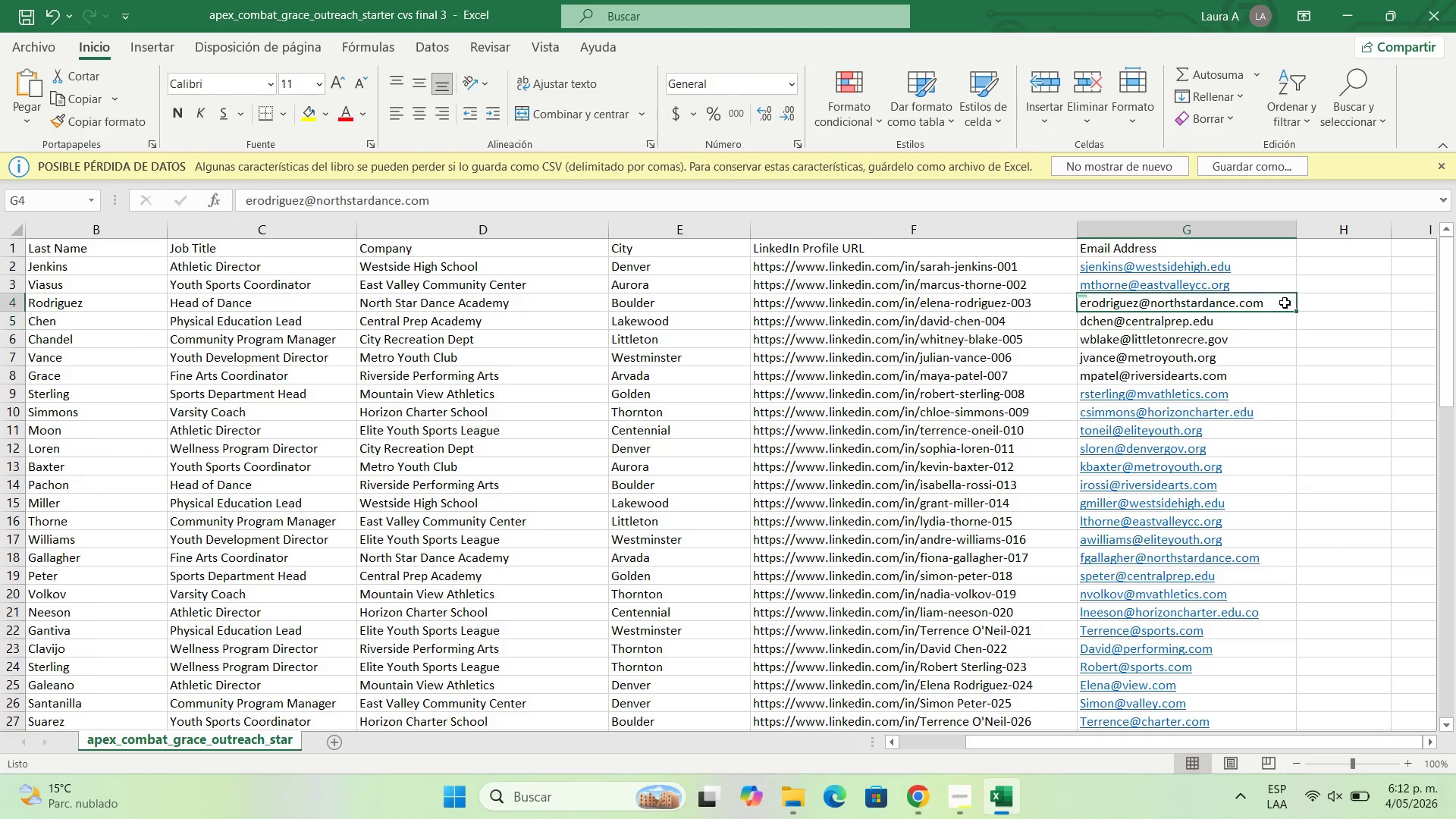 
double_click([1285, 303])
 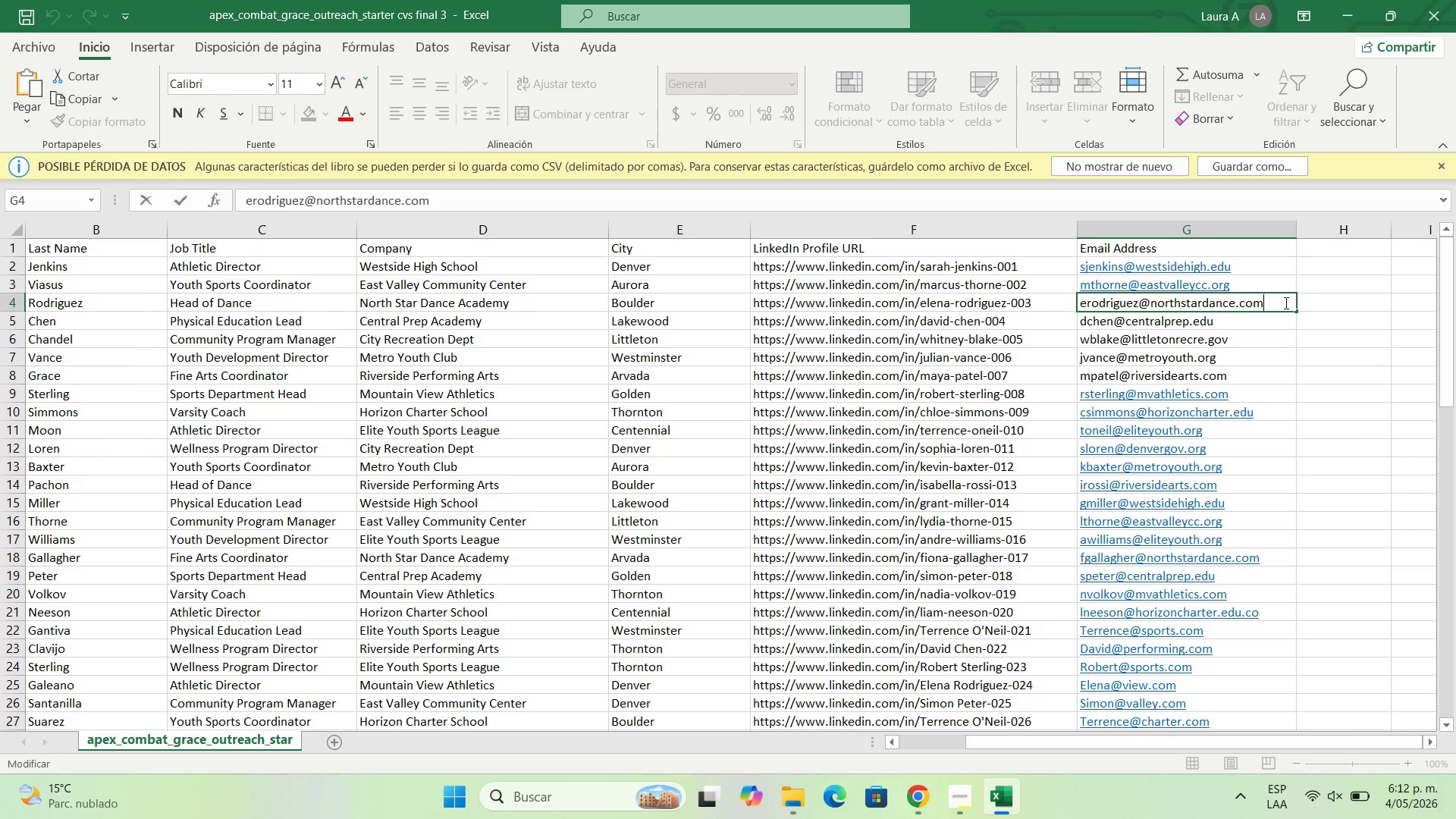 
key(Enter)
 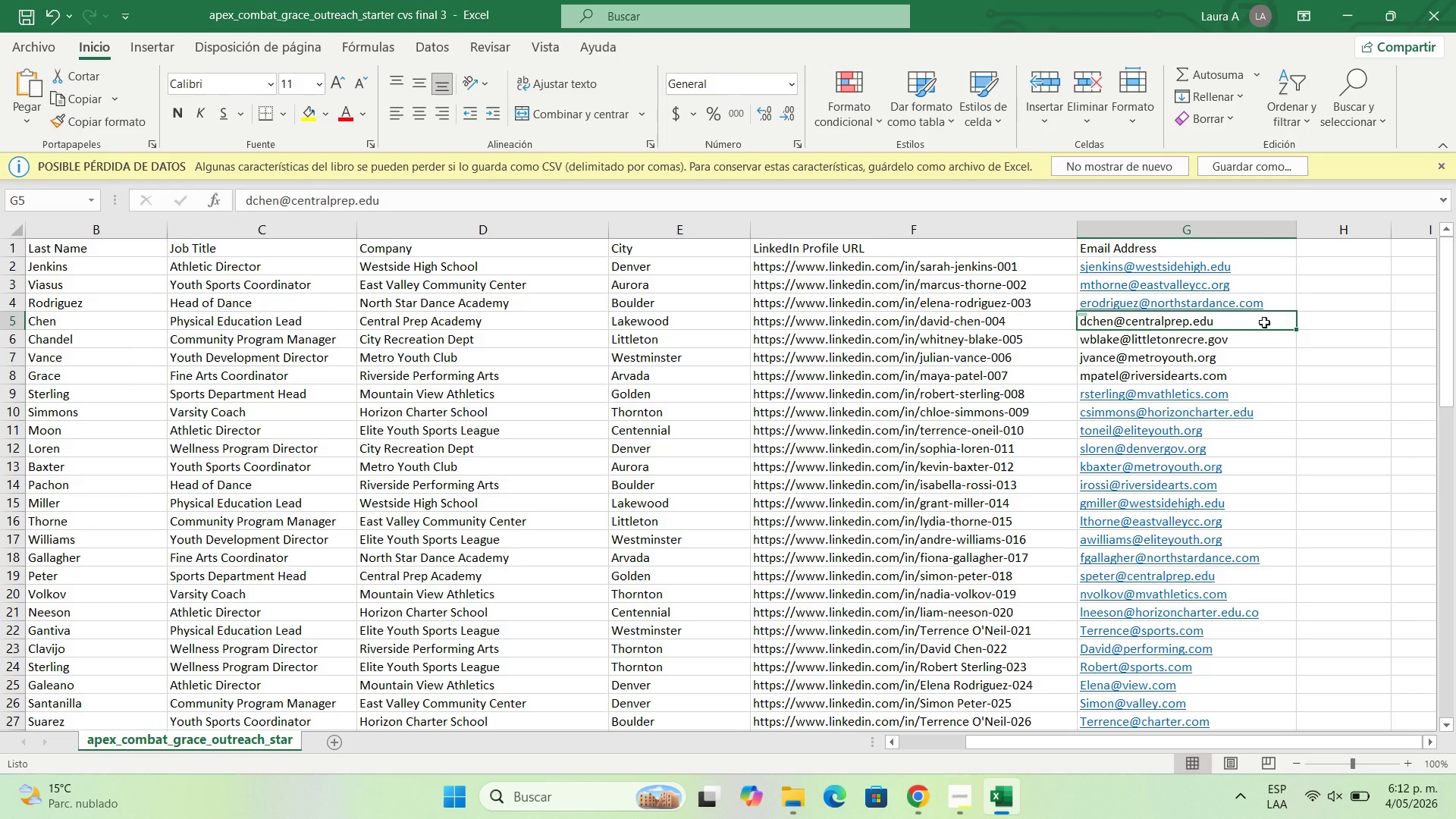 
double_click([1264, 322])
 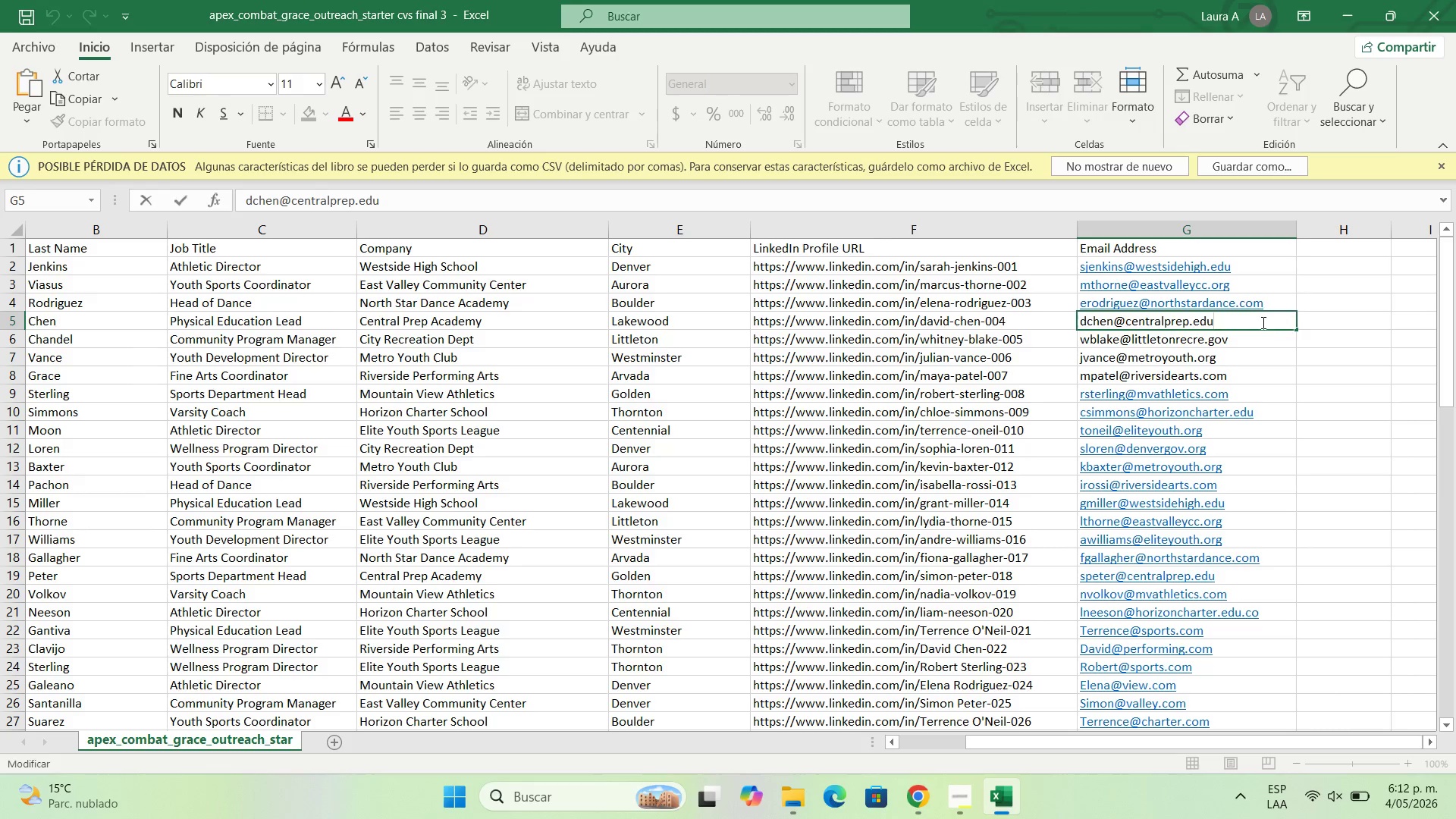 
key(Enter)
 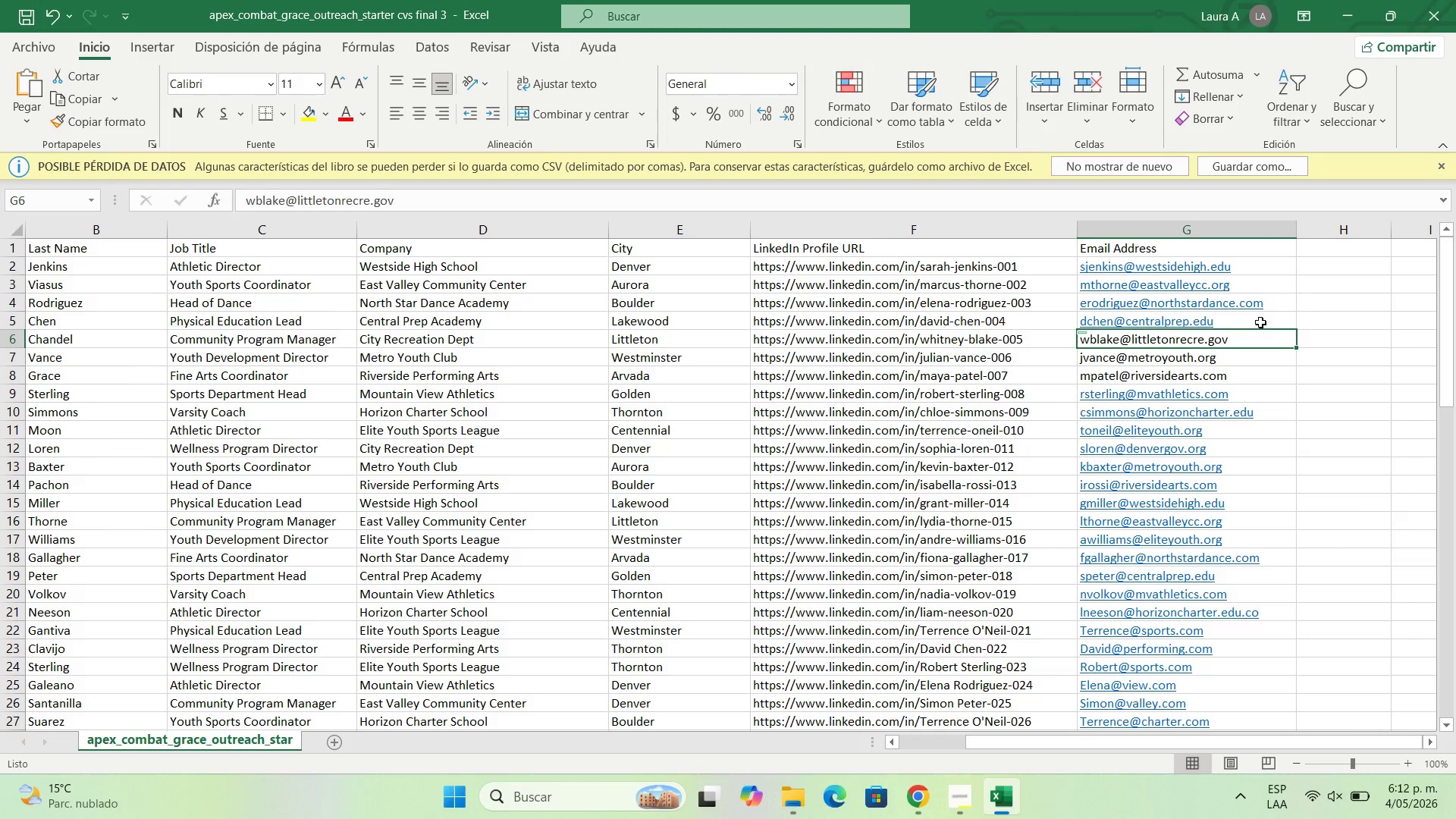 
scroll: coordinate [1262, 322], scroll_direction: up, amount: 1.0
 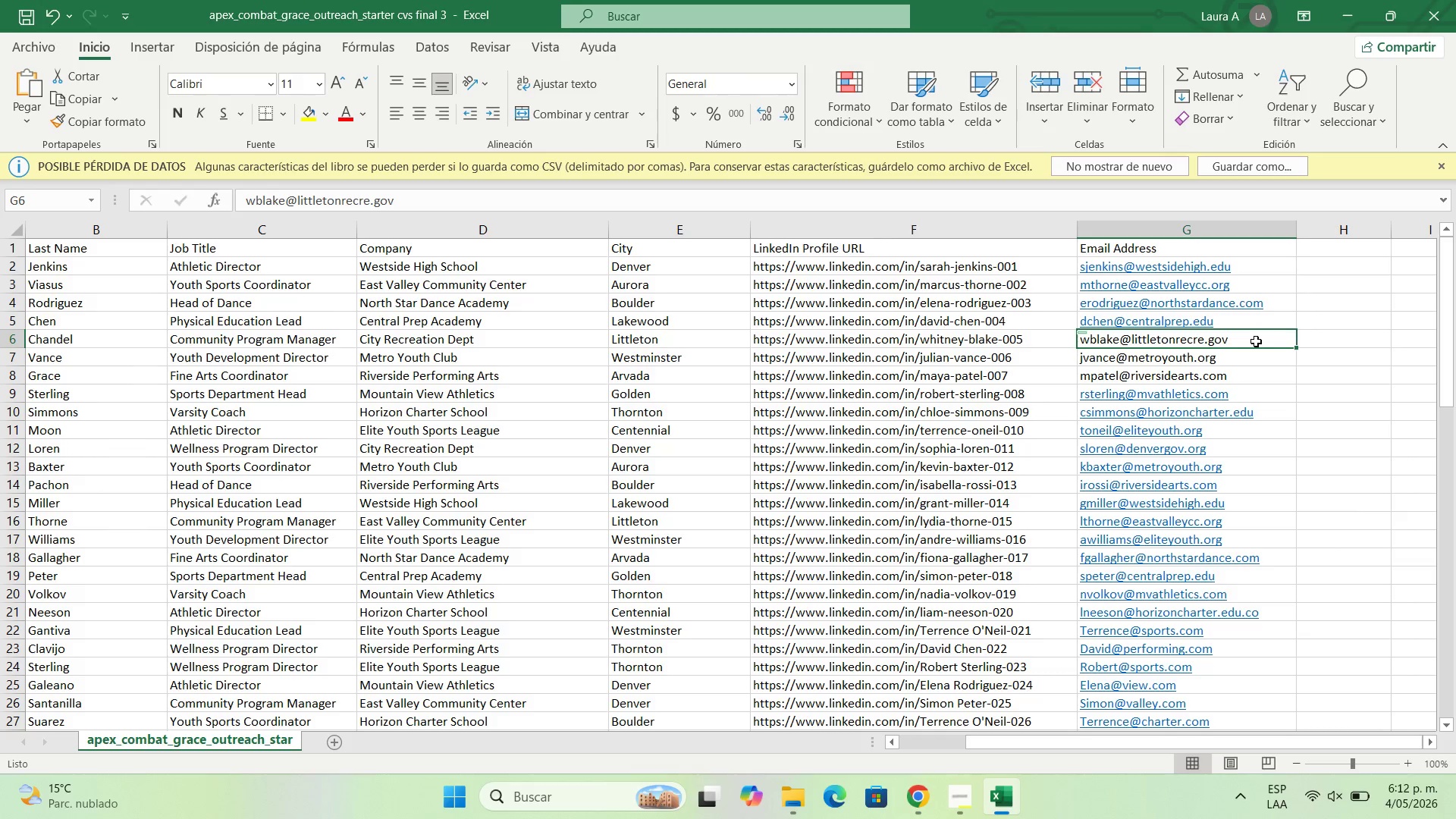 
double_click([1256, 341])
 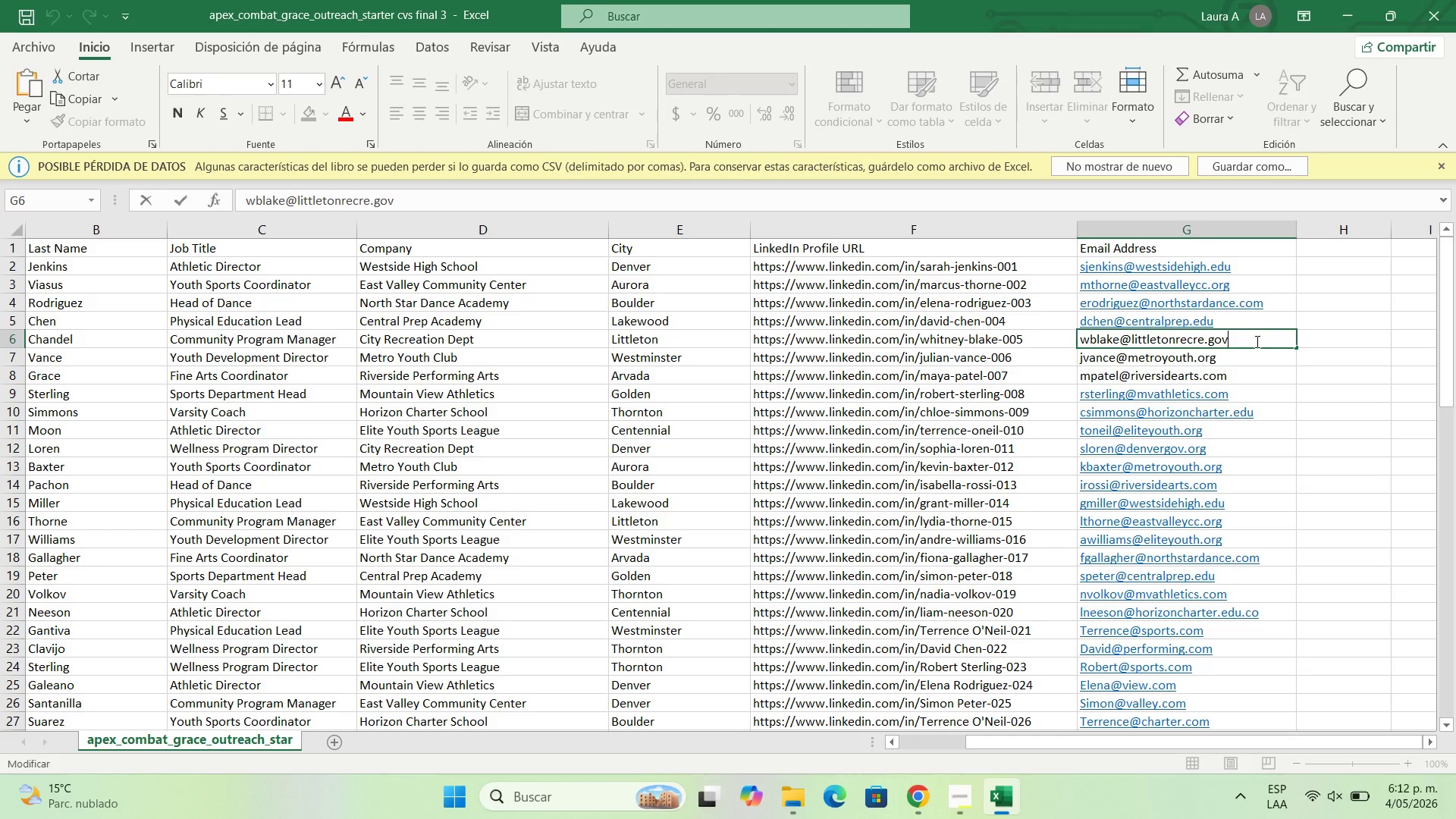 
key(Enter)
 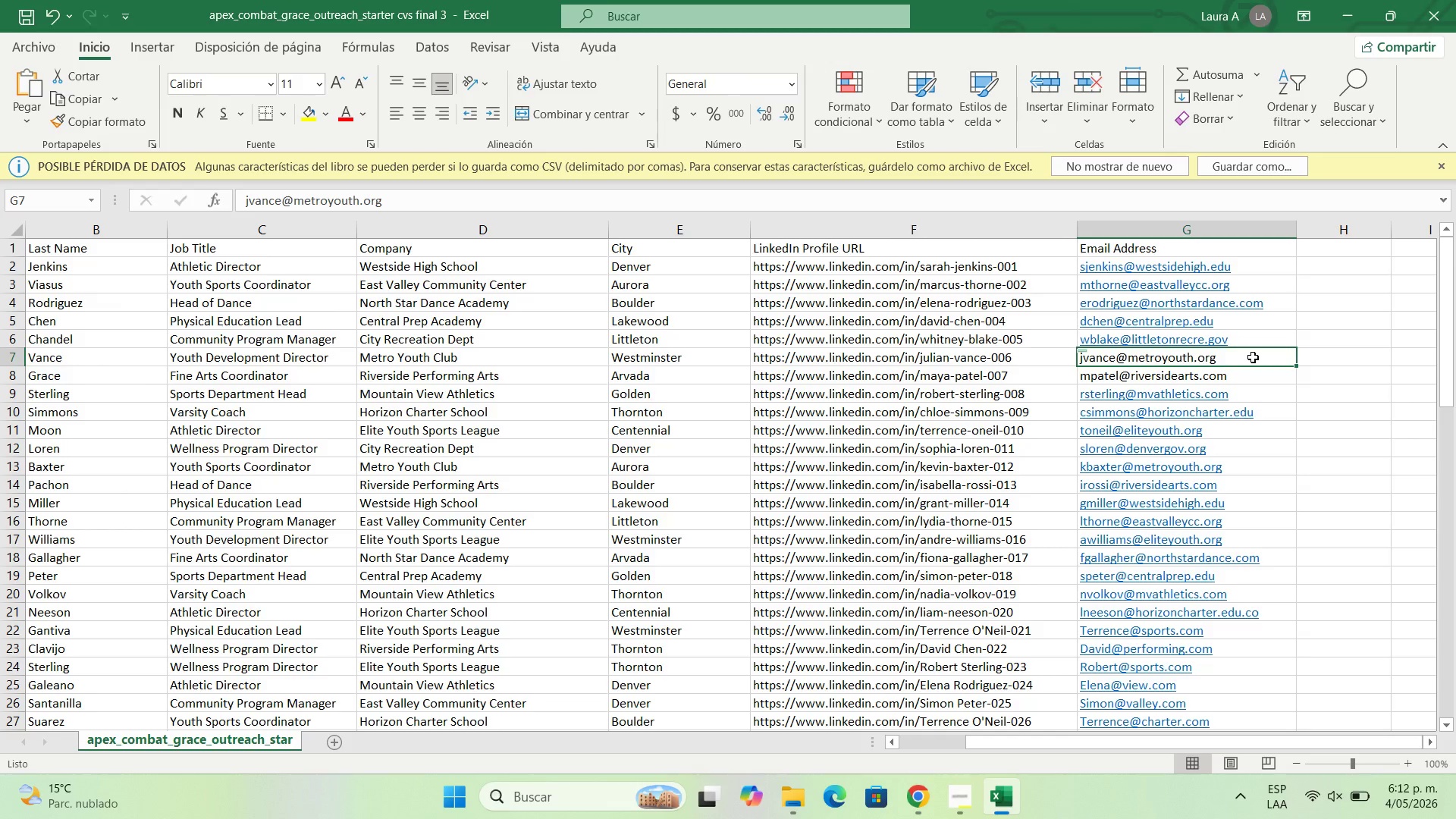 
double_click([1253, 357])
 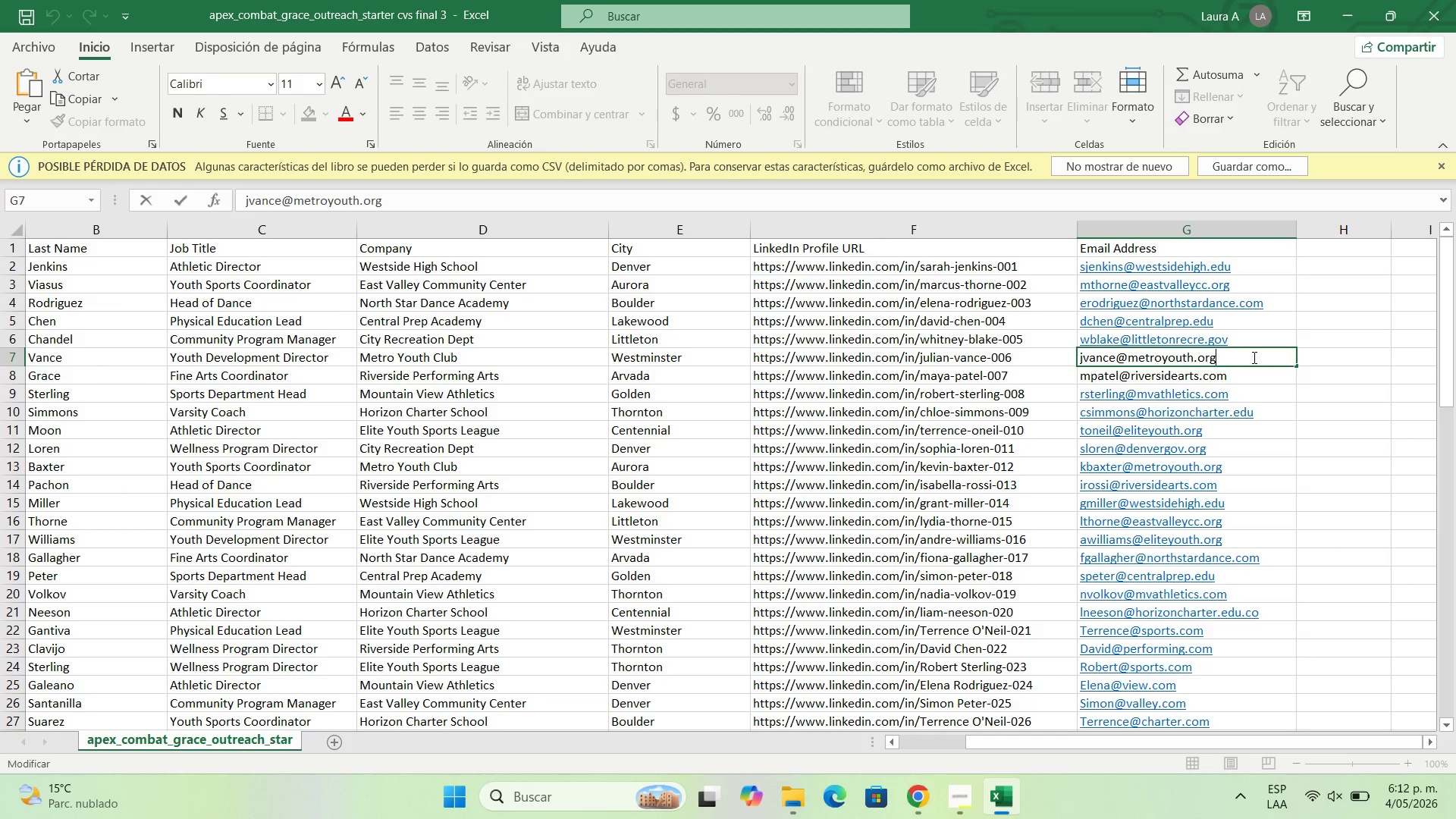 
key(Enter)
 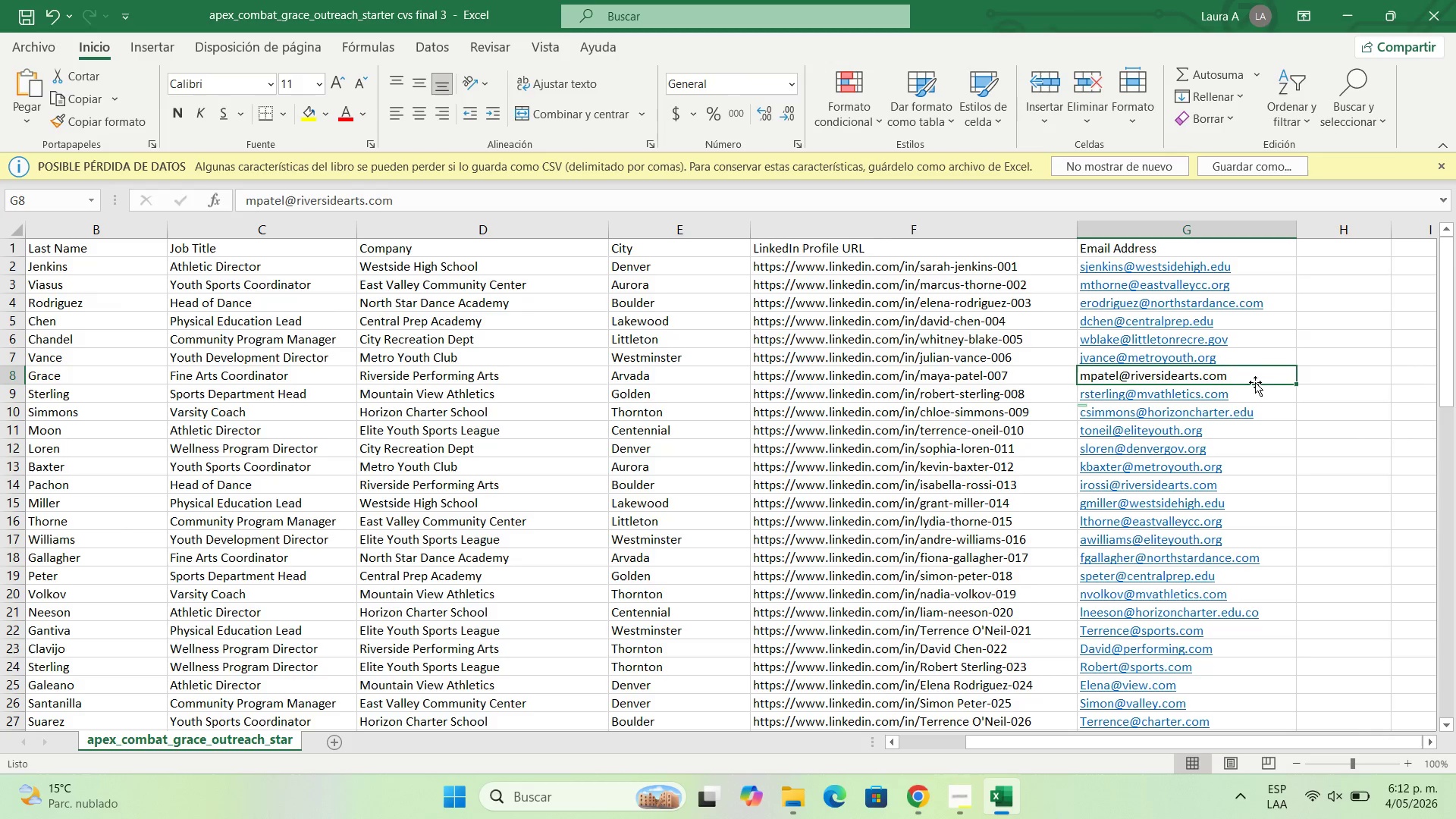 
double_click([1263, 371])
 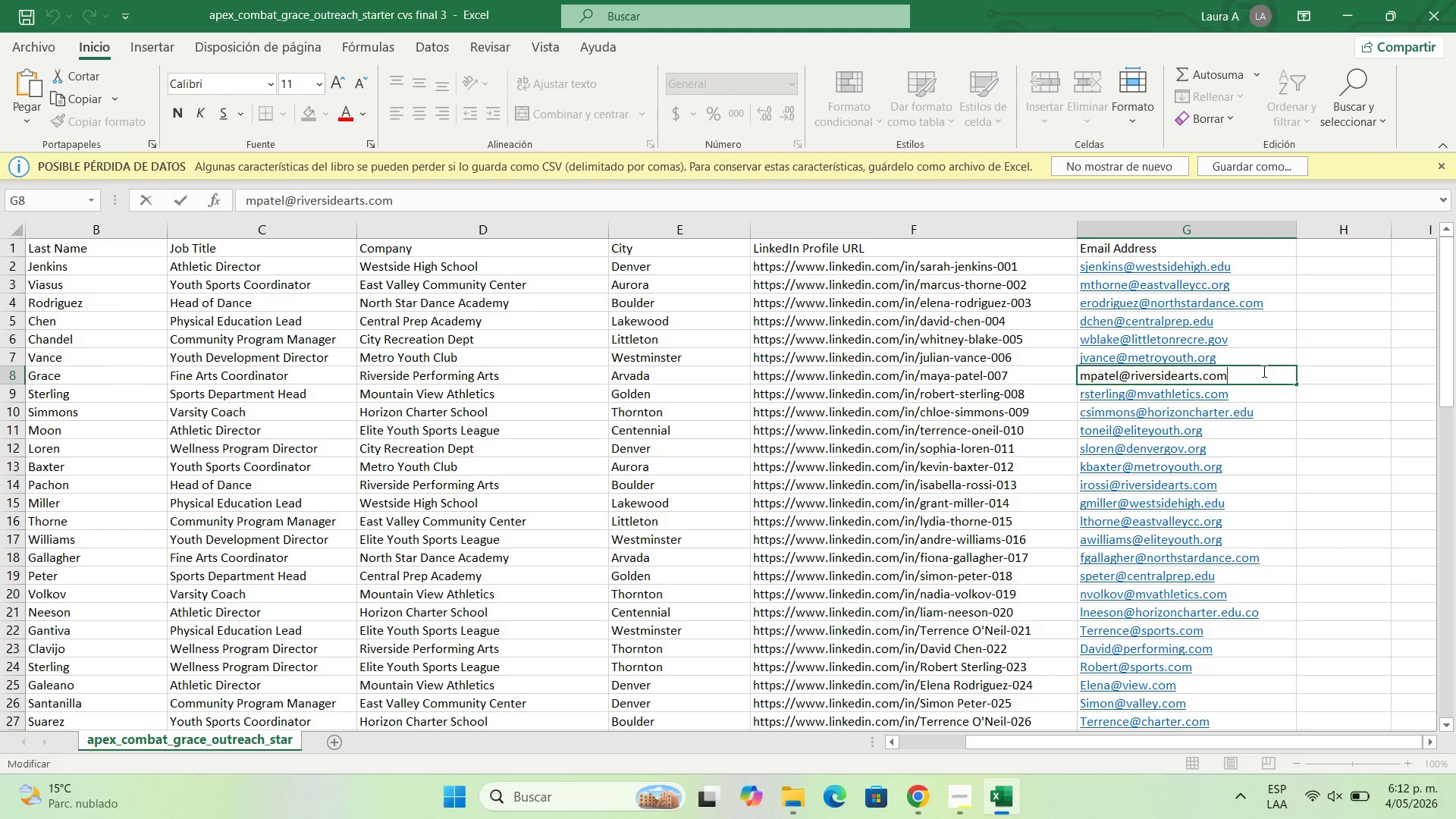 
key(Enter)
 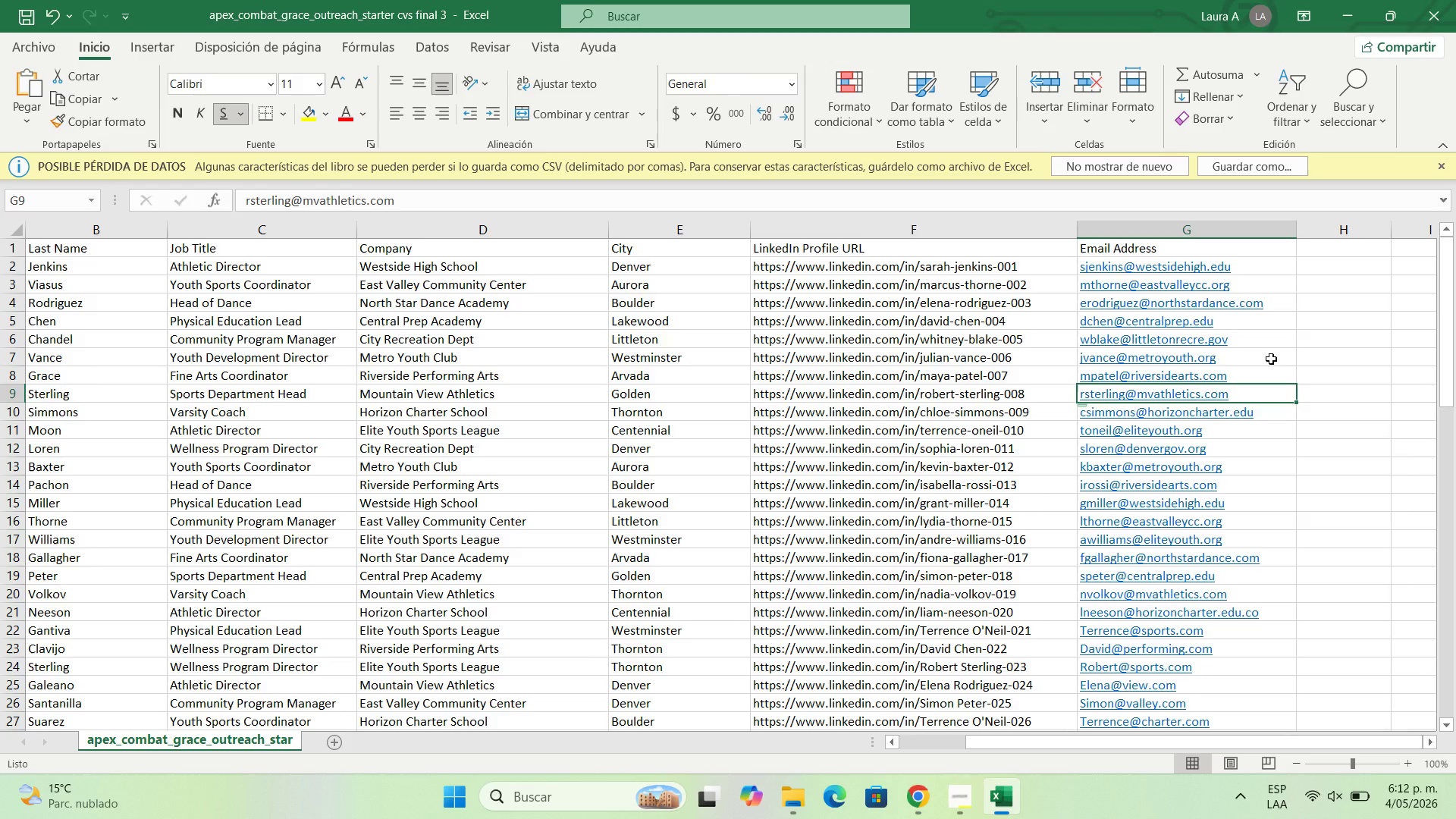 
scroll: coordinate [1271, 359], scroll_direction: down, amount: 4.0
 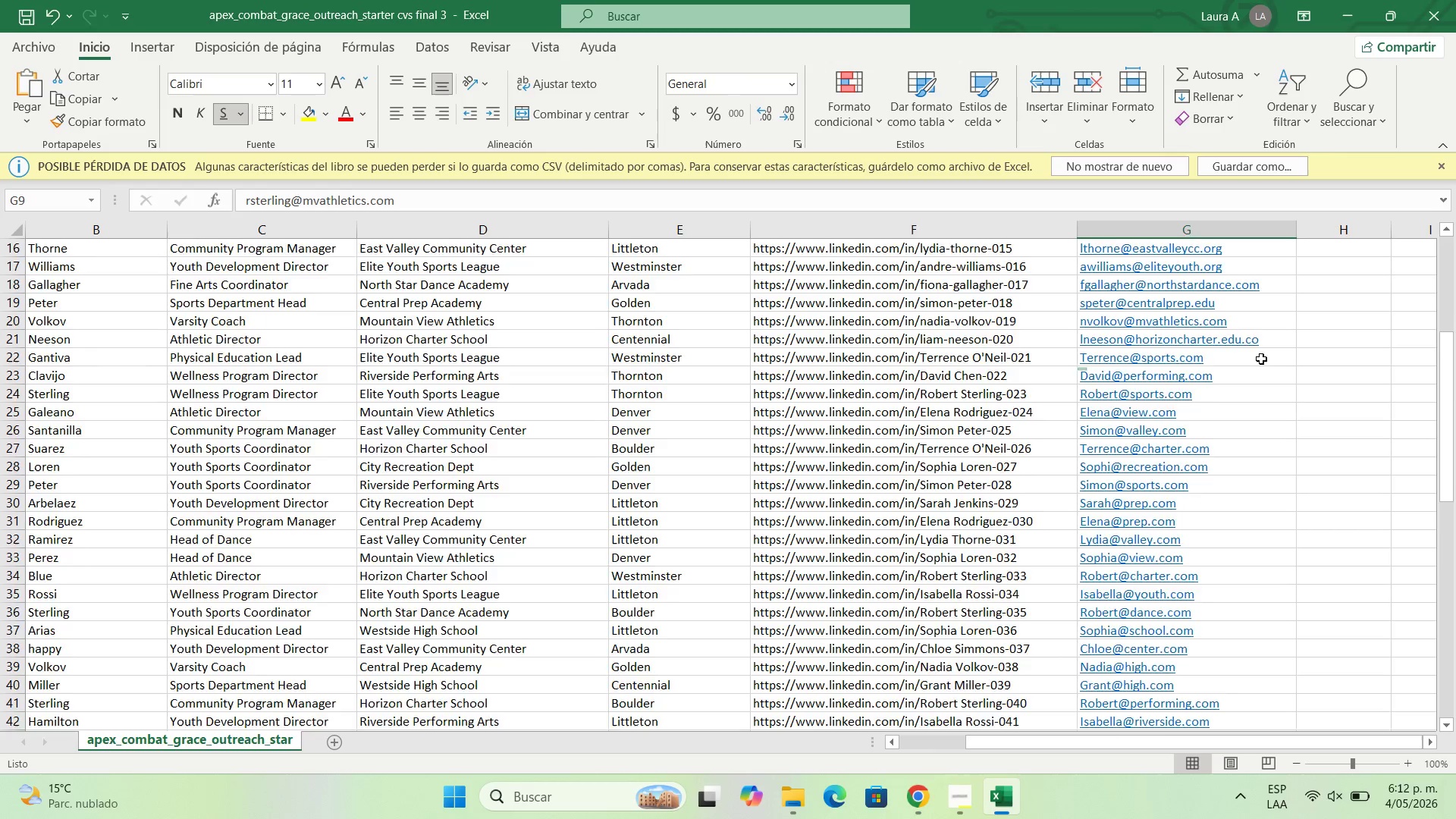 
scroll: coordinate [880, 334], scroll_direction: up, amount: 5.0
 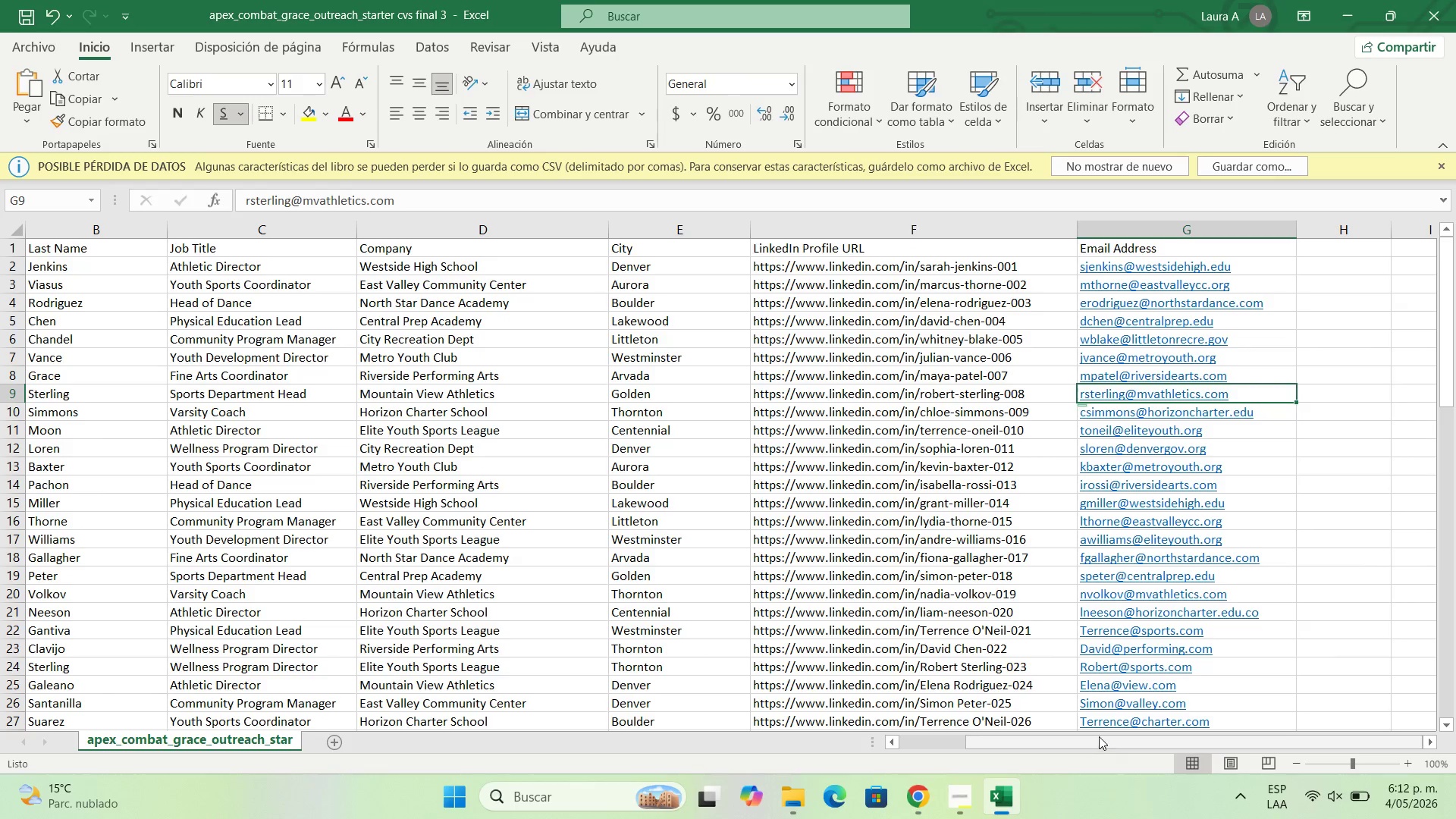 
left_click([1097, 744])
 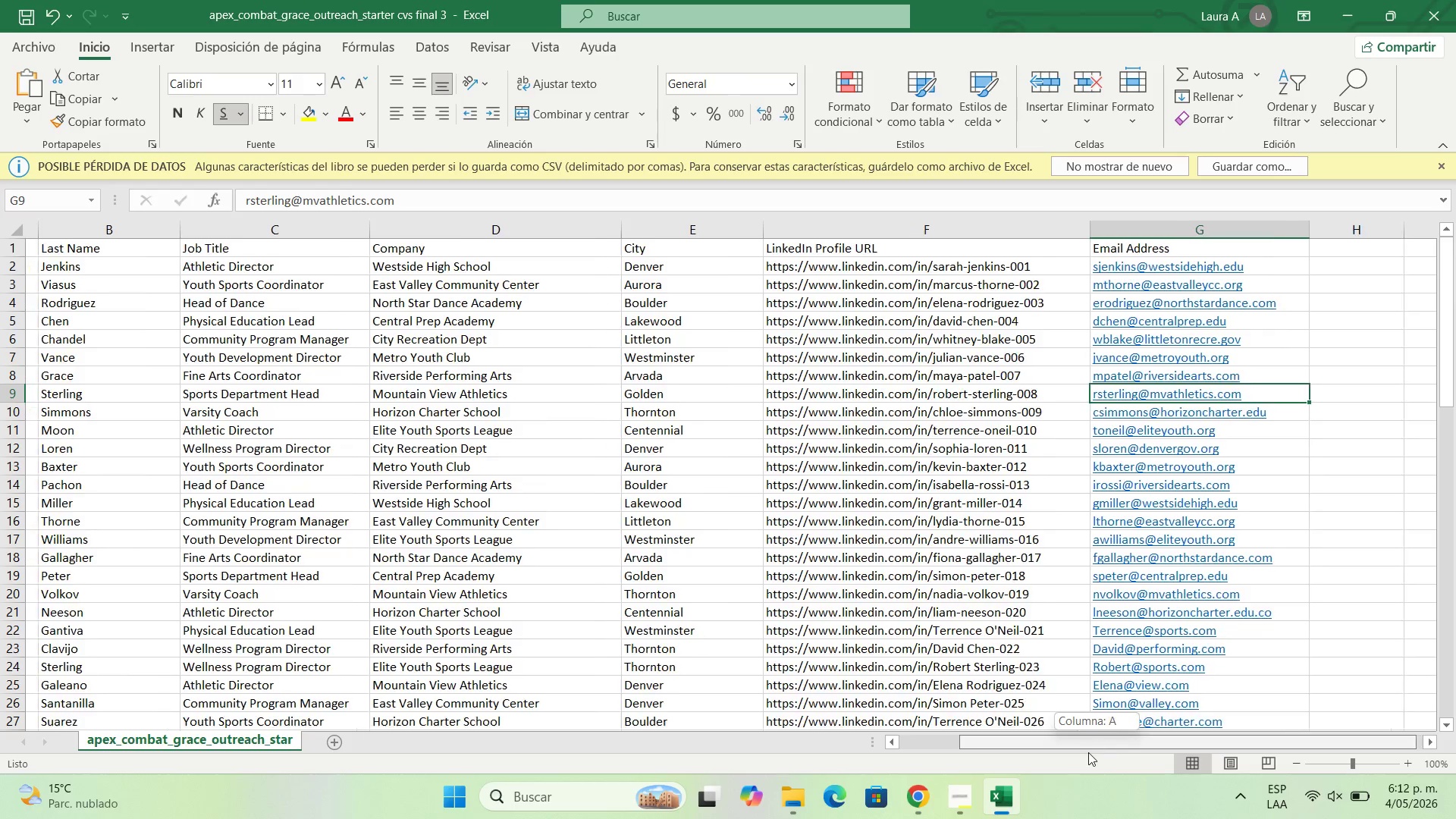 
left_click_drag(start_coordinate=[1097, 744], to_coordinate=[1087, 752])
 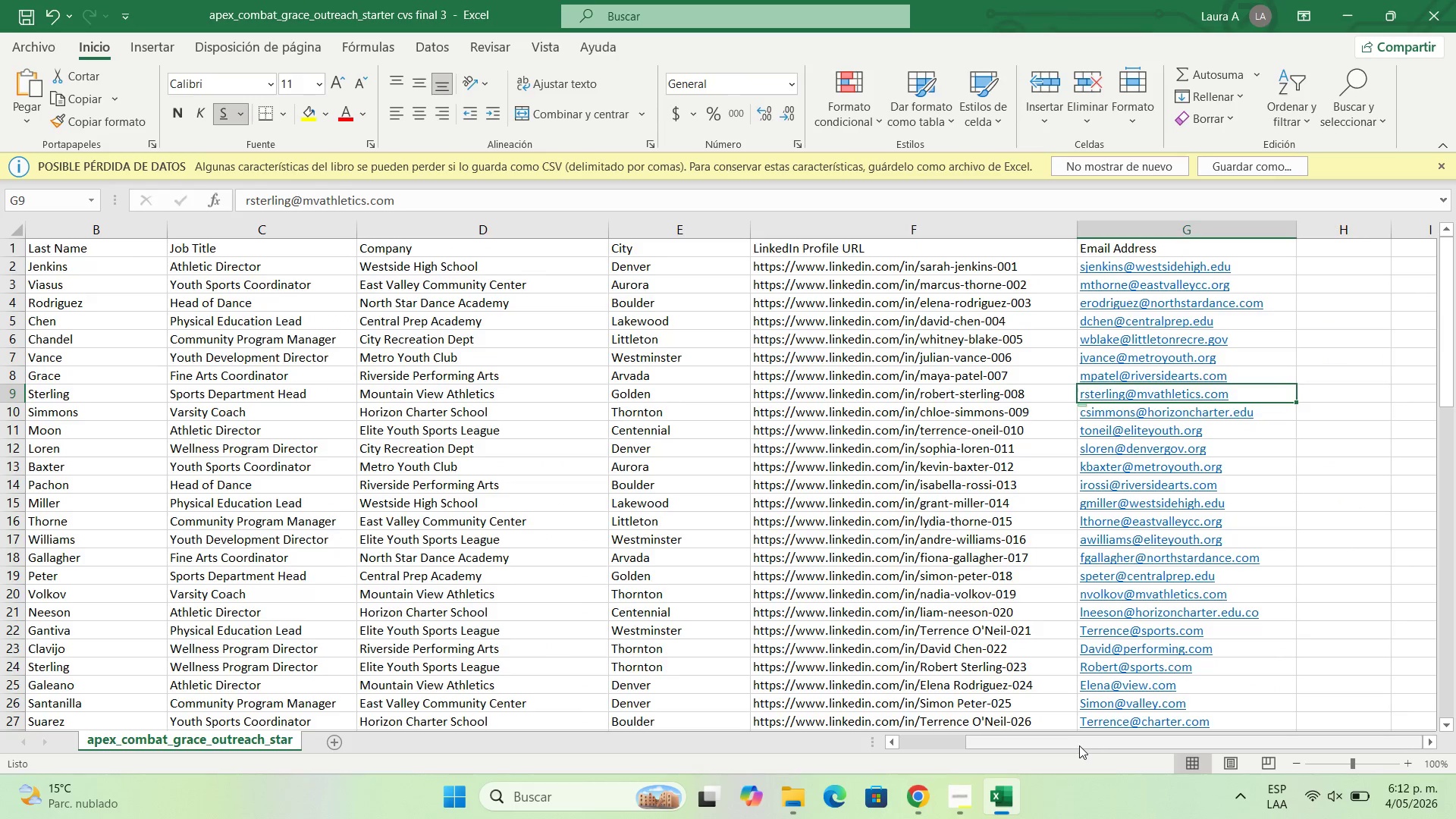 
left_click_drag(start_coordinate=[1079, 745], to_coordinate=[902, 740])
 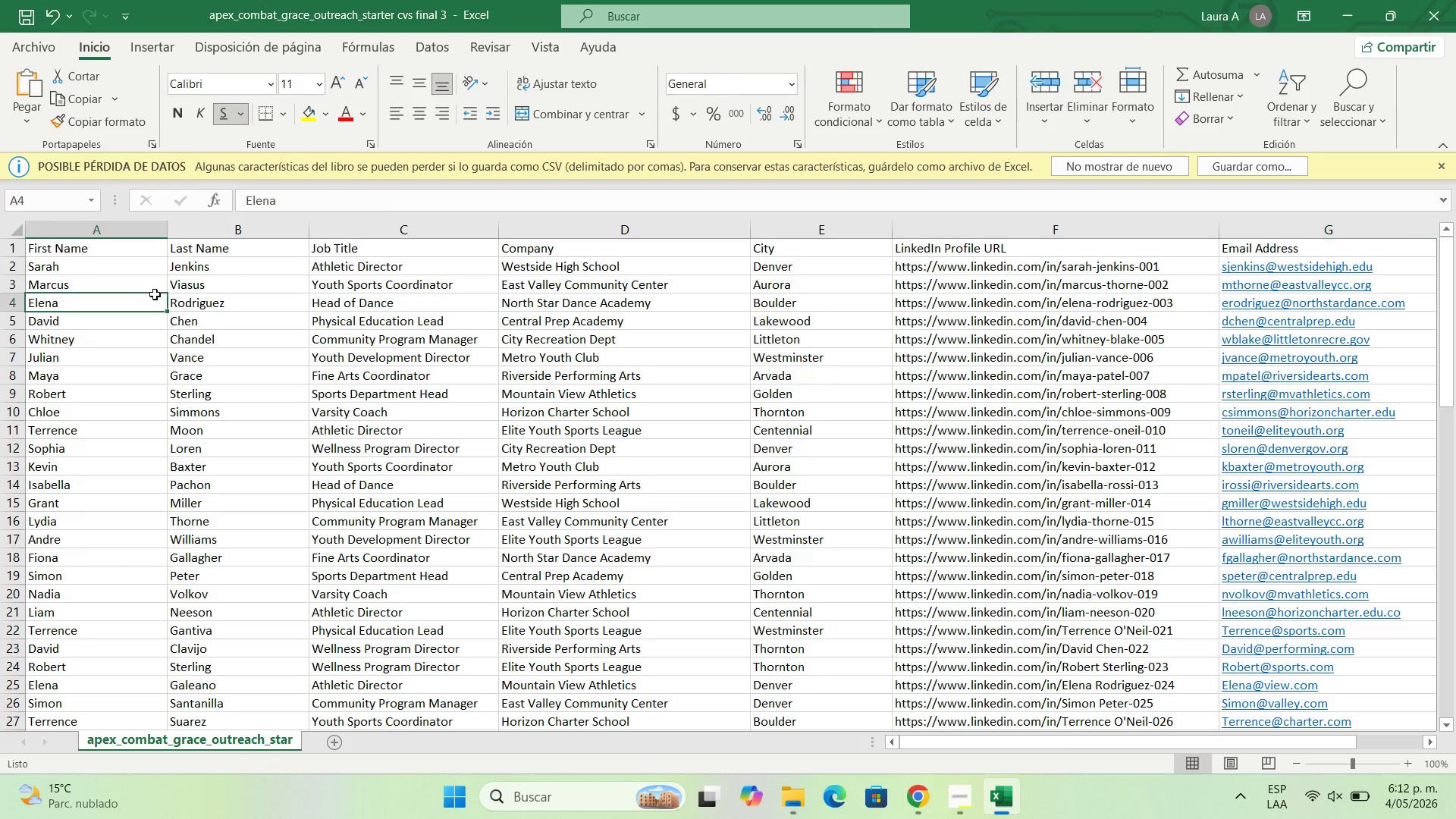 
scroll: coordinate [121, 450], scroll_direction: down, amount: 20.0
 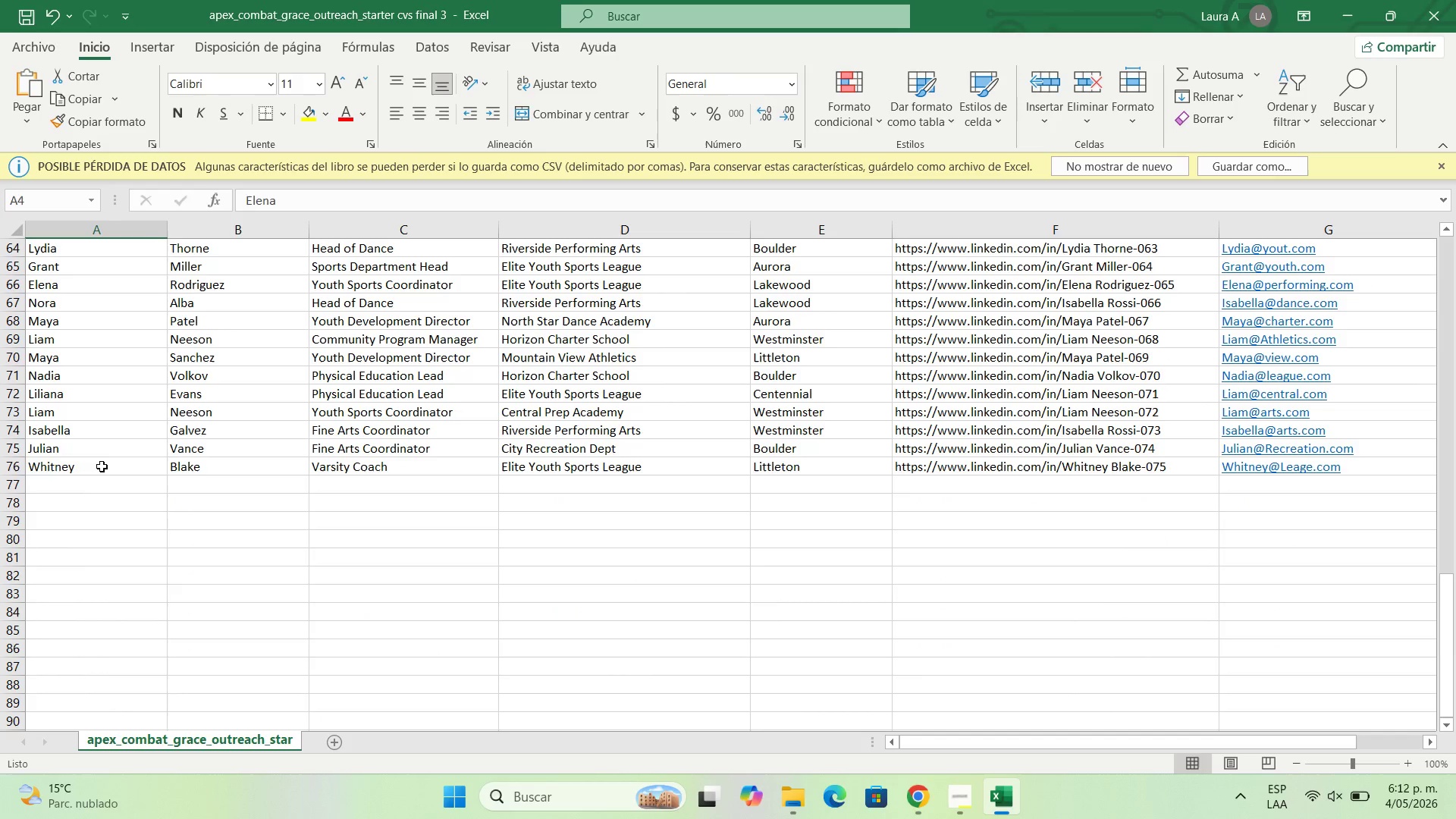 
double_click([102, 466])
 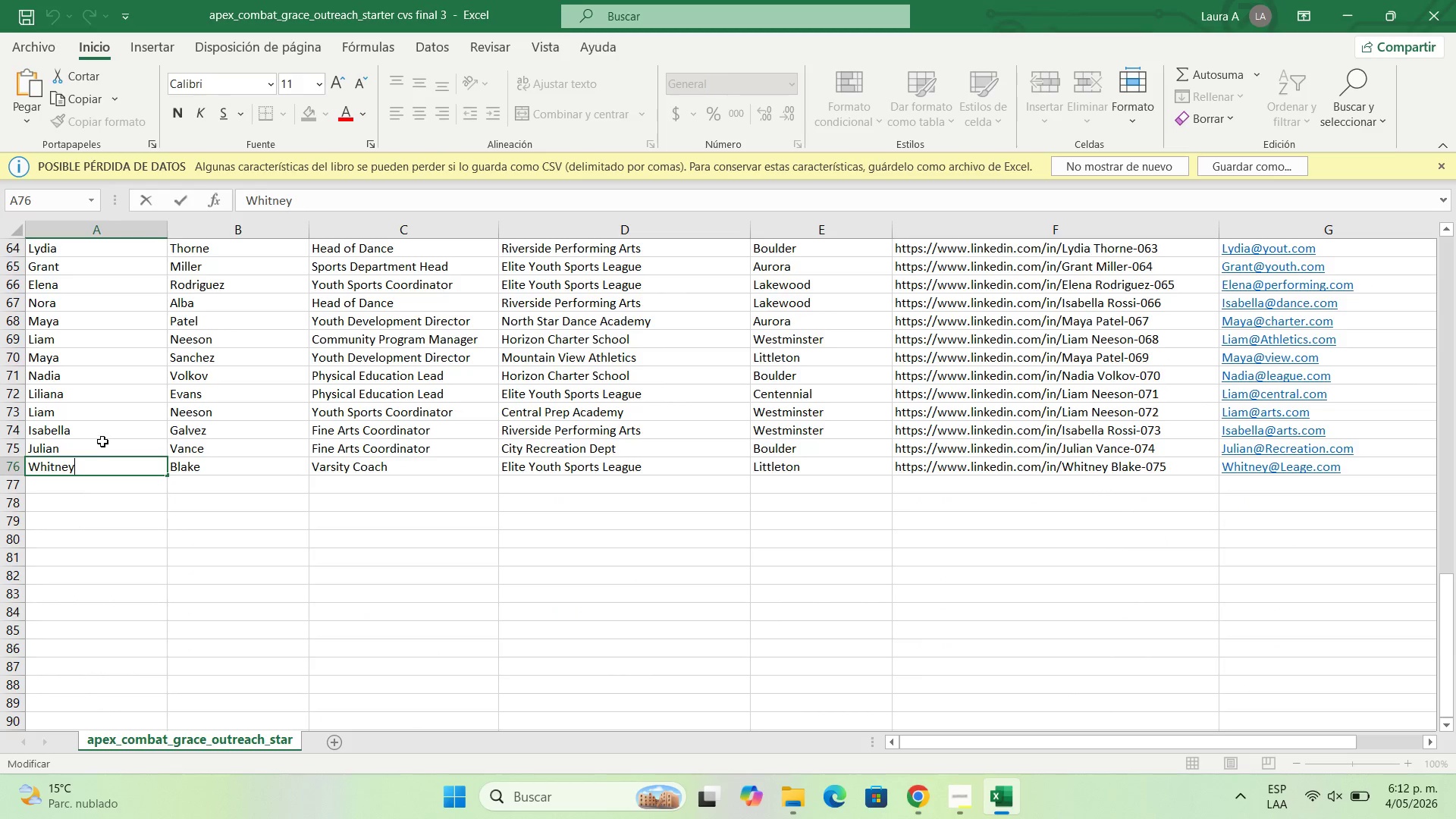 
double_click([102, 441])
 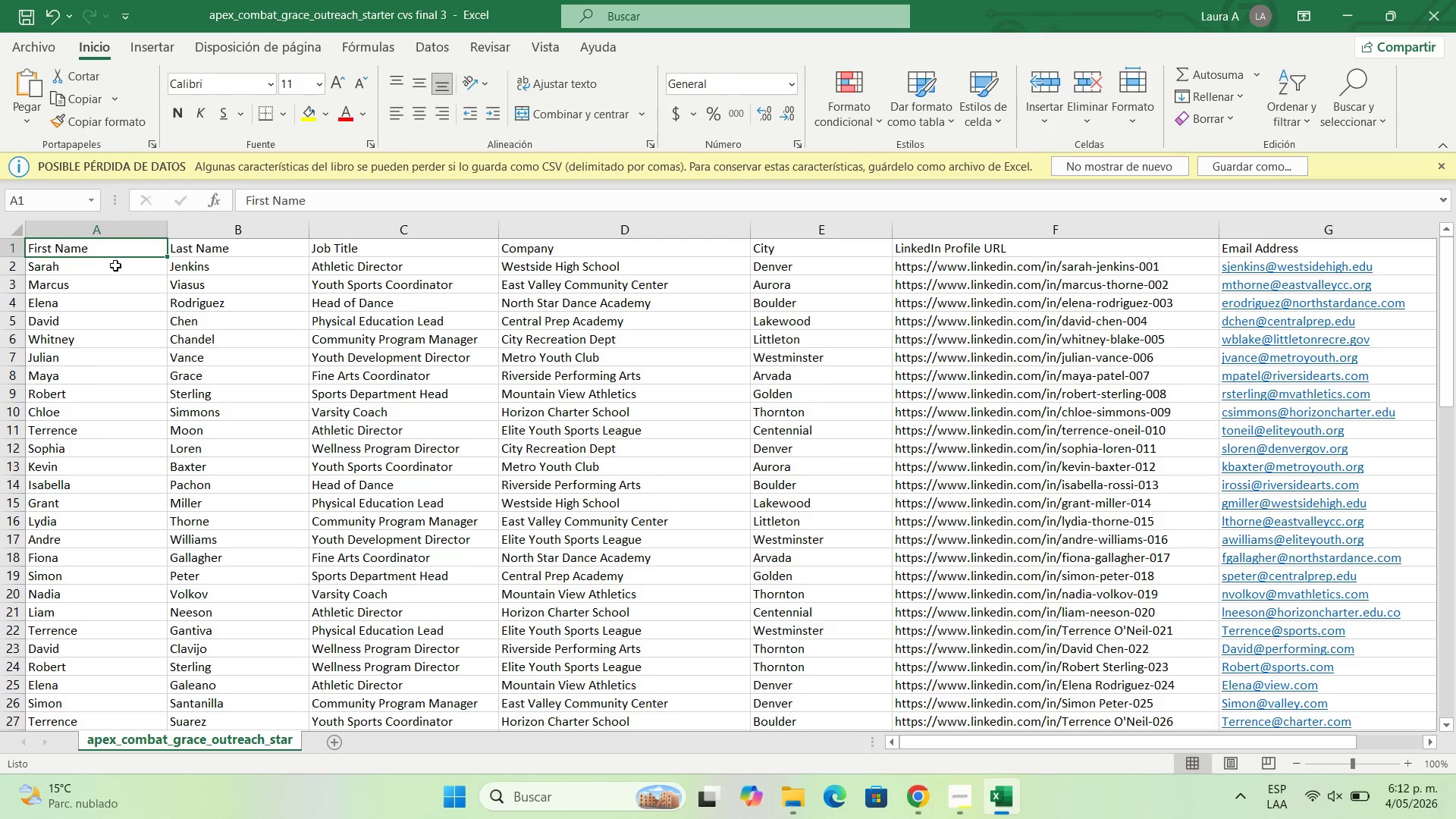 
double_click([115, 265])
 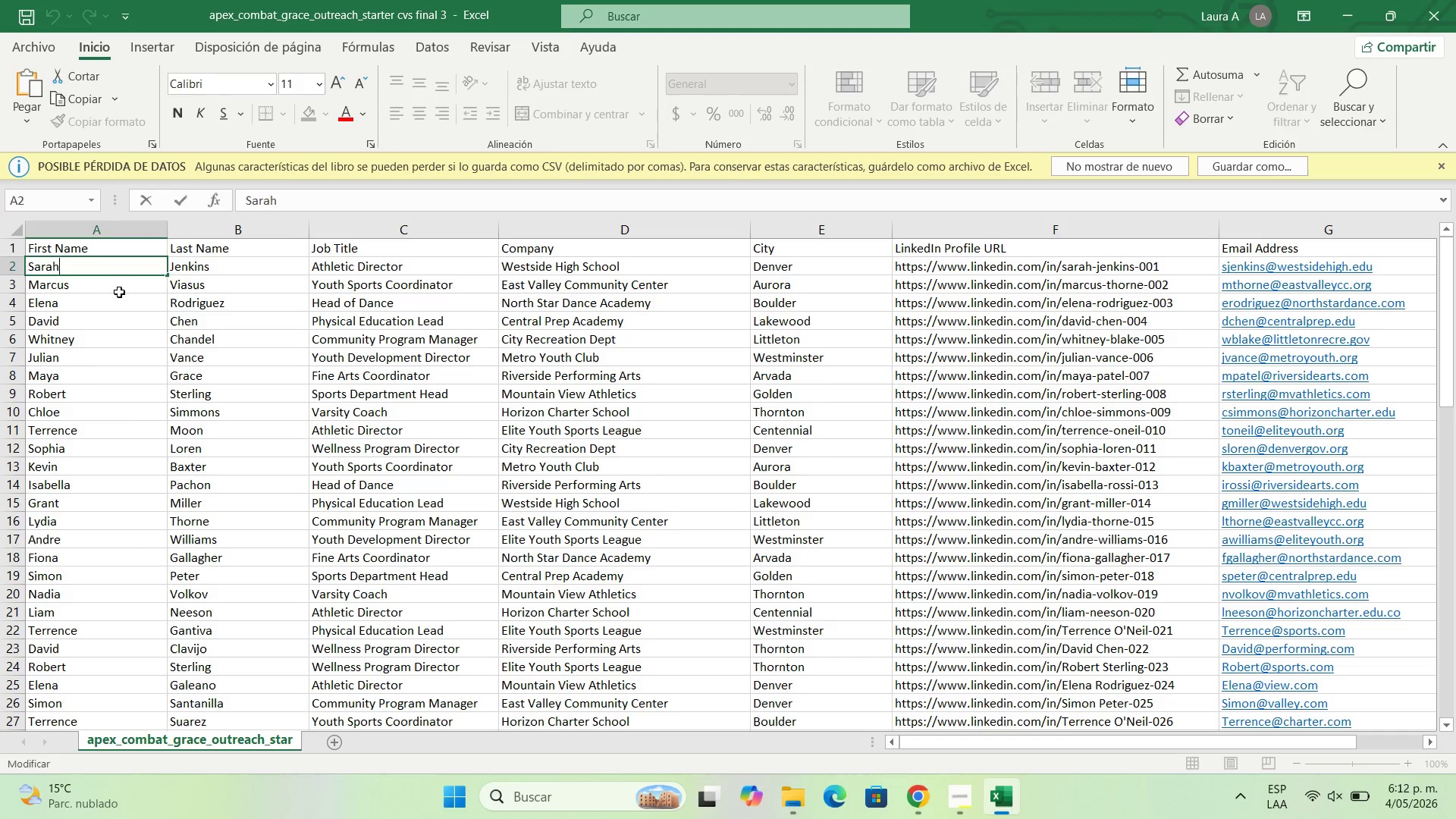 
triple_click([119, 292])
 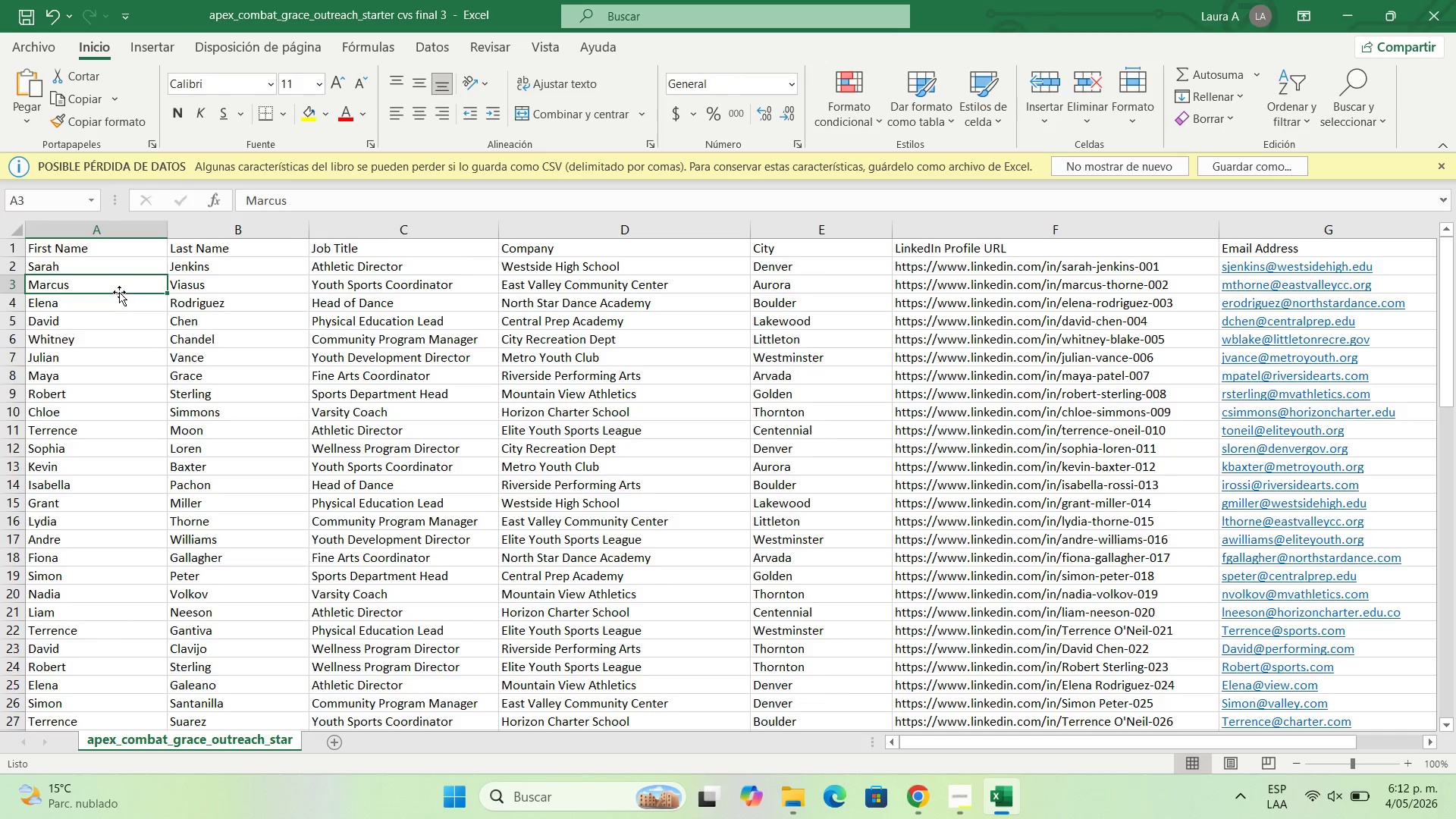 
triple_click([119, 292])
 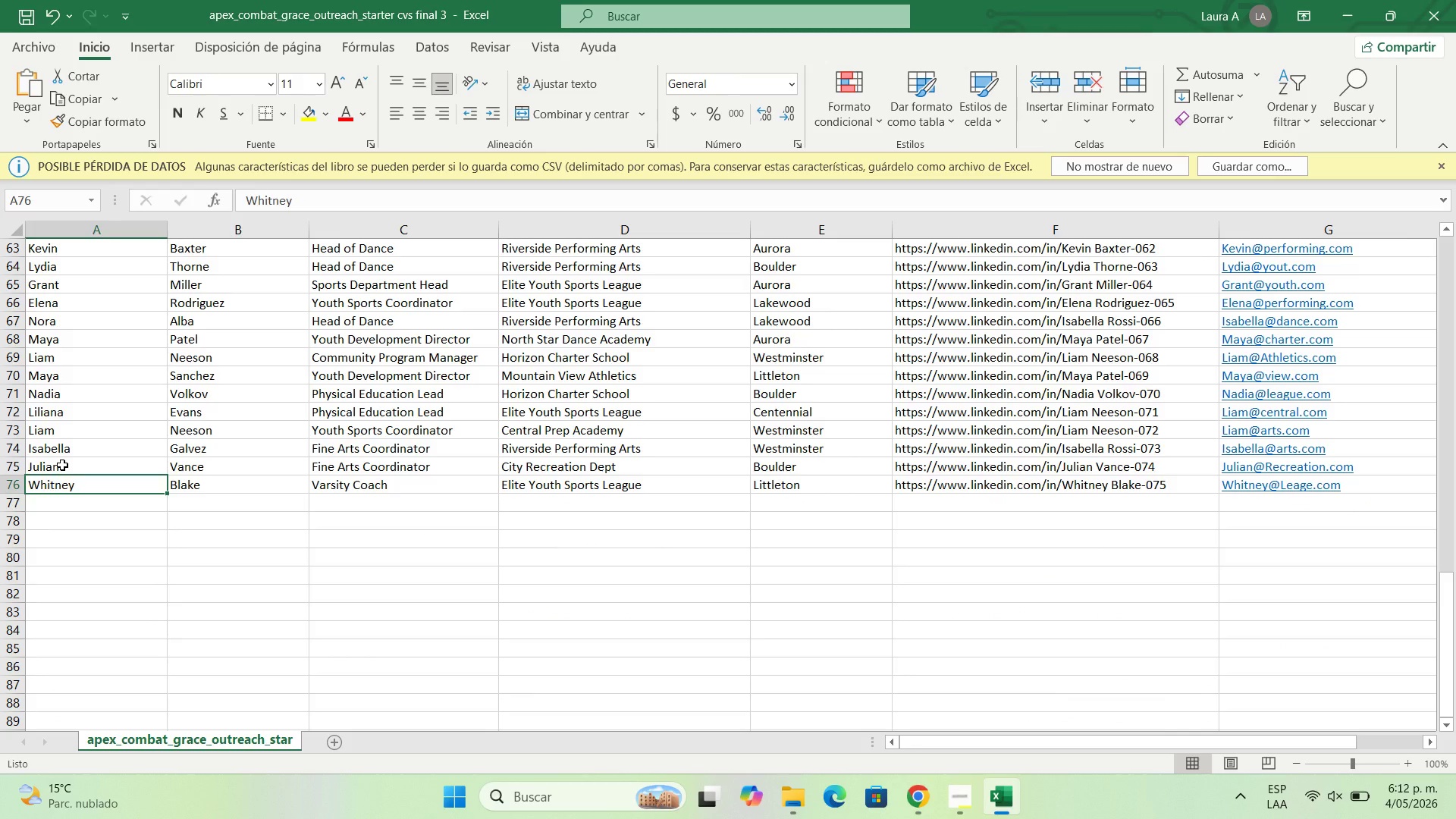 
double_click([62, 464])
 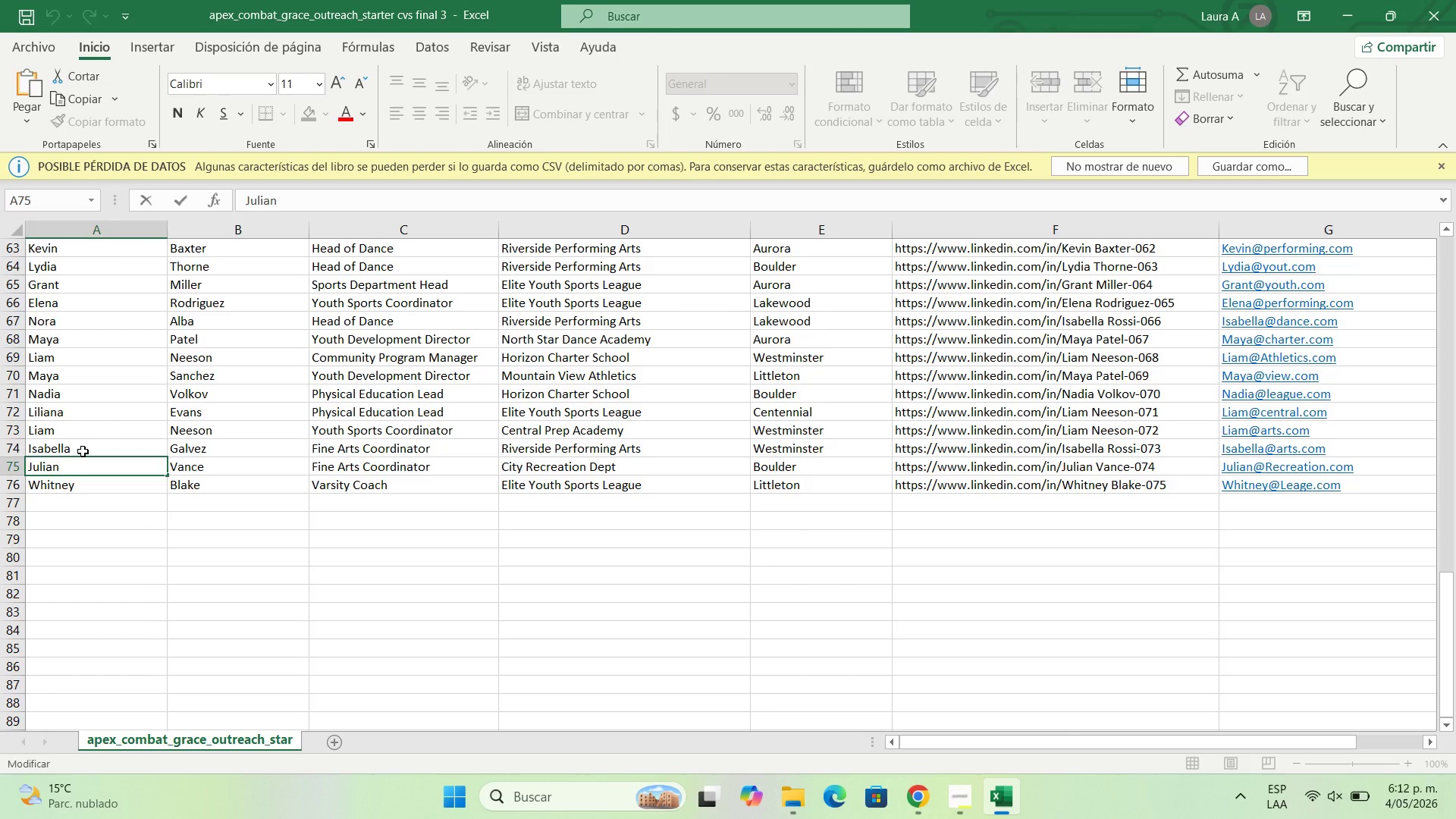 
double_click([83, 451])
 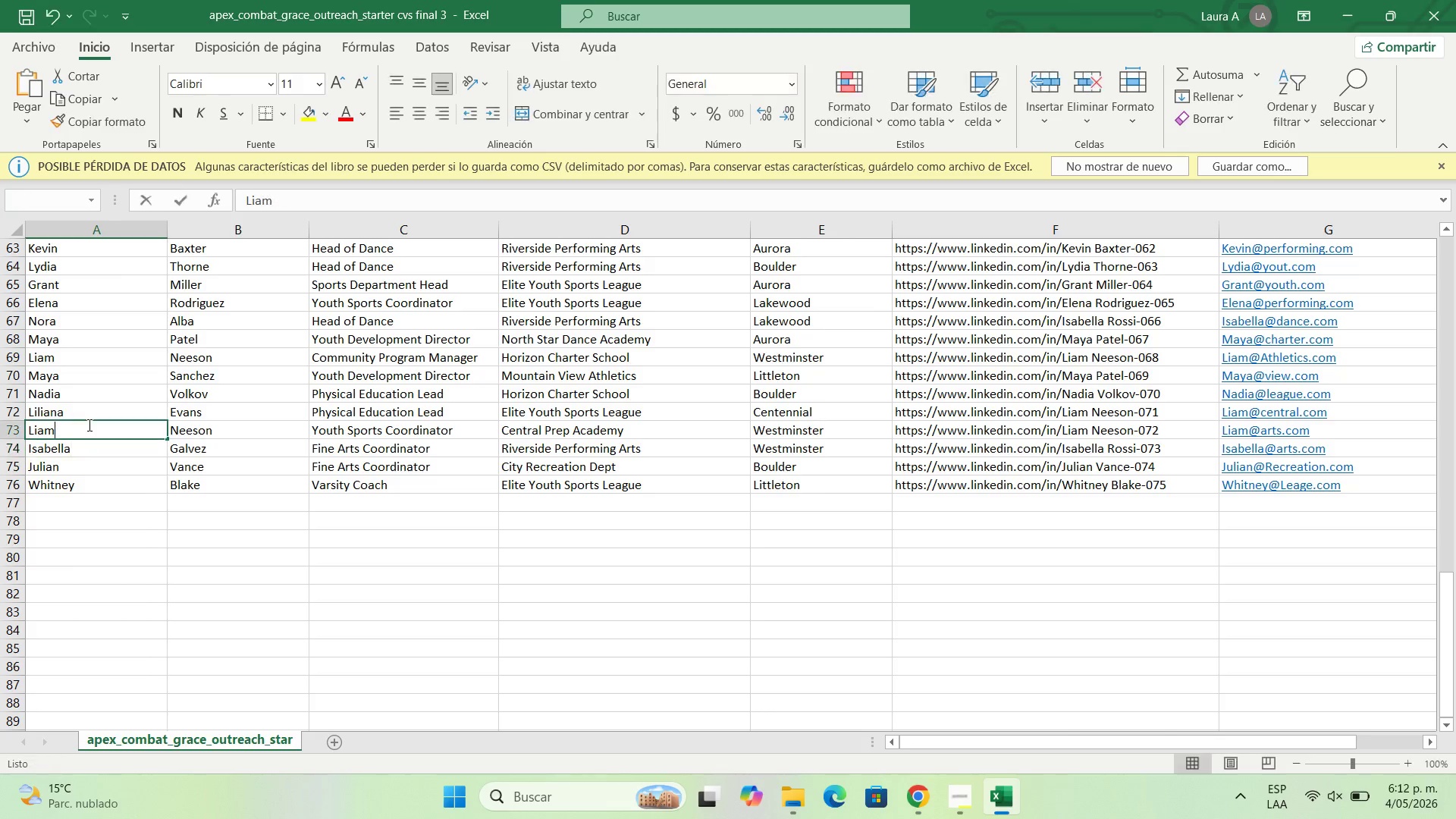 
double_click([88, 425])
 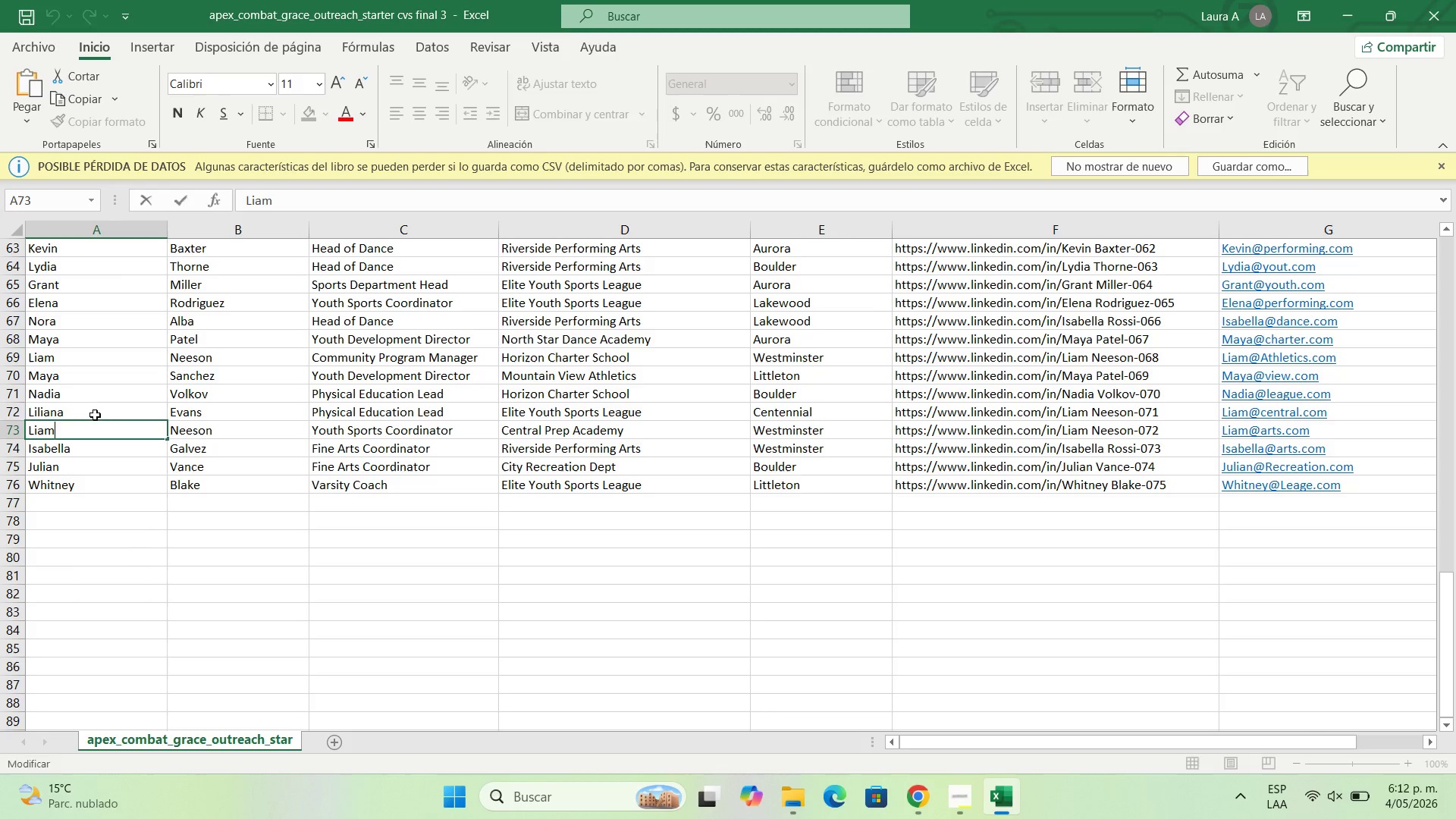 
triple_click([95, 415])
 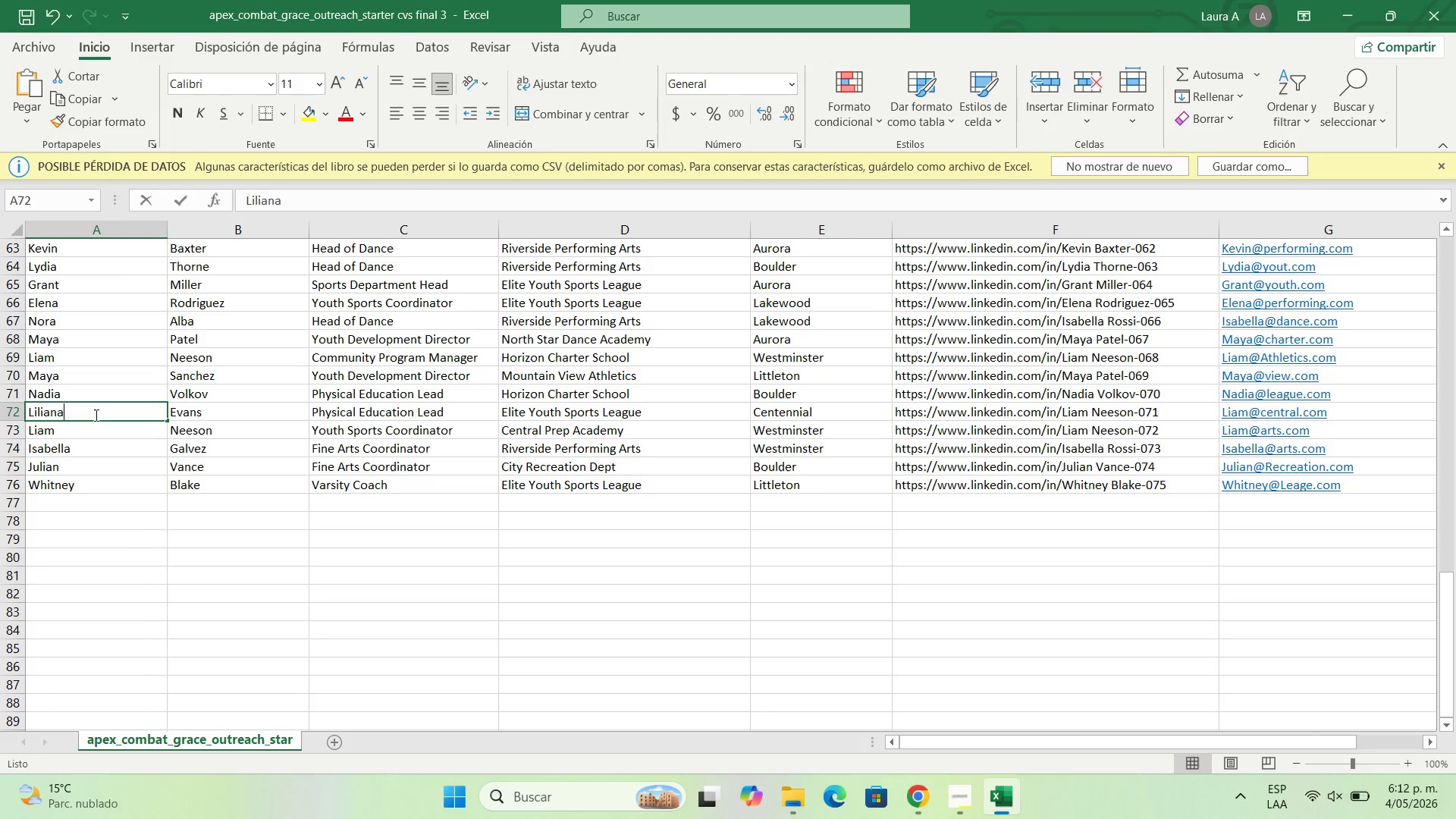 
triple_click([95, 415])
 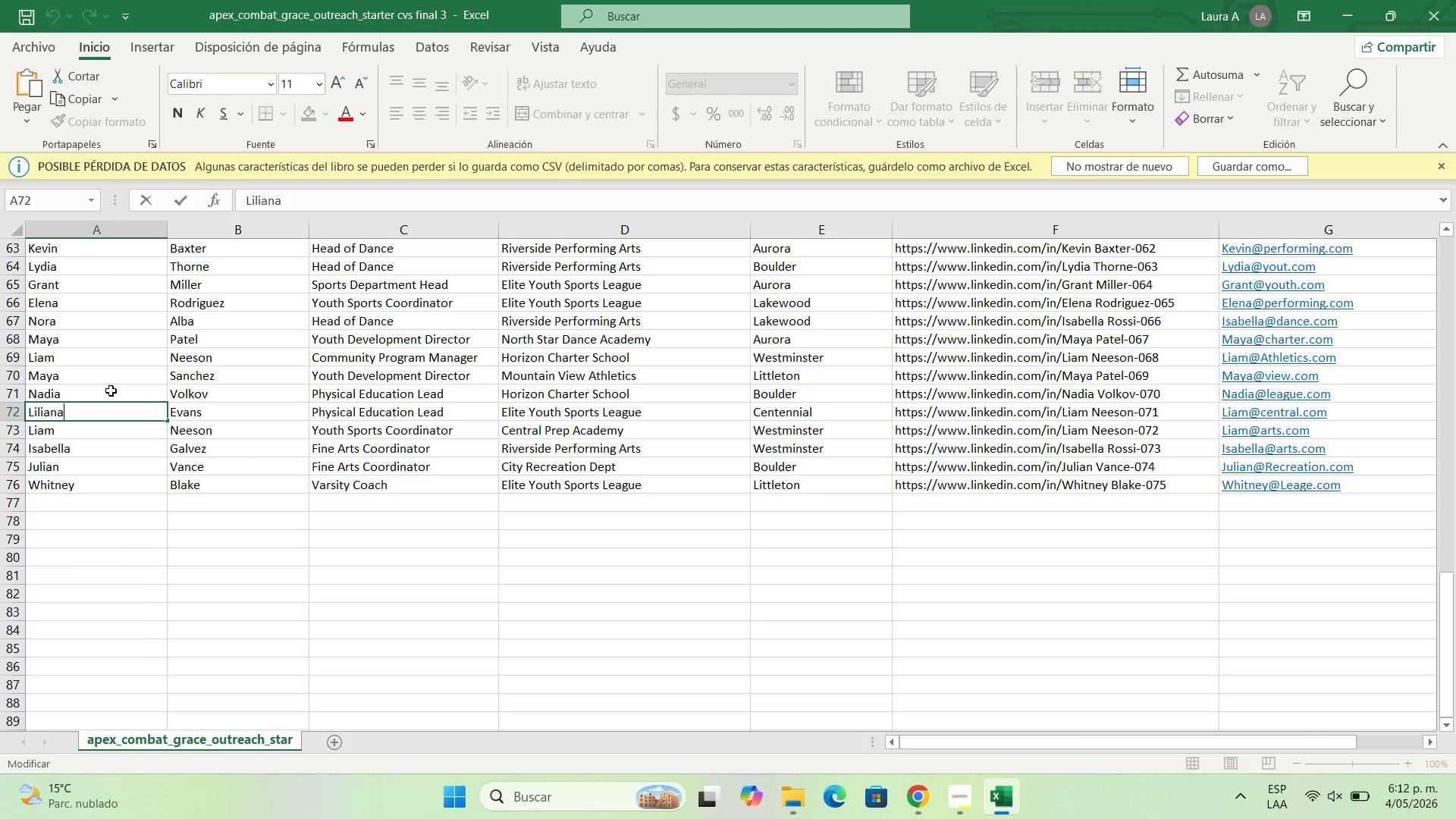 
triple_click([111, 391])
 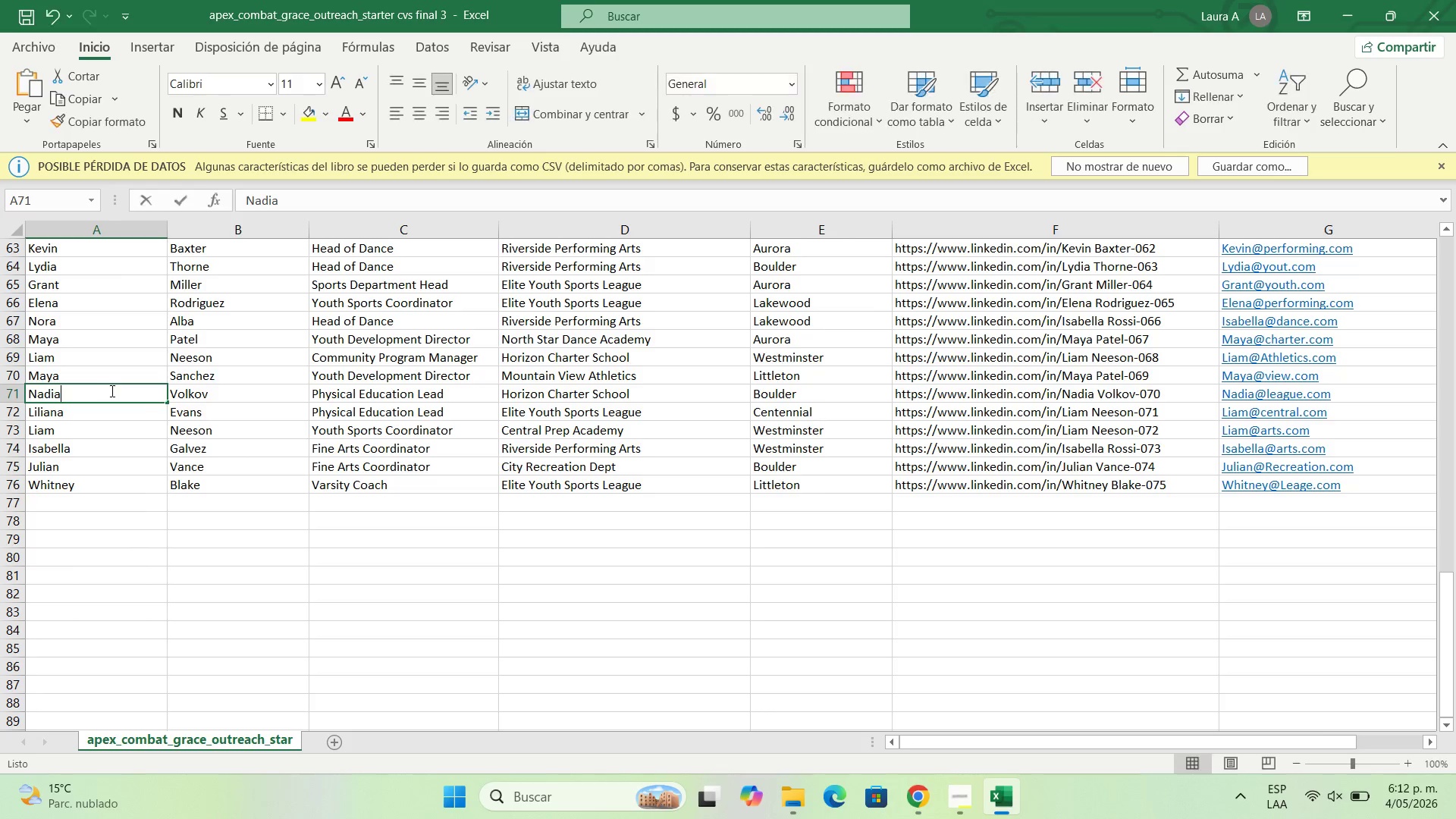 
triple_click([111, 391])
 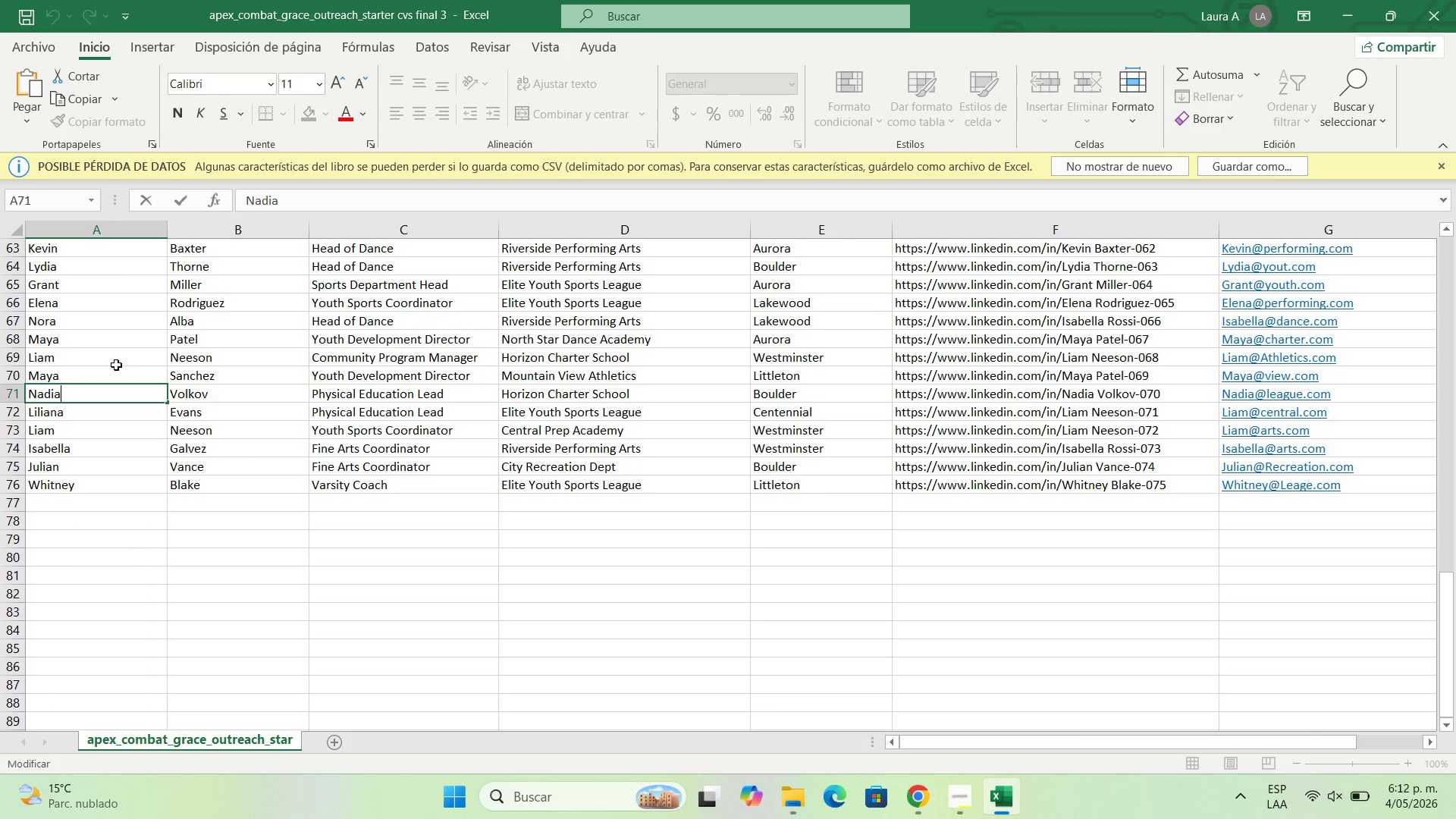 
triple_click([116, 365])
 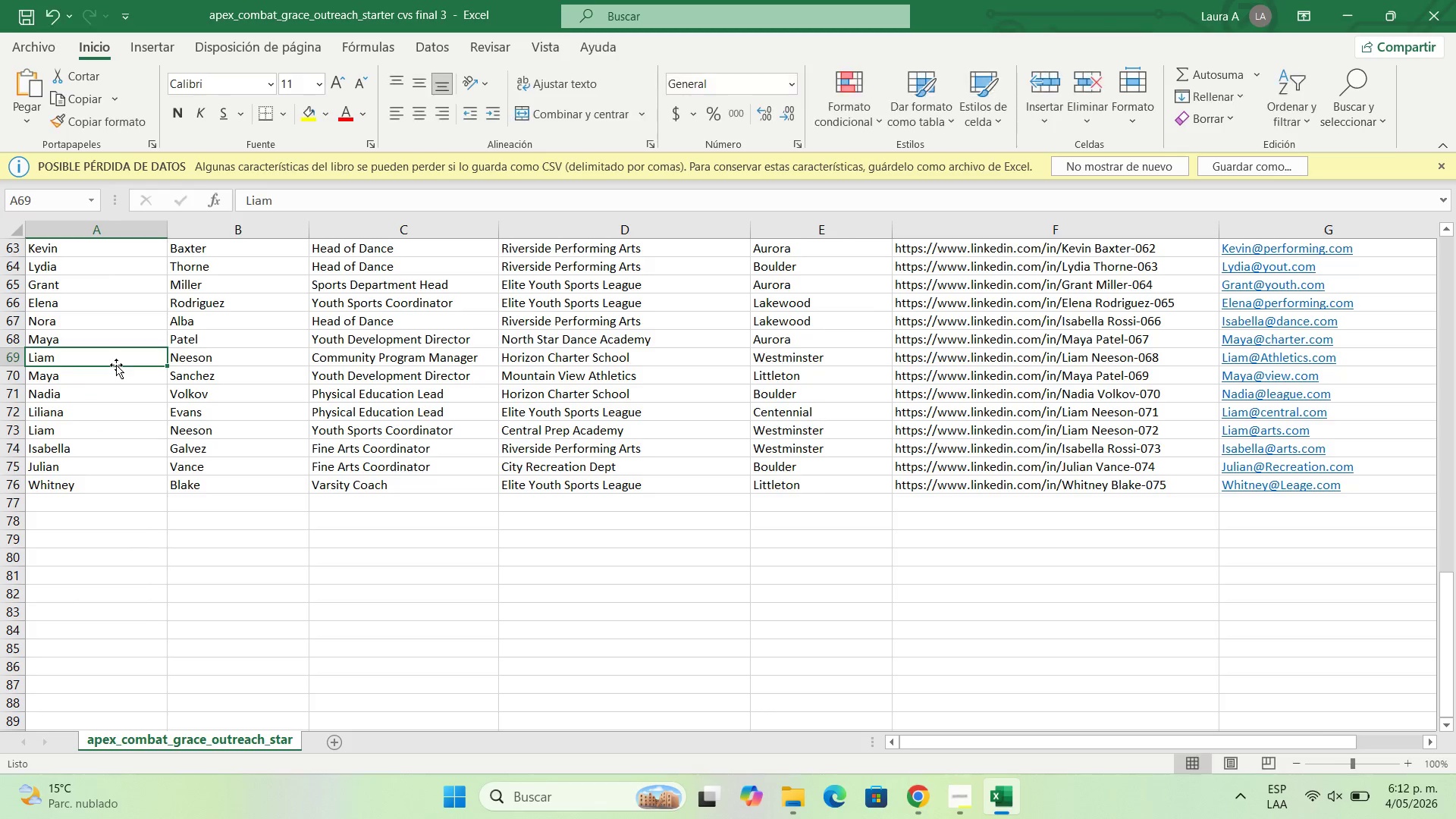 
triple_click([116, 365])
 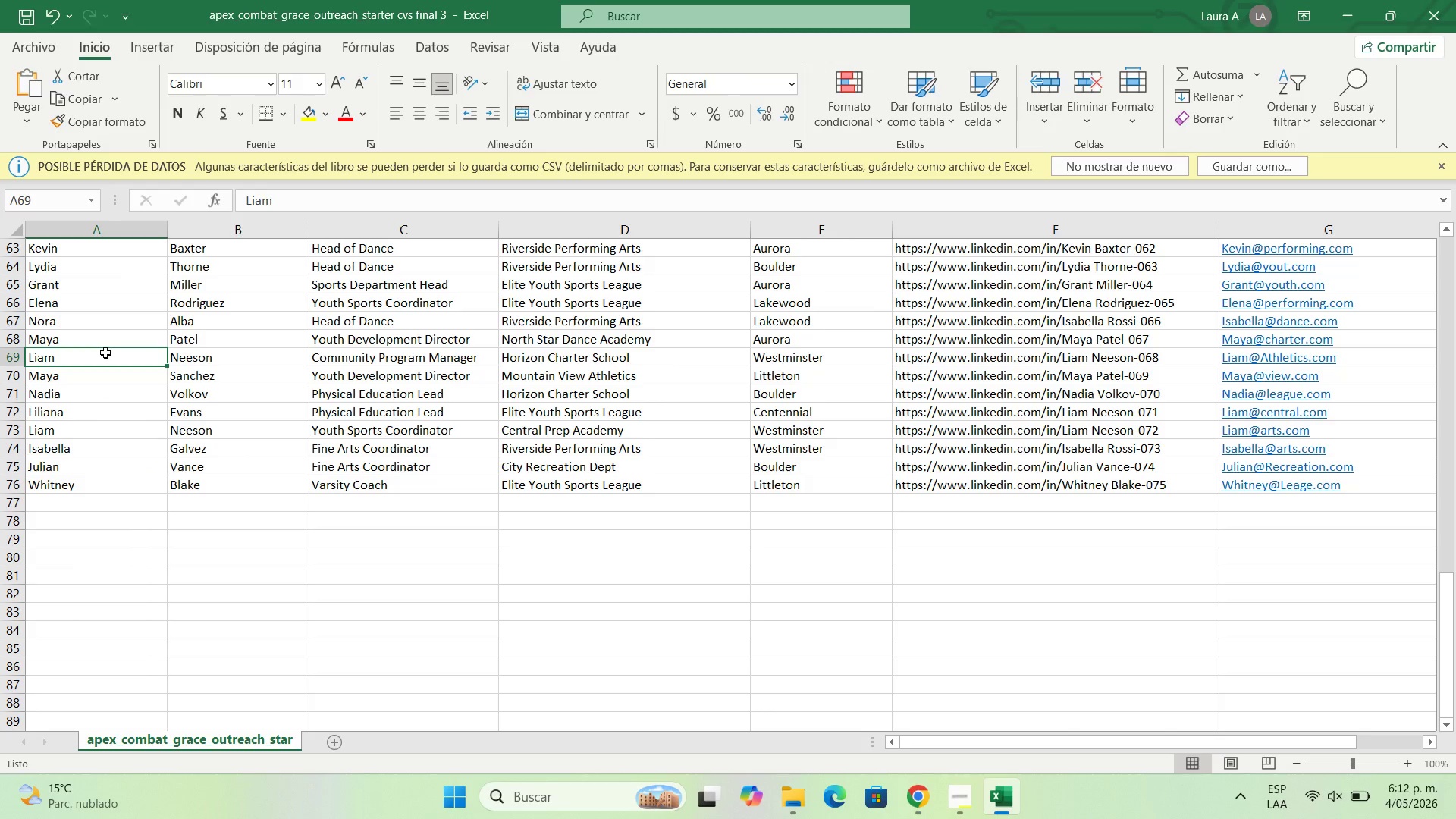 
double_click([105, 353])
 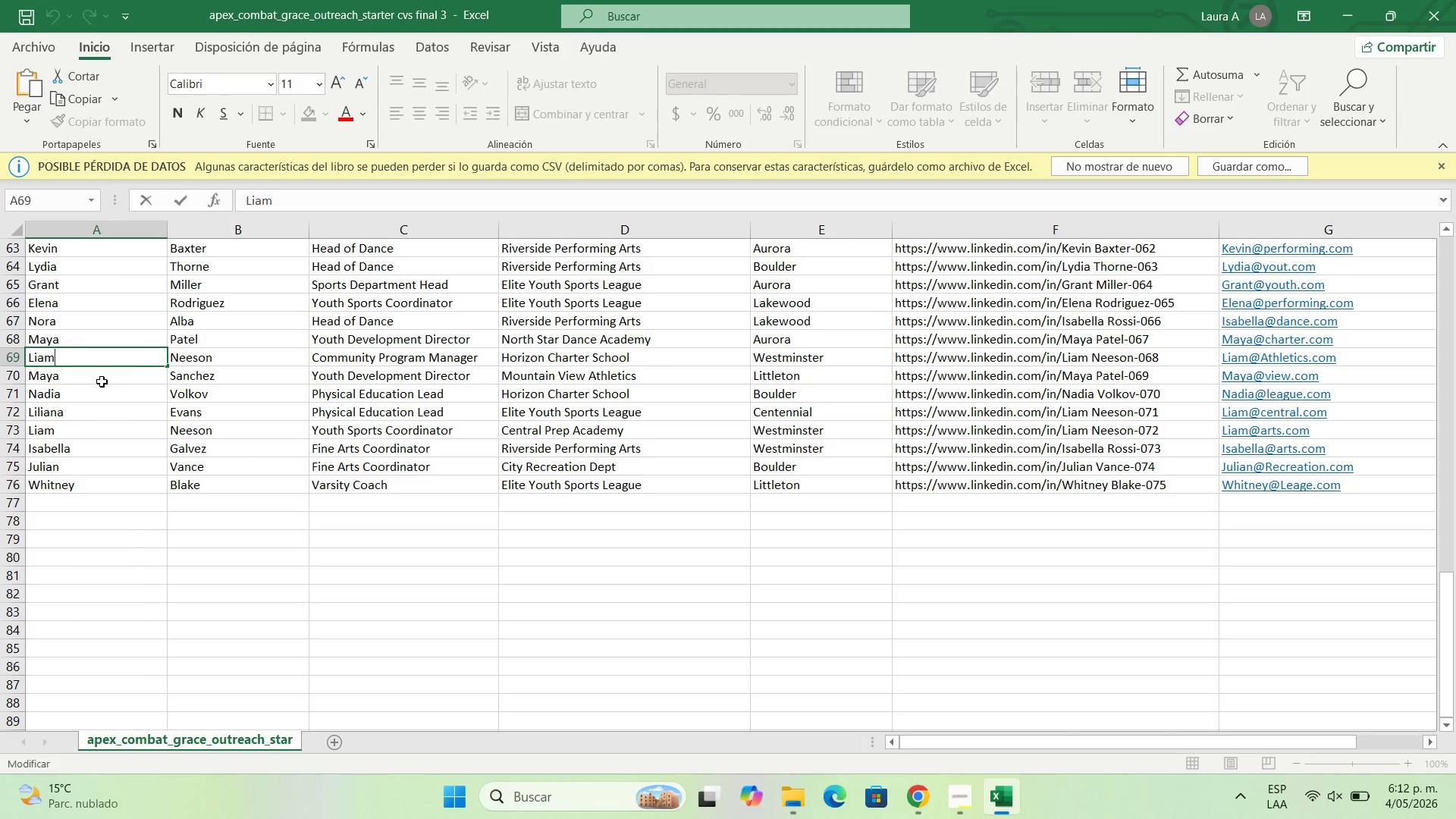 
triple_click([102, 381])
 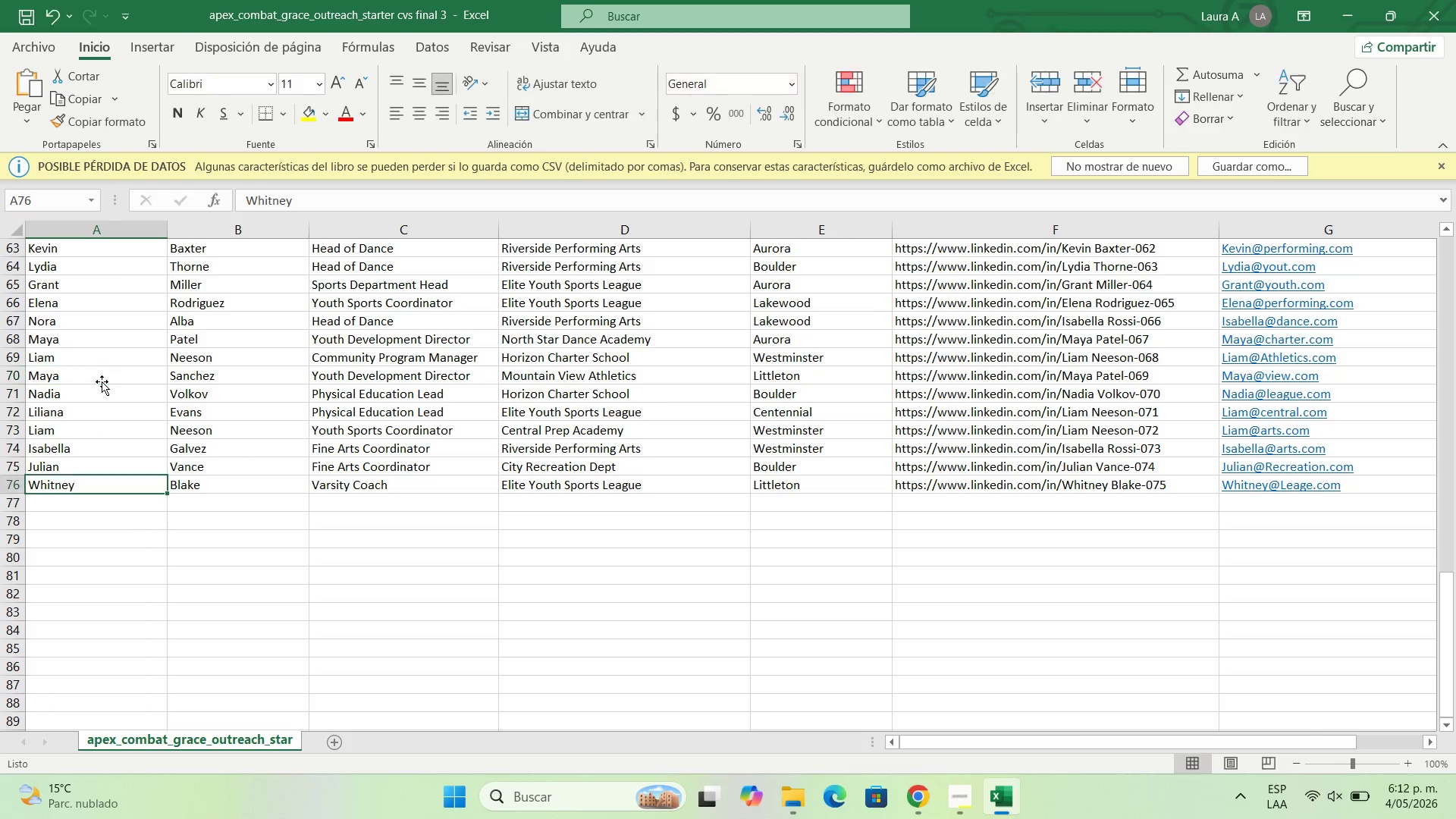 
triple_click([102, 381])
 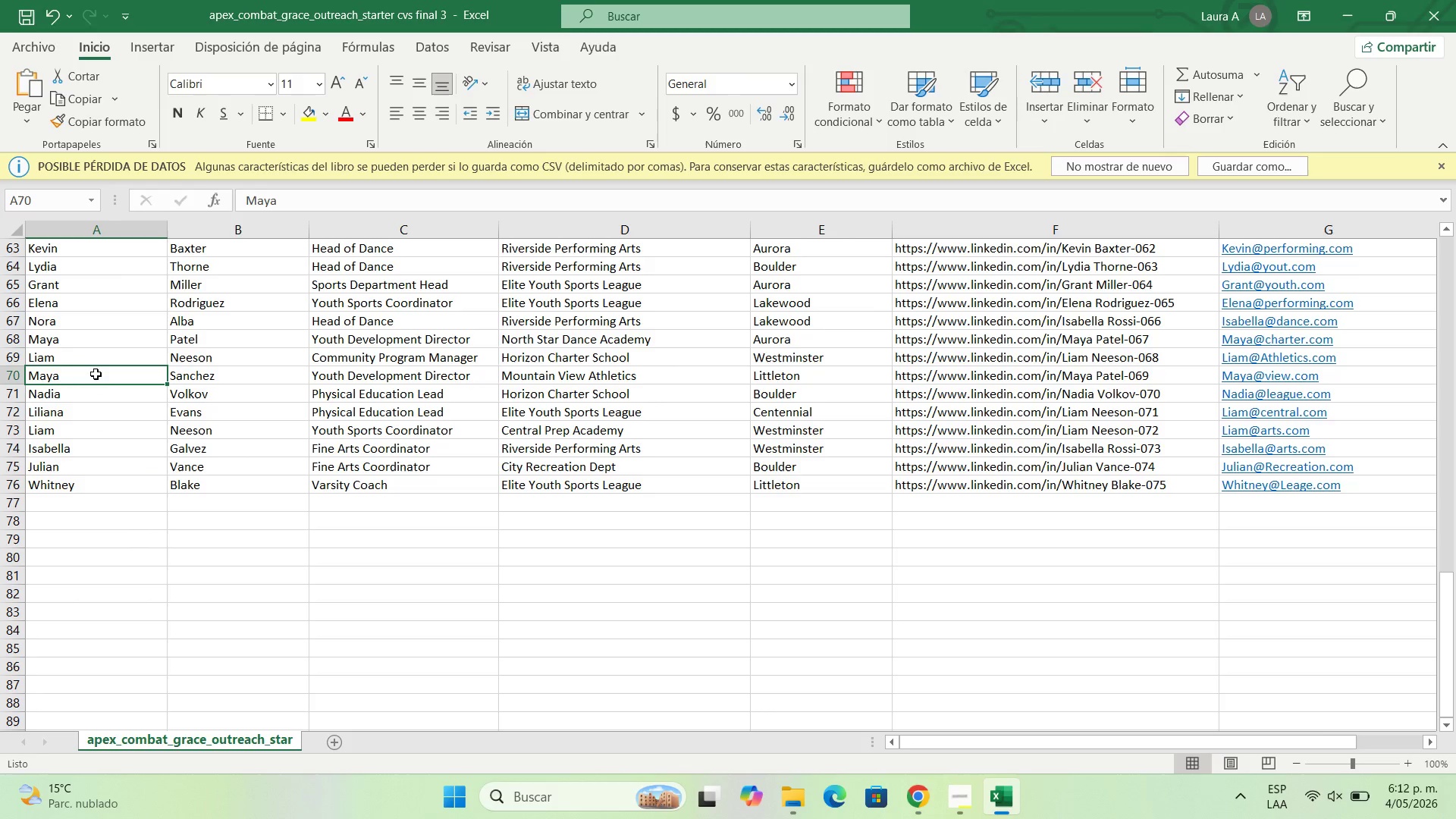 
double_click([96, 374])
 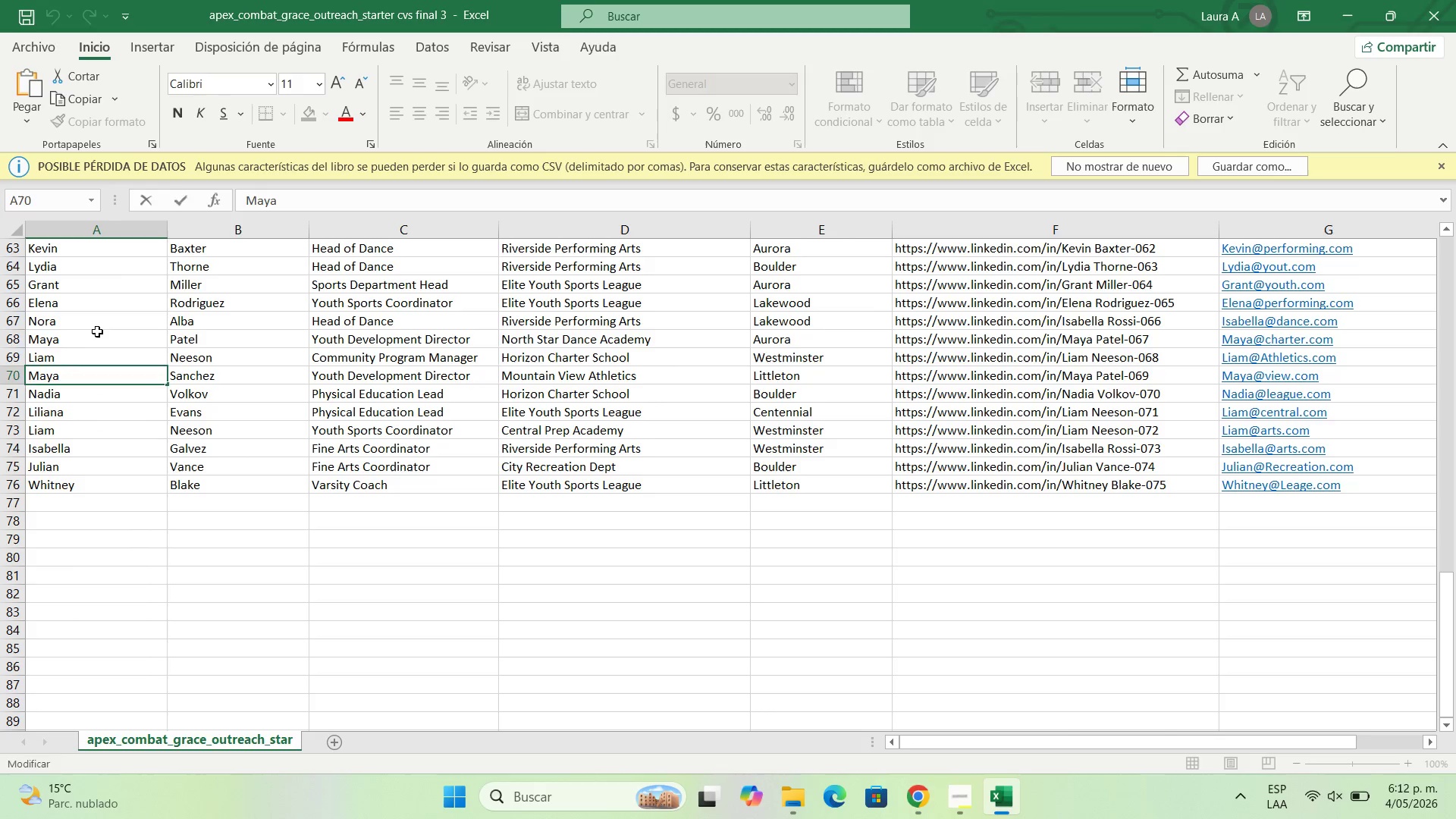 
double_click([97, 331])
 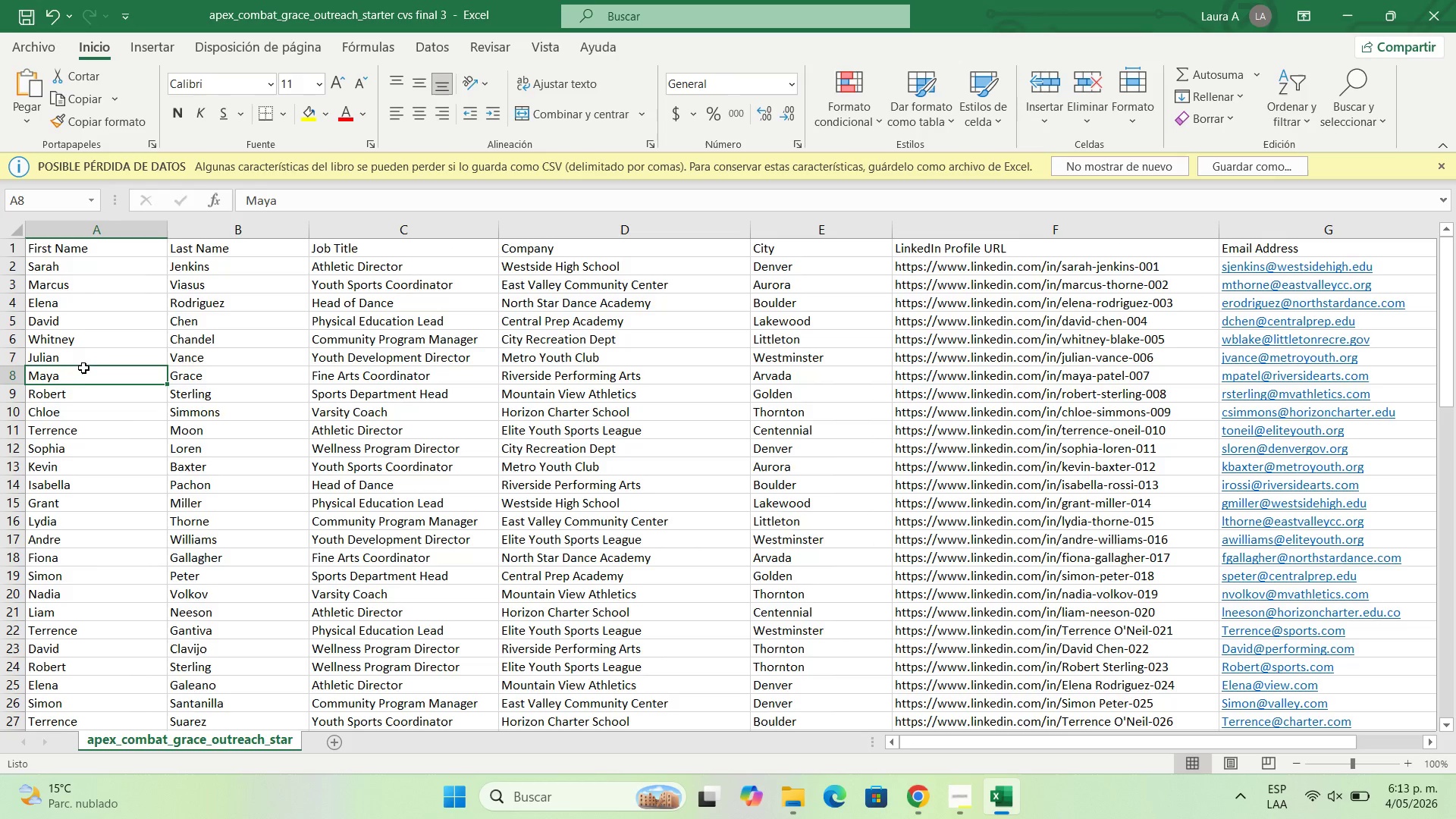 
double_click([83, 368])
 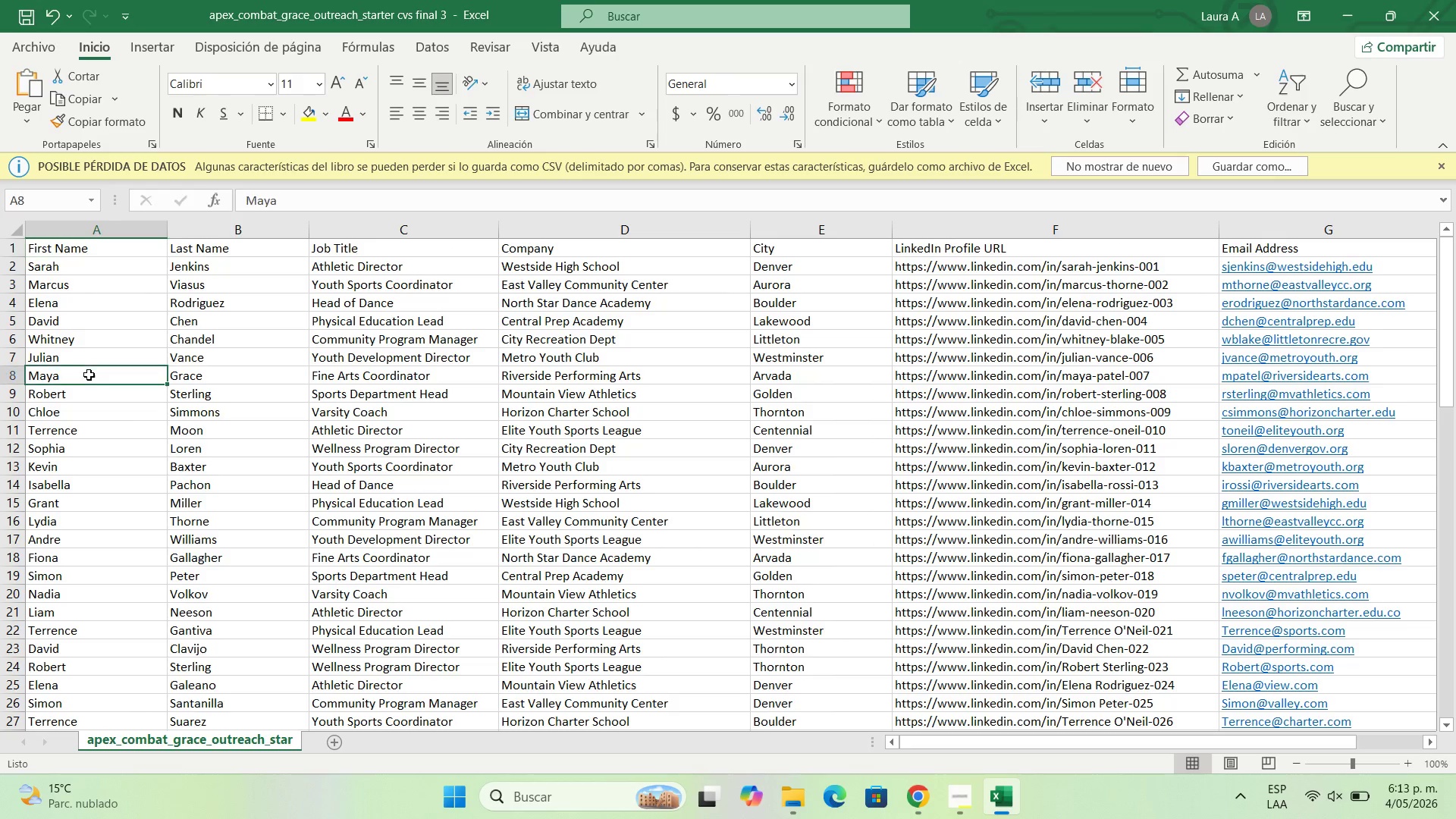 
double_click([89, 375])
 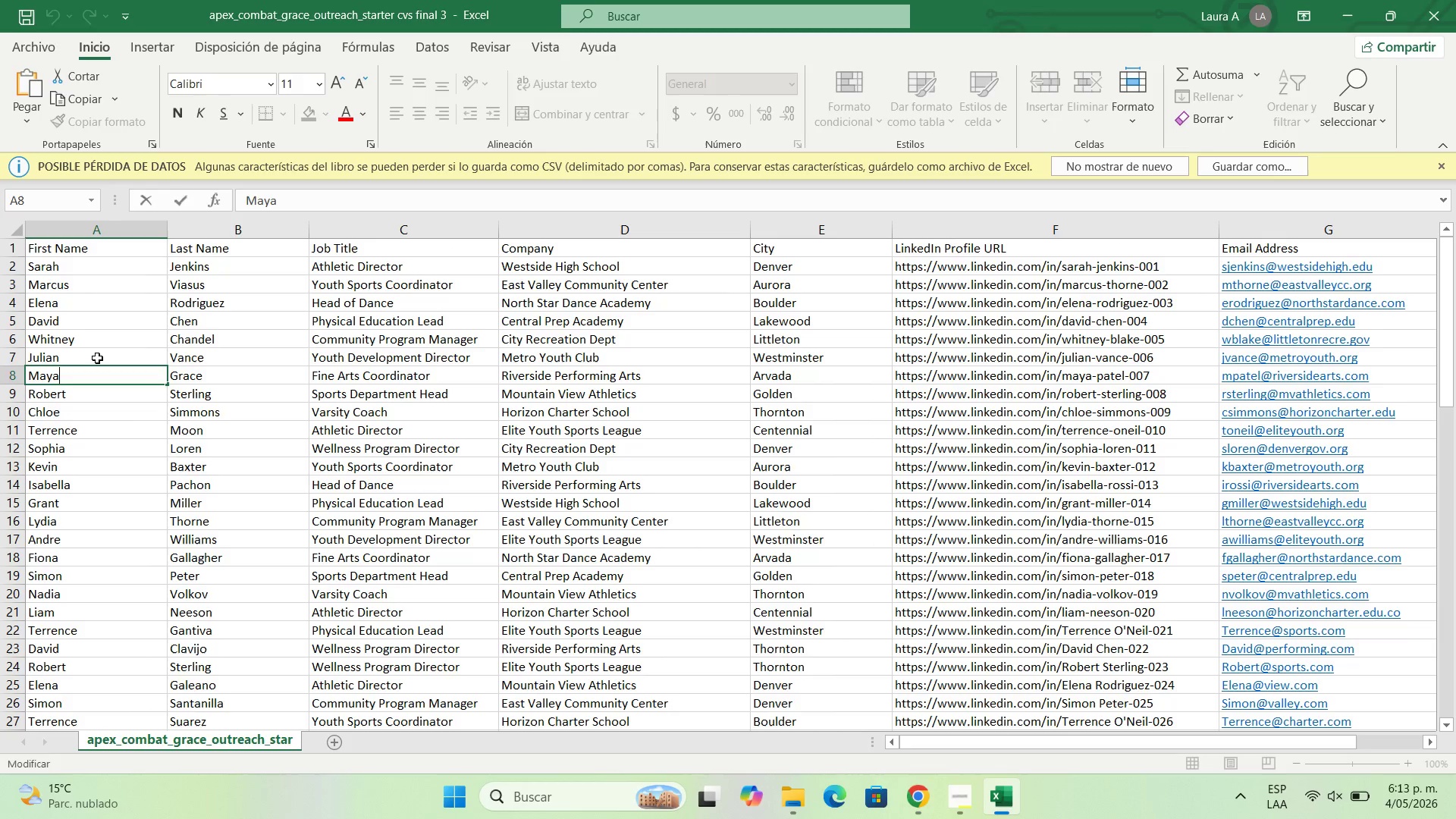 
triple_click([97, 358])
 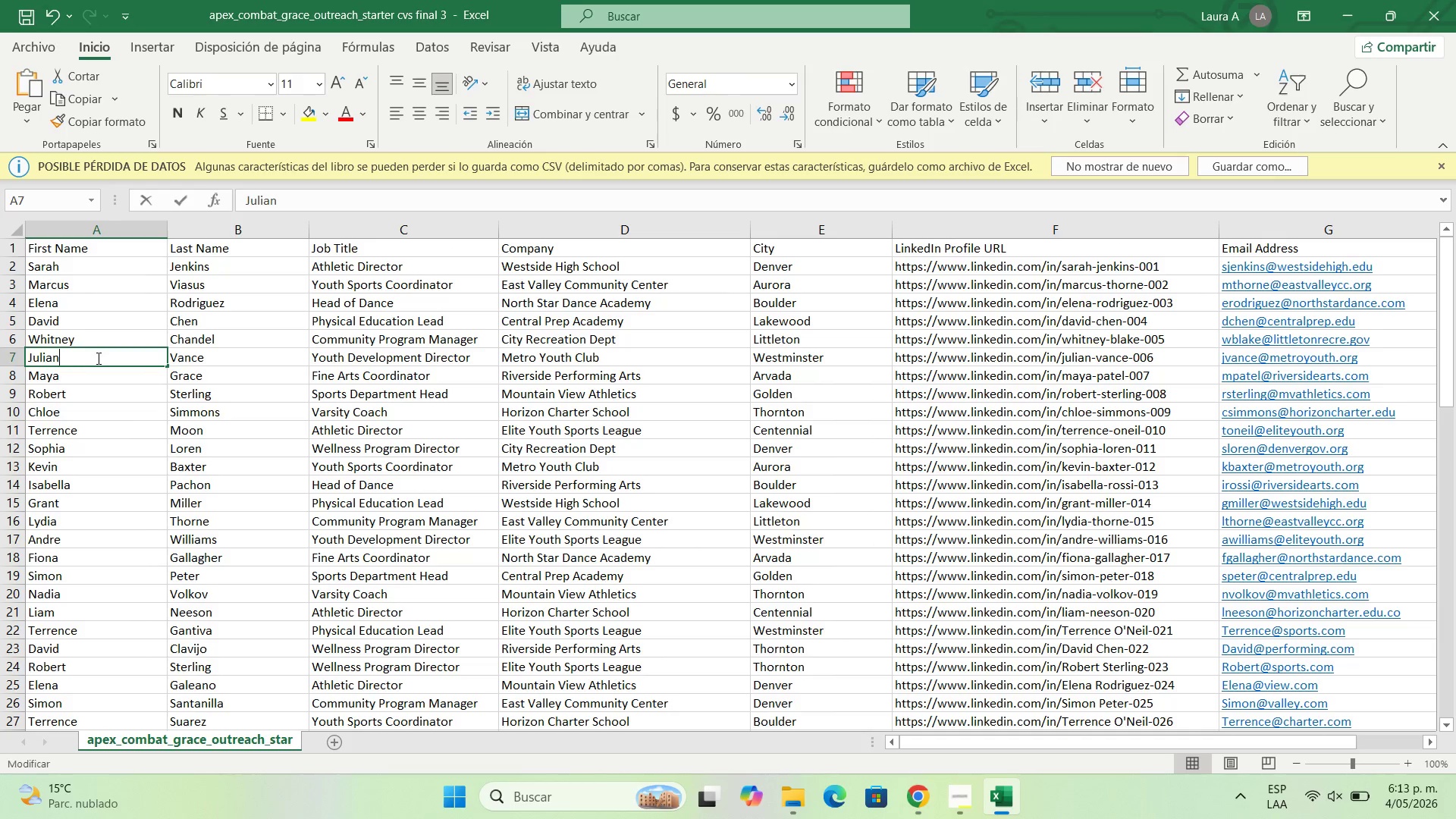 
triple_click([97, 358])
 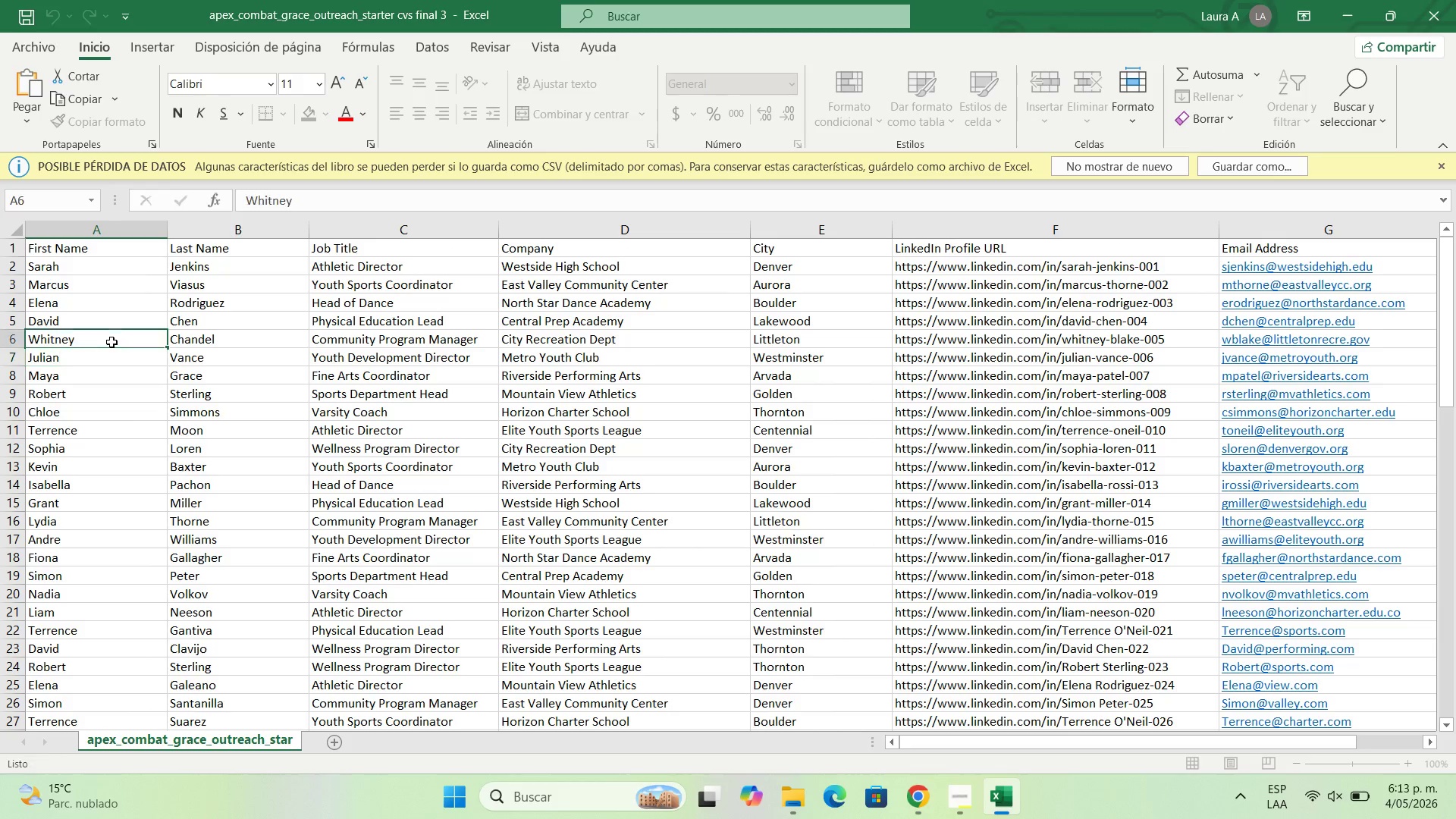 
triple_click([111, 342])
 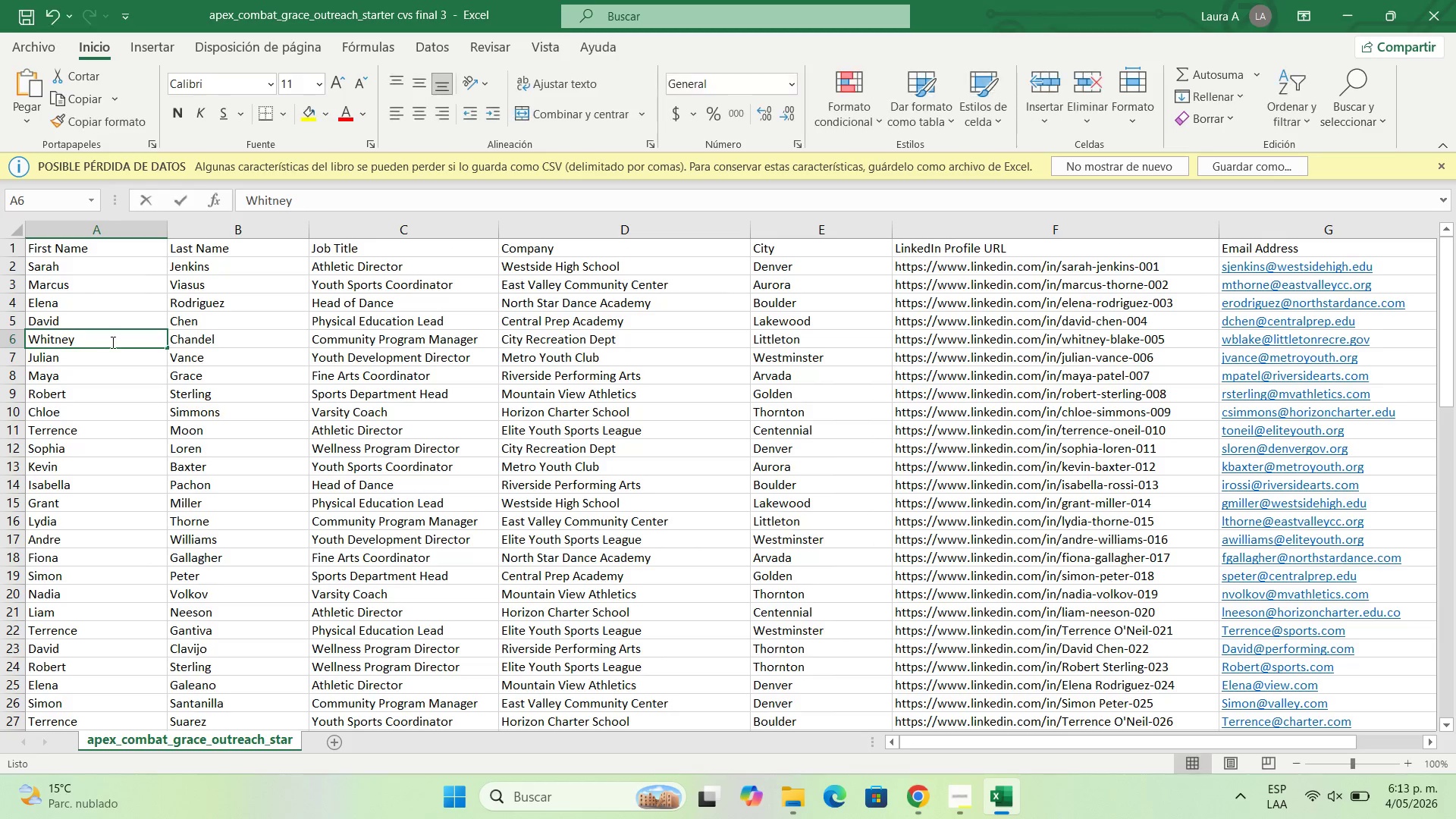 
triple_click([111, 342])
 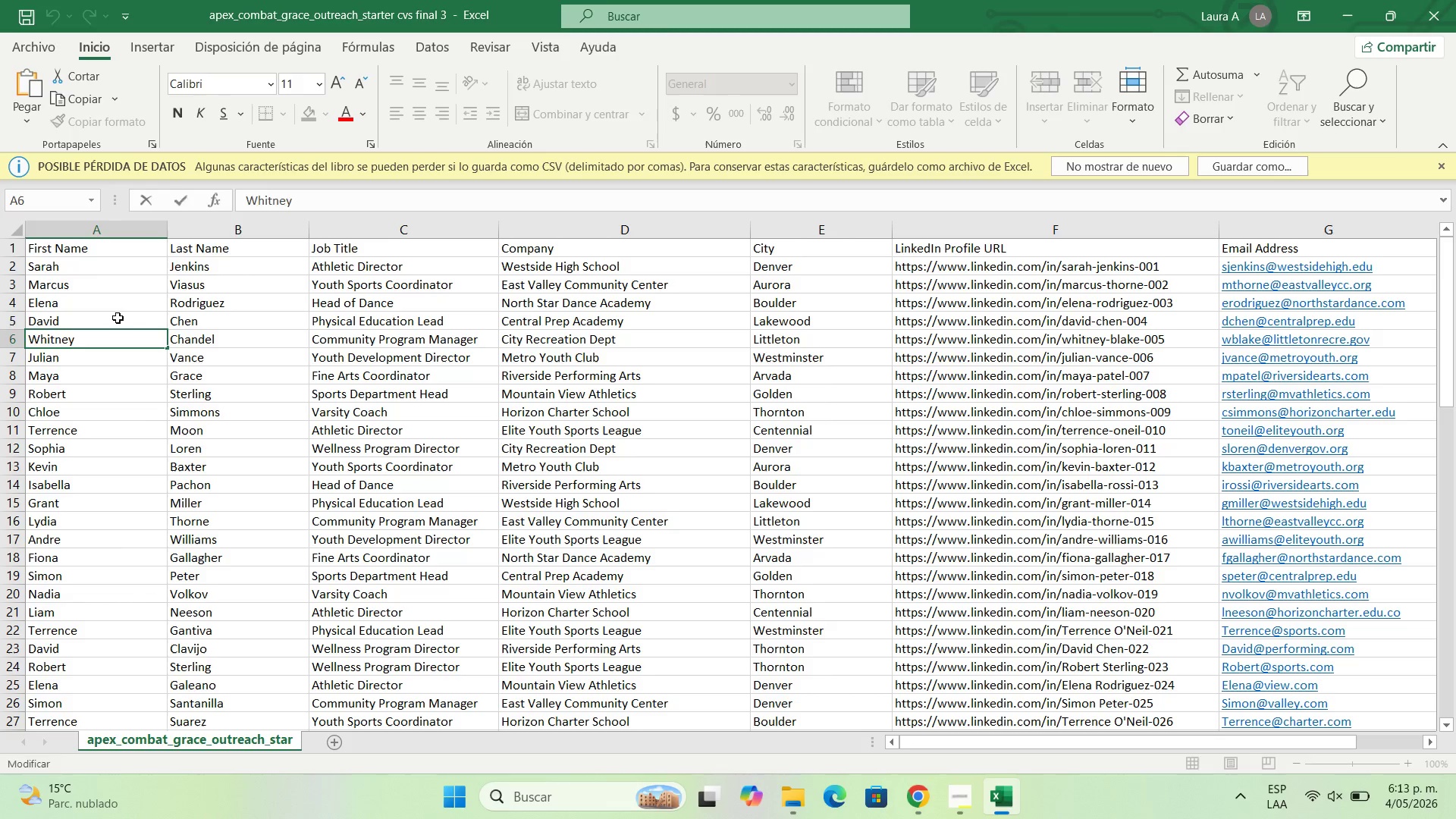 
double_click([118, 318])
 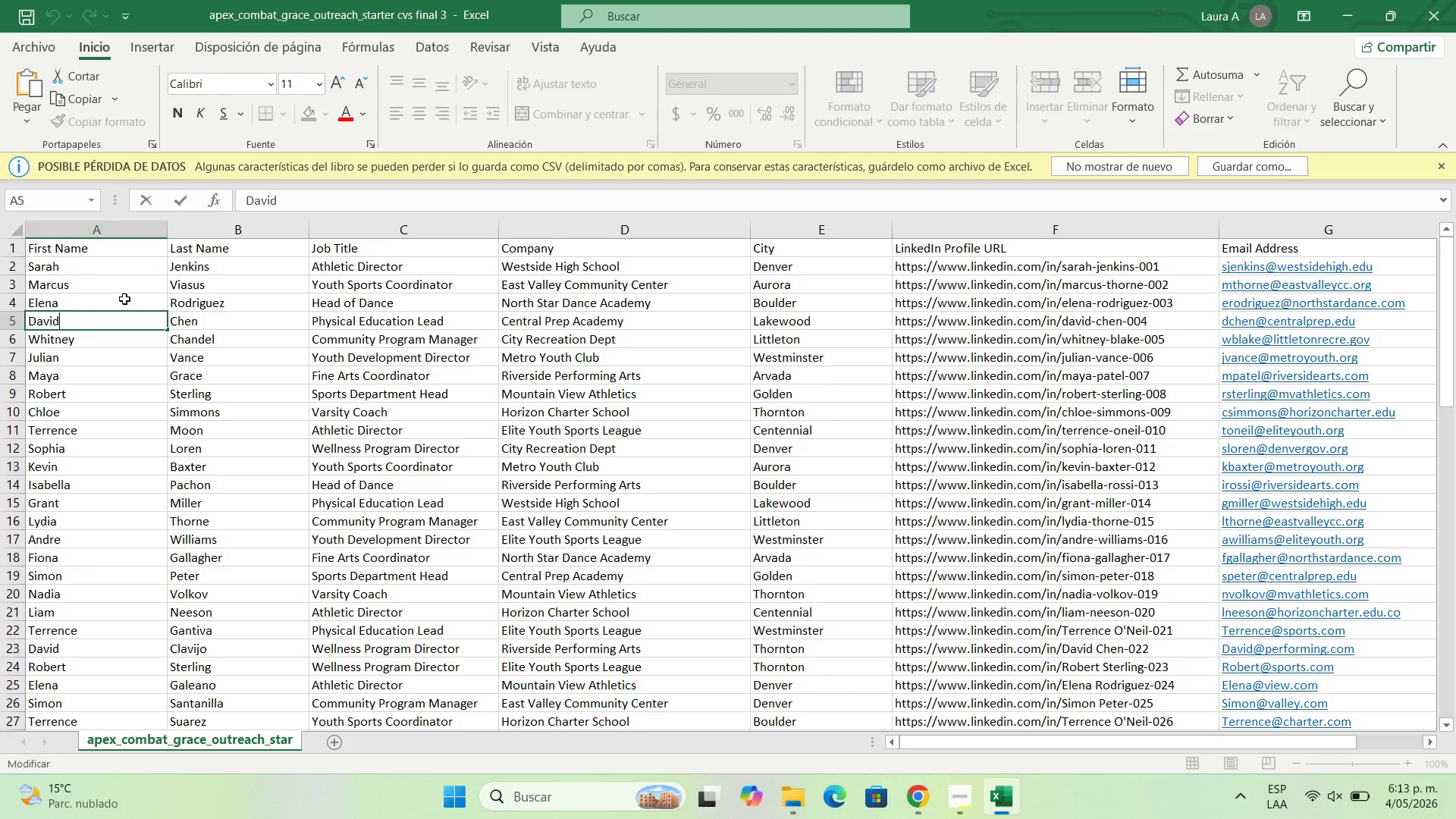 
triple_click([124, 299])
 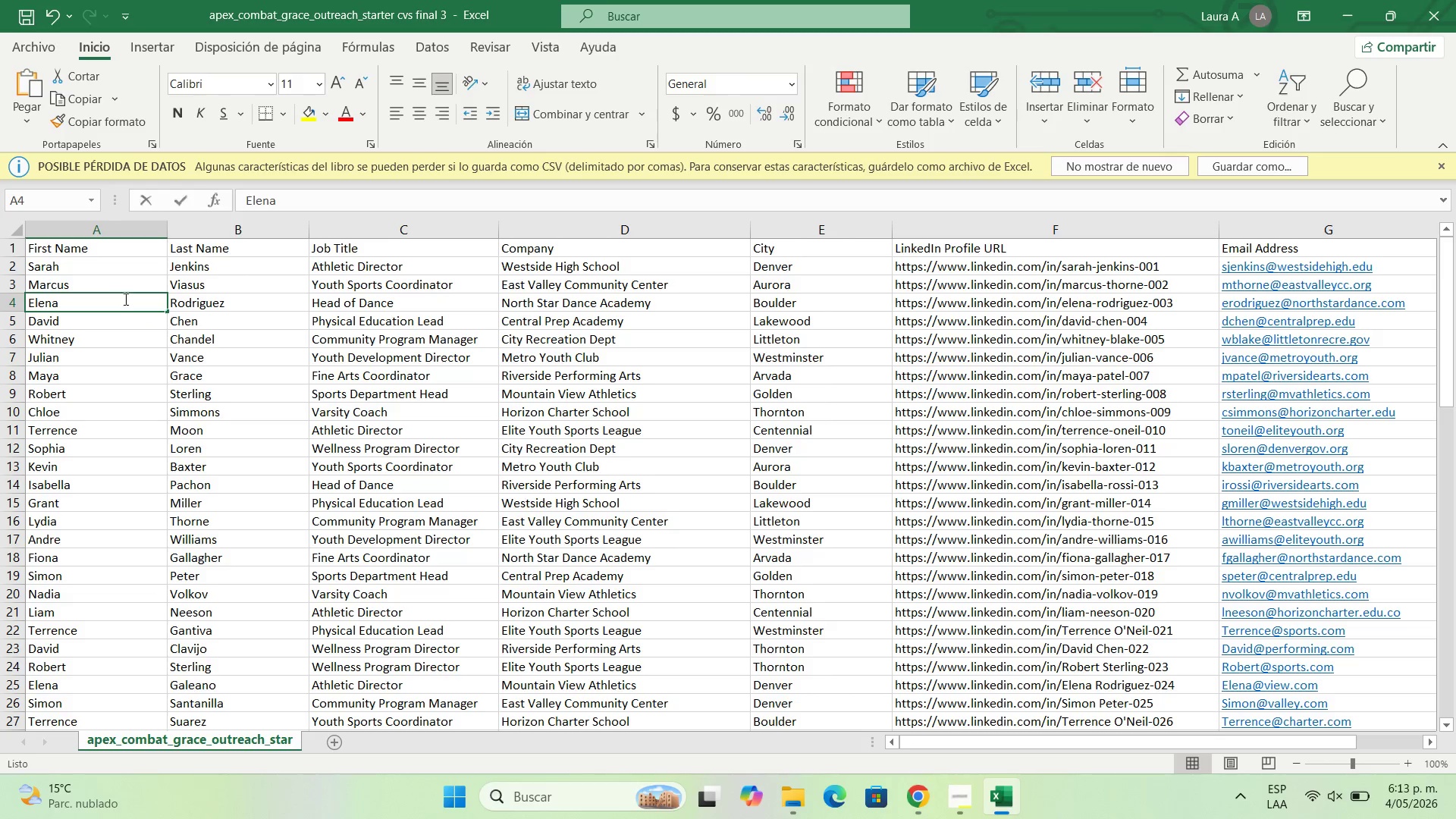 
triple_click([124, 299])
 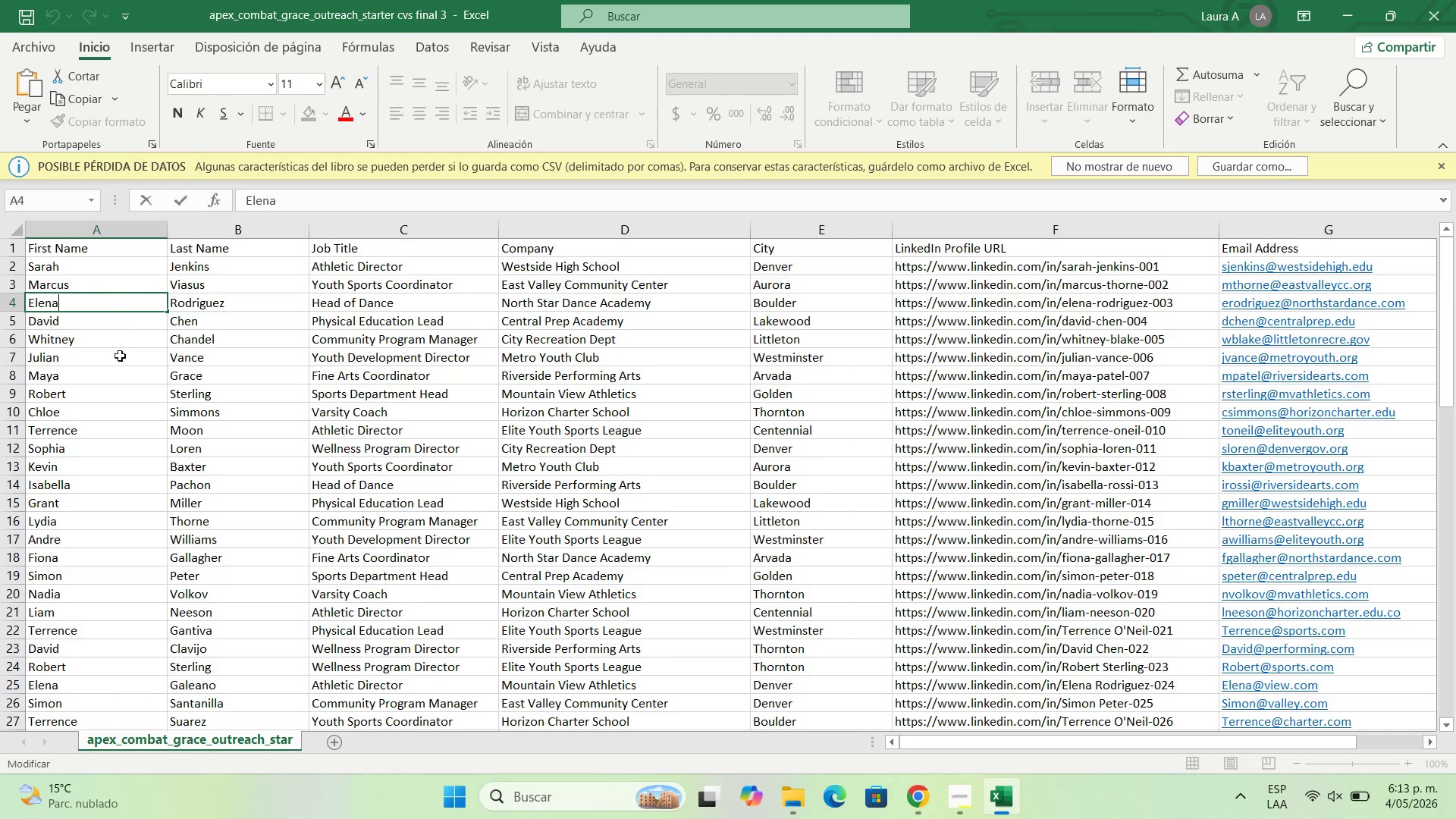 
scroll: coordinate [119, 364], scroll_direction: down, amount: 9.0
 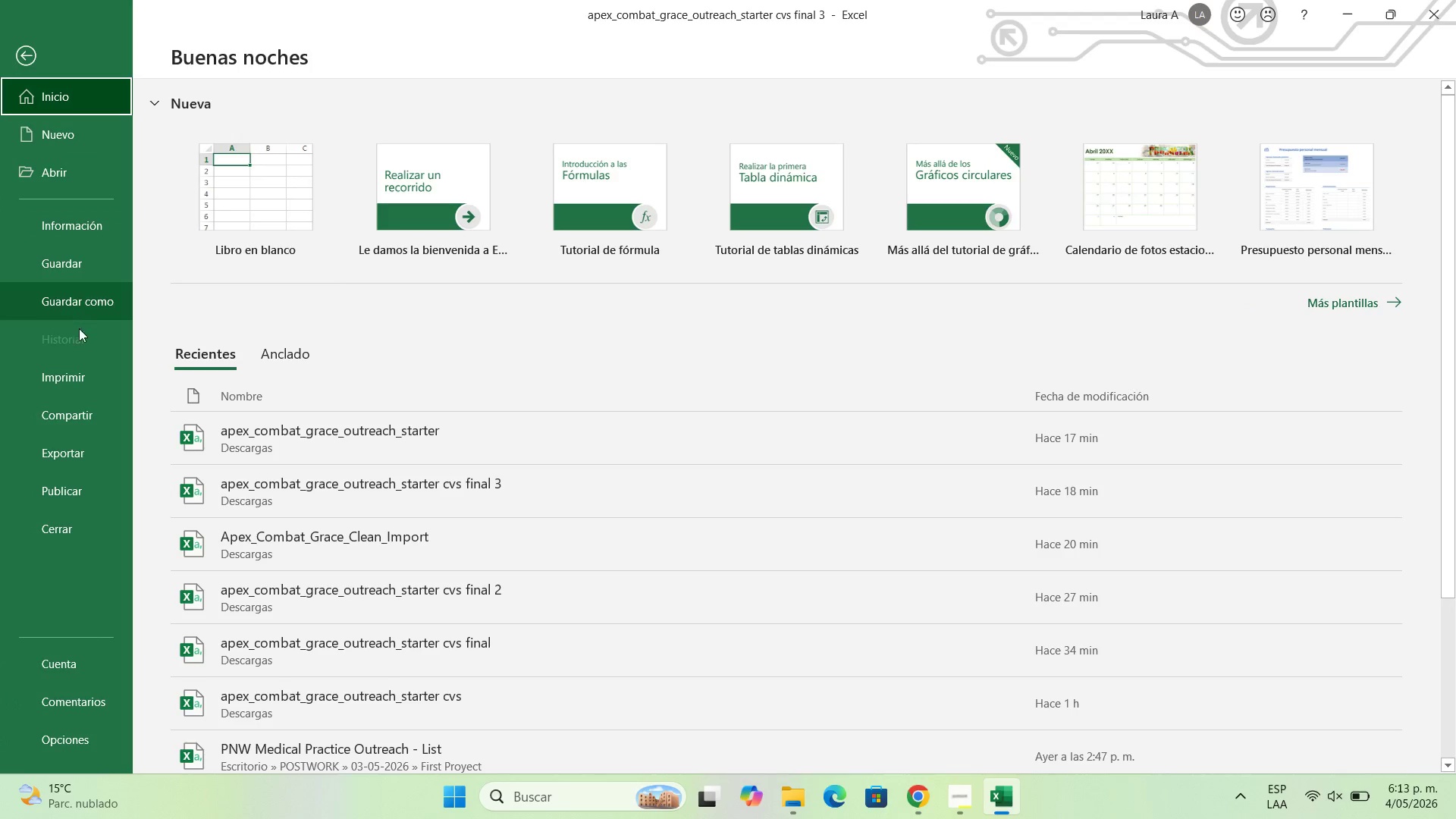 
left_click([48, 300])
 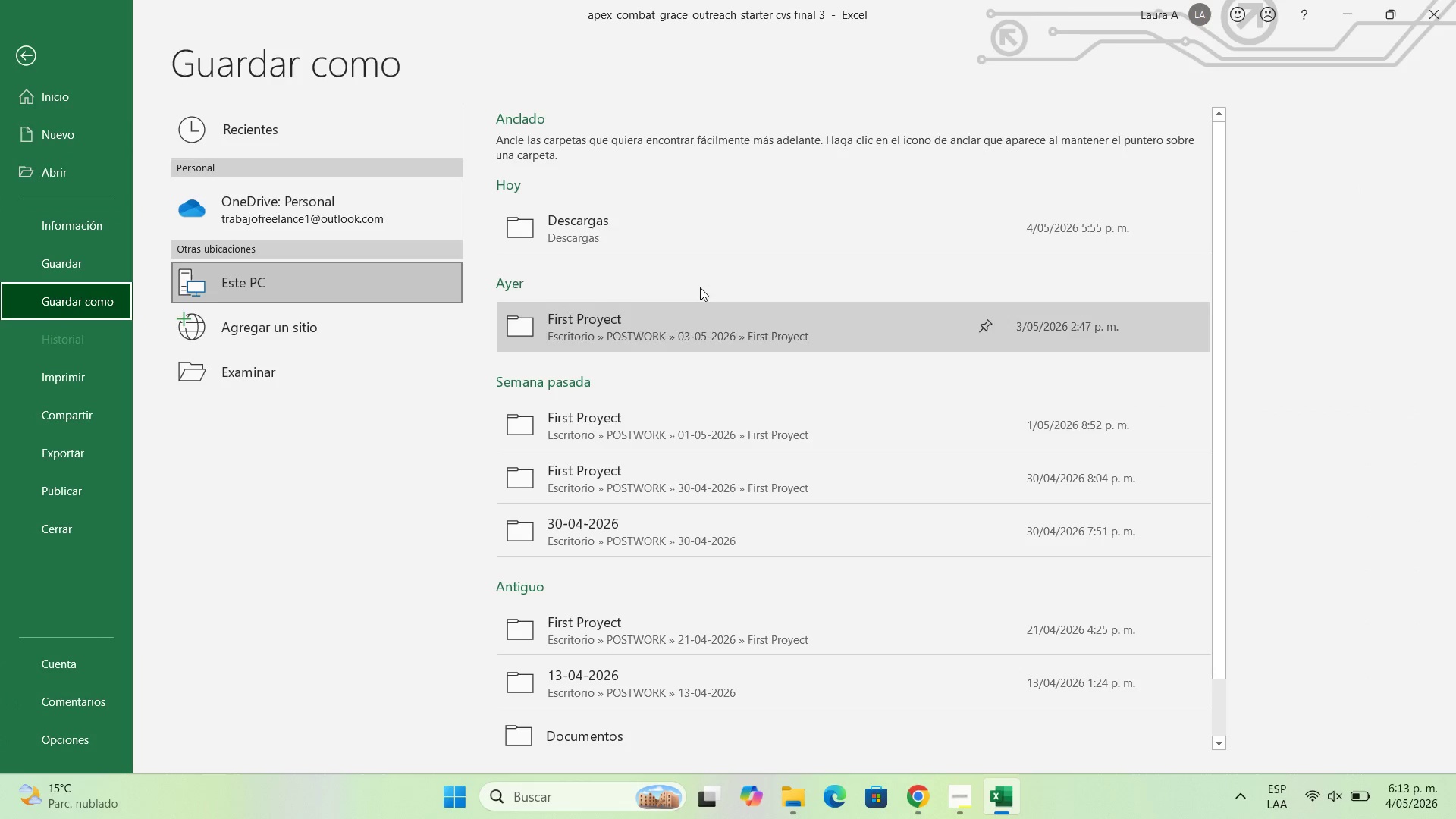 
left_click([700, 248])
 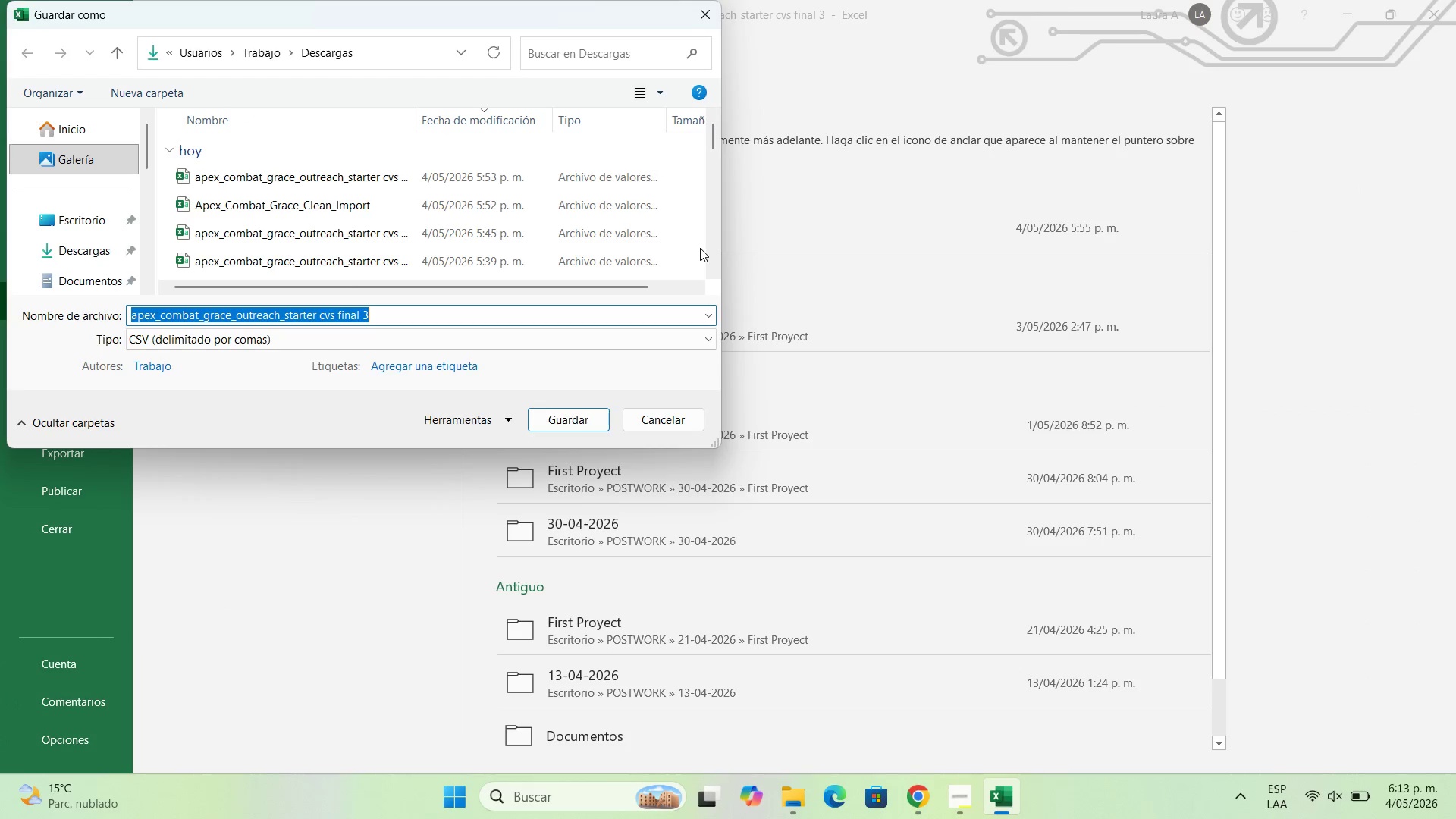 
key(ArrowRight)
 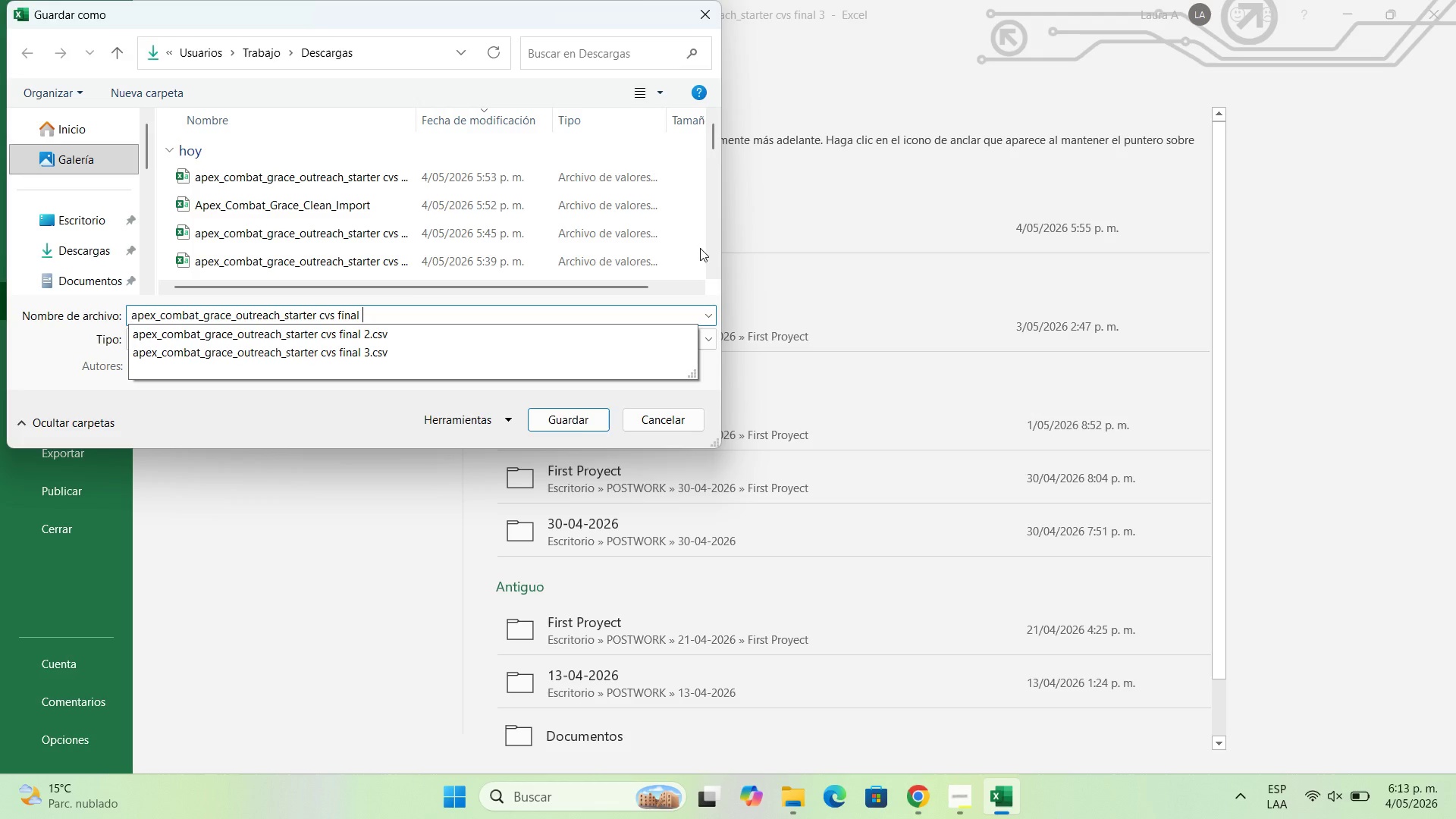 
key(Backspace)
 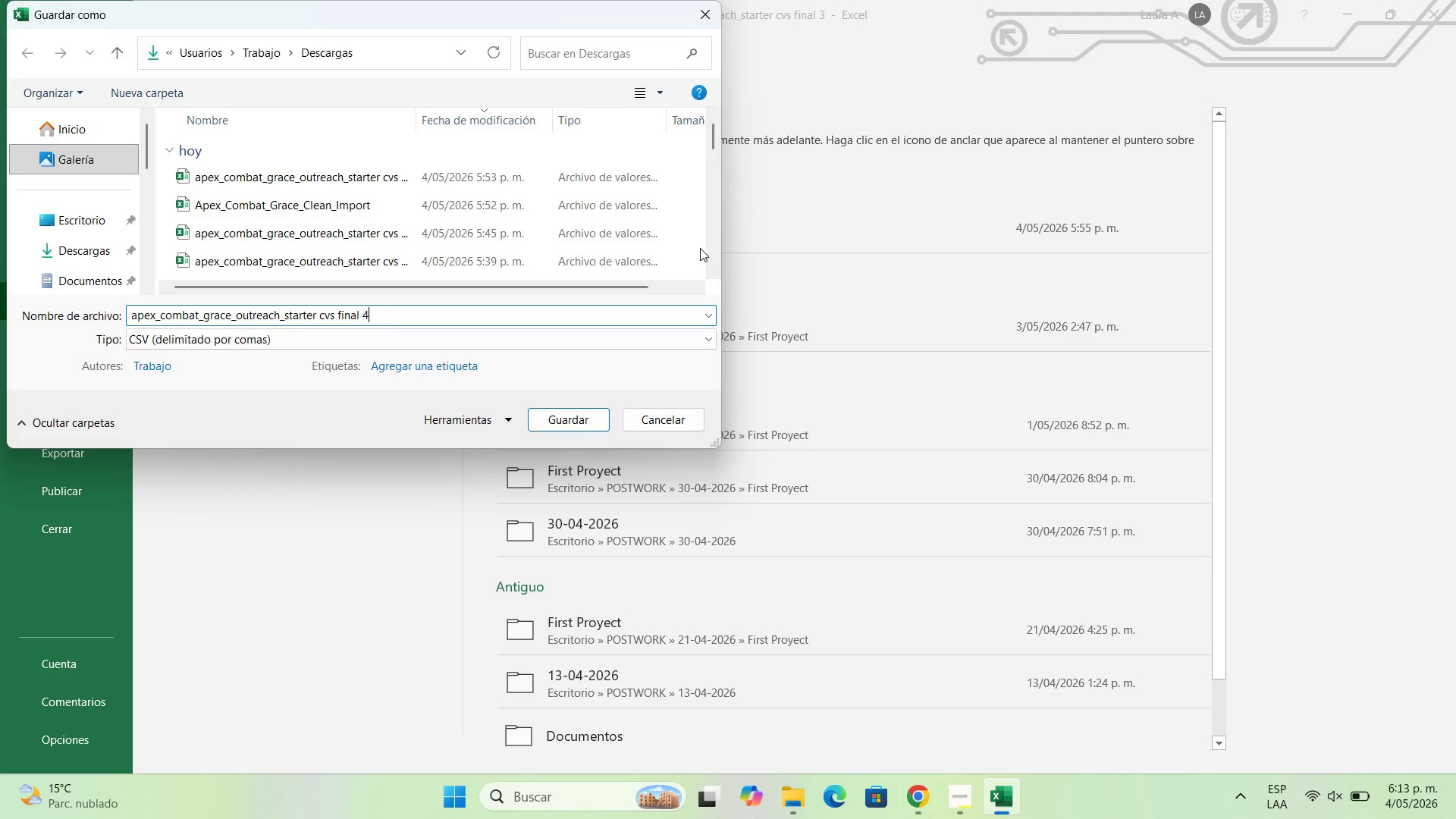 
key(Numpad4)
 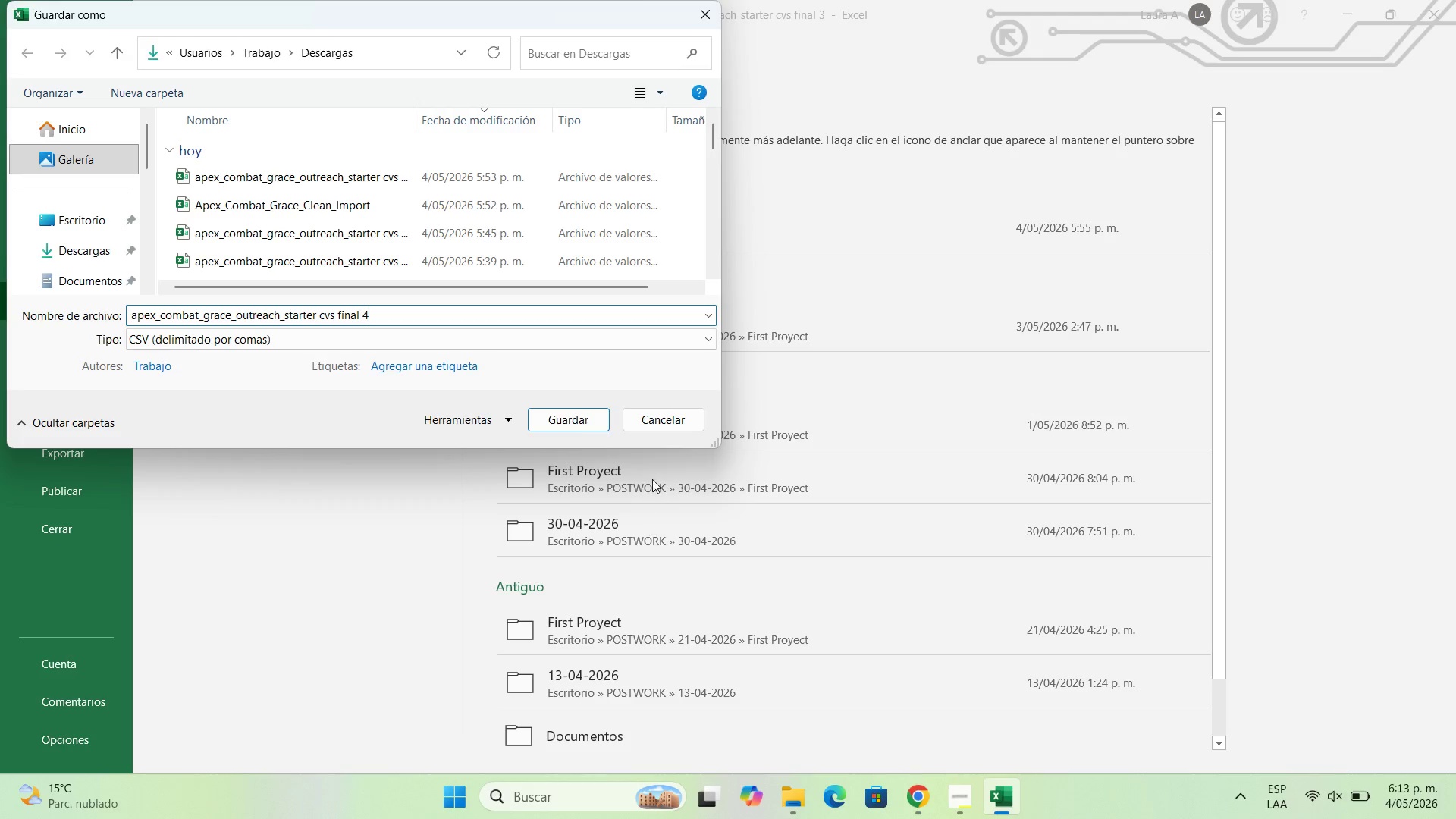 
left_click([576, 411])
 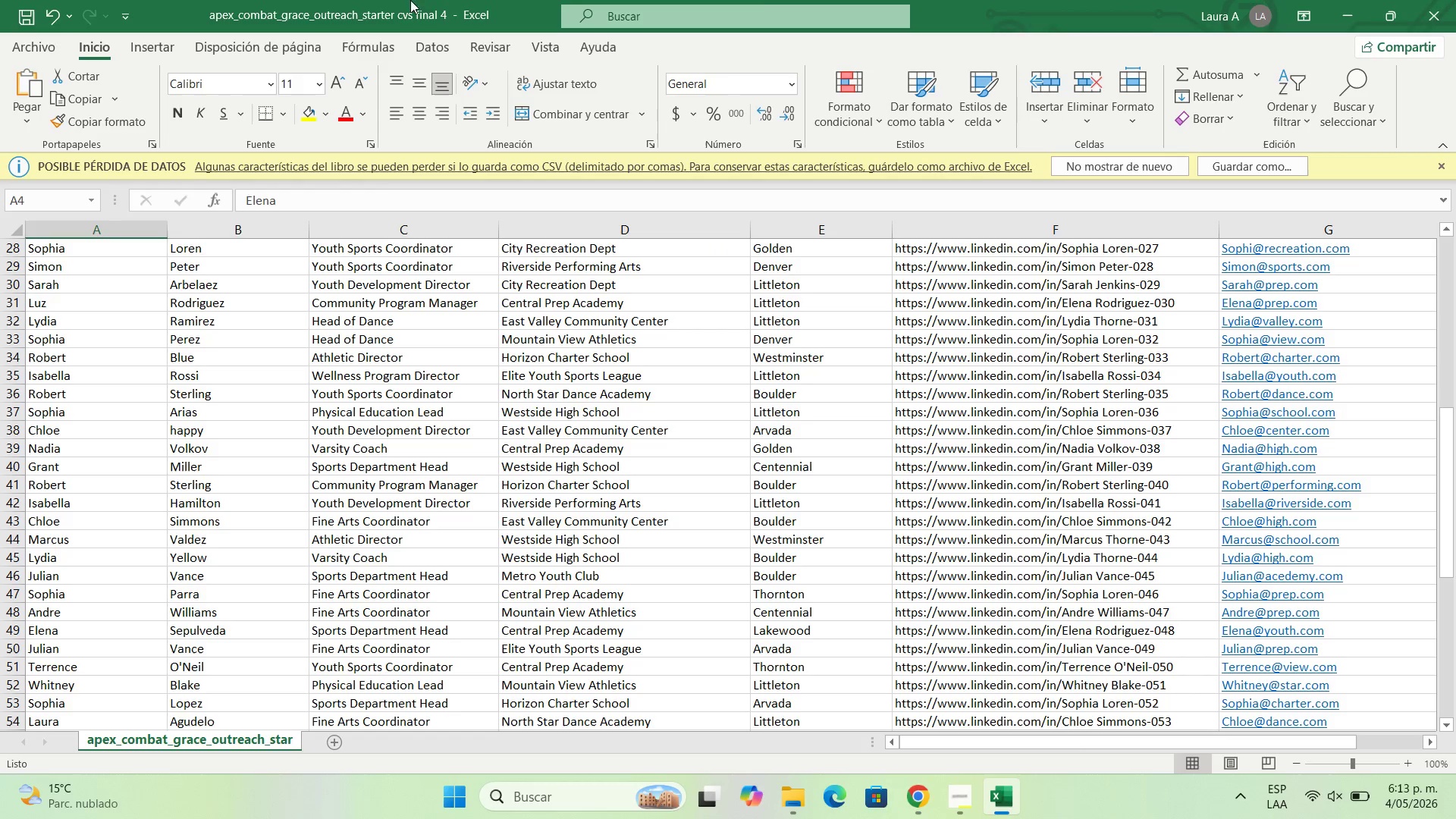 
left_click([1366, 0])
 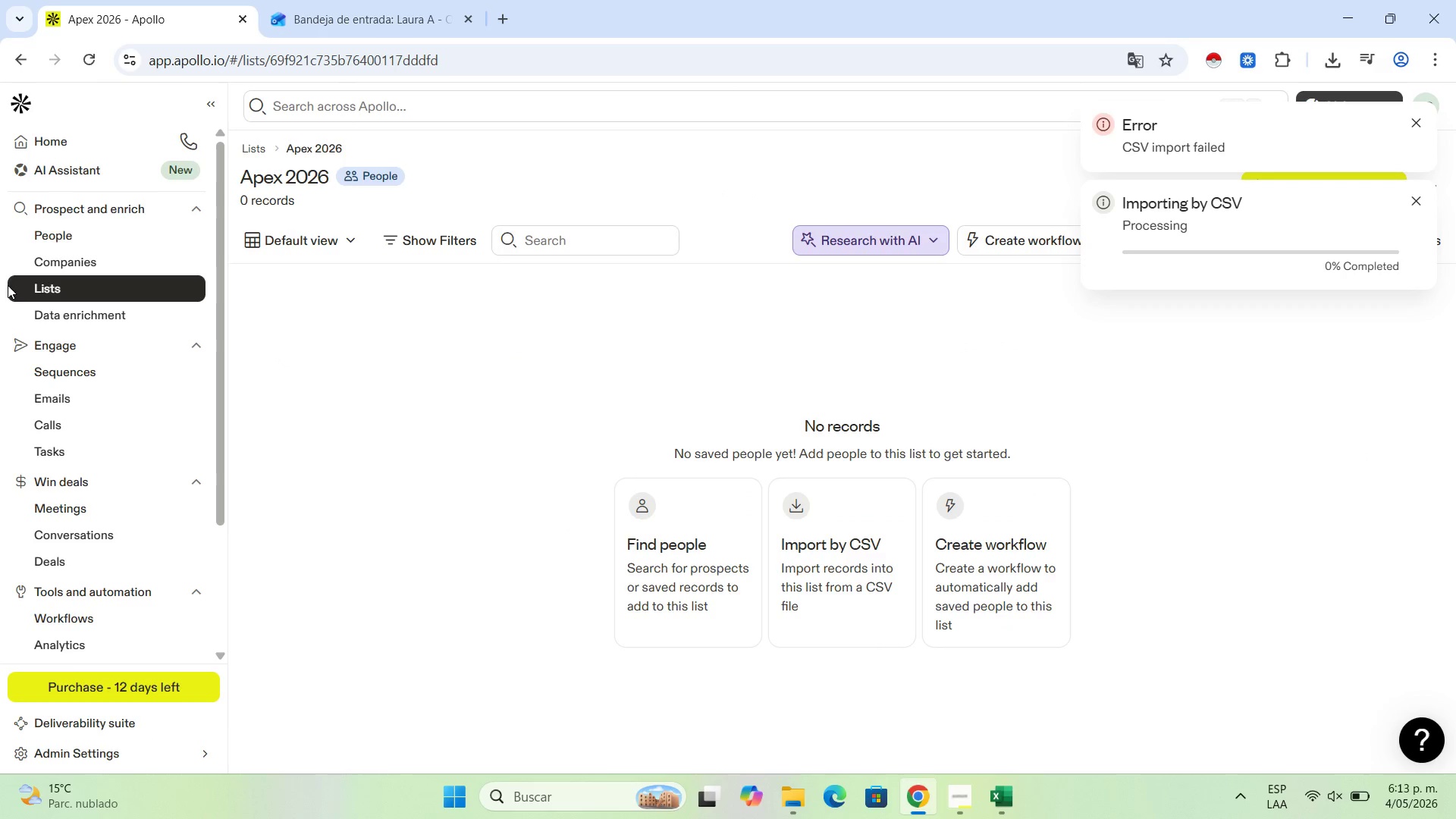 
left_click([866, 563])
 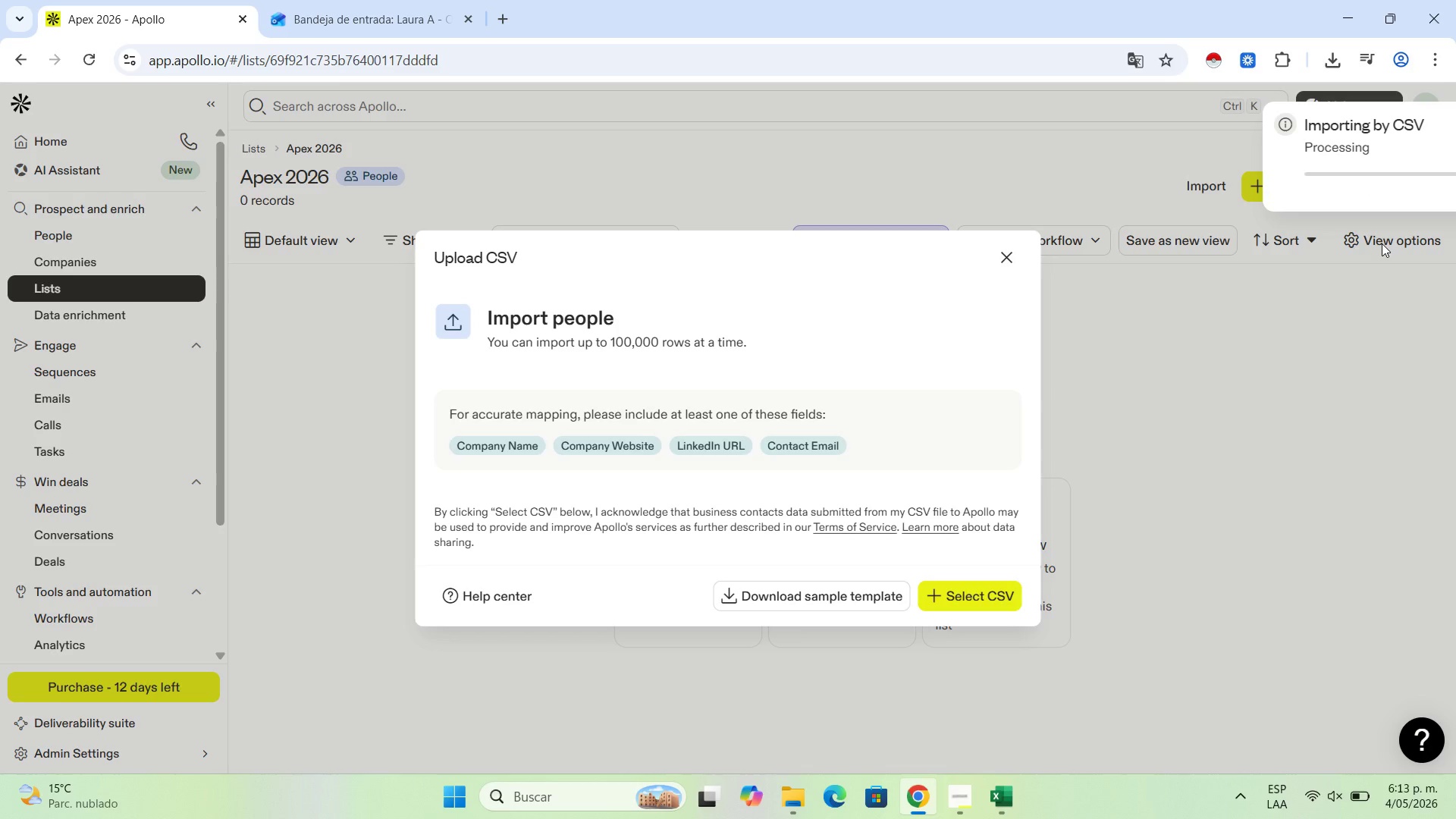 
left_click([1003, 588])
 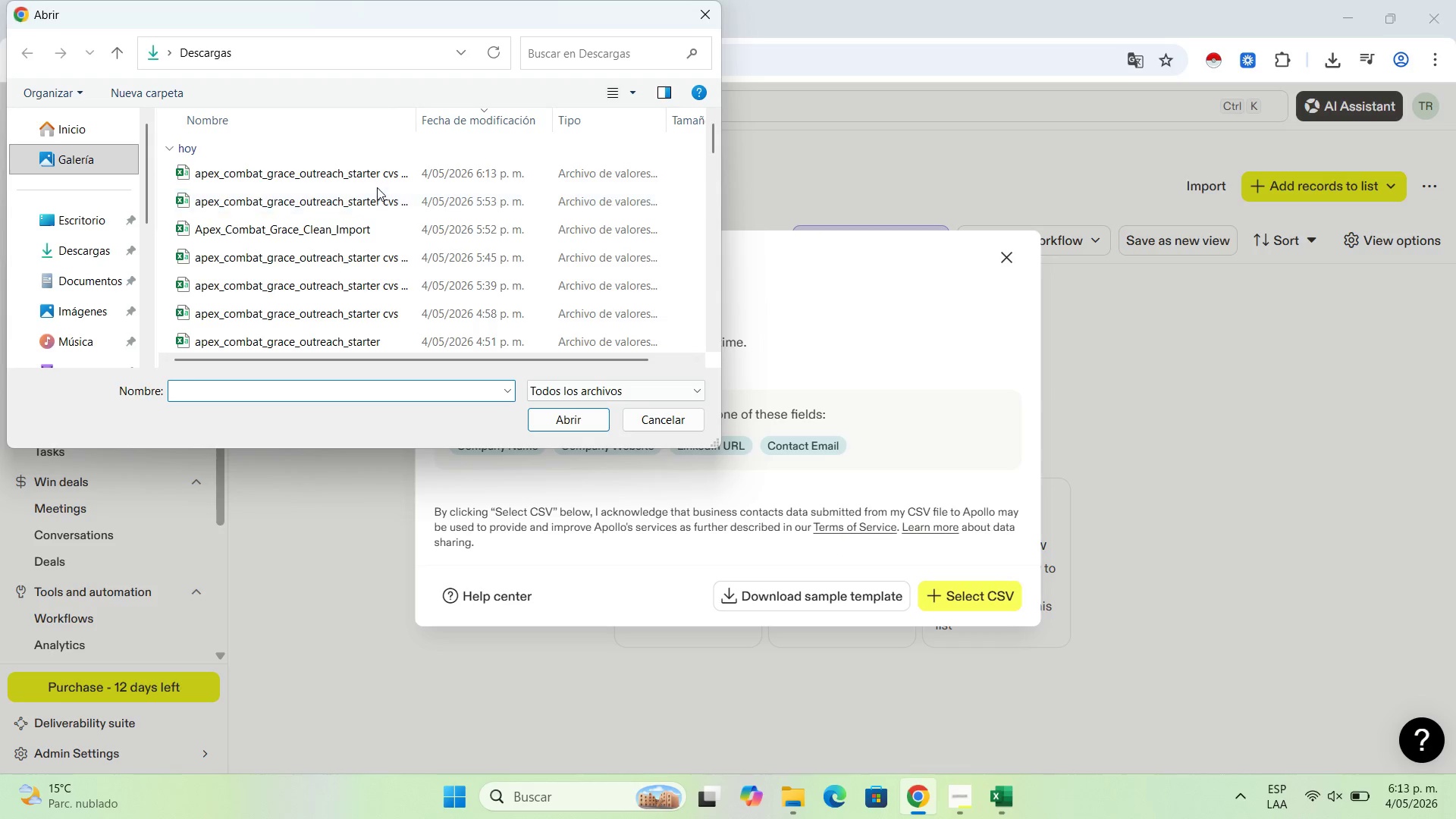 
double_click([392, 165])
 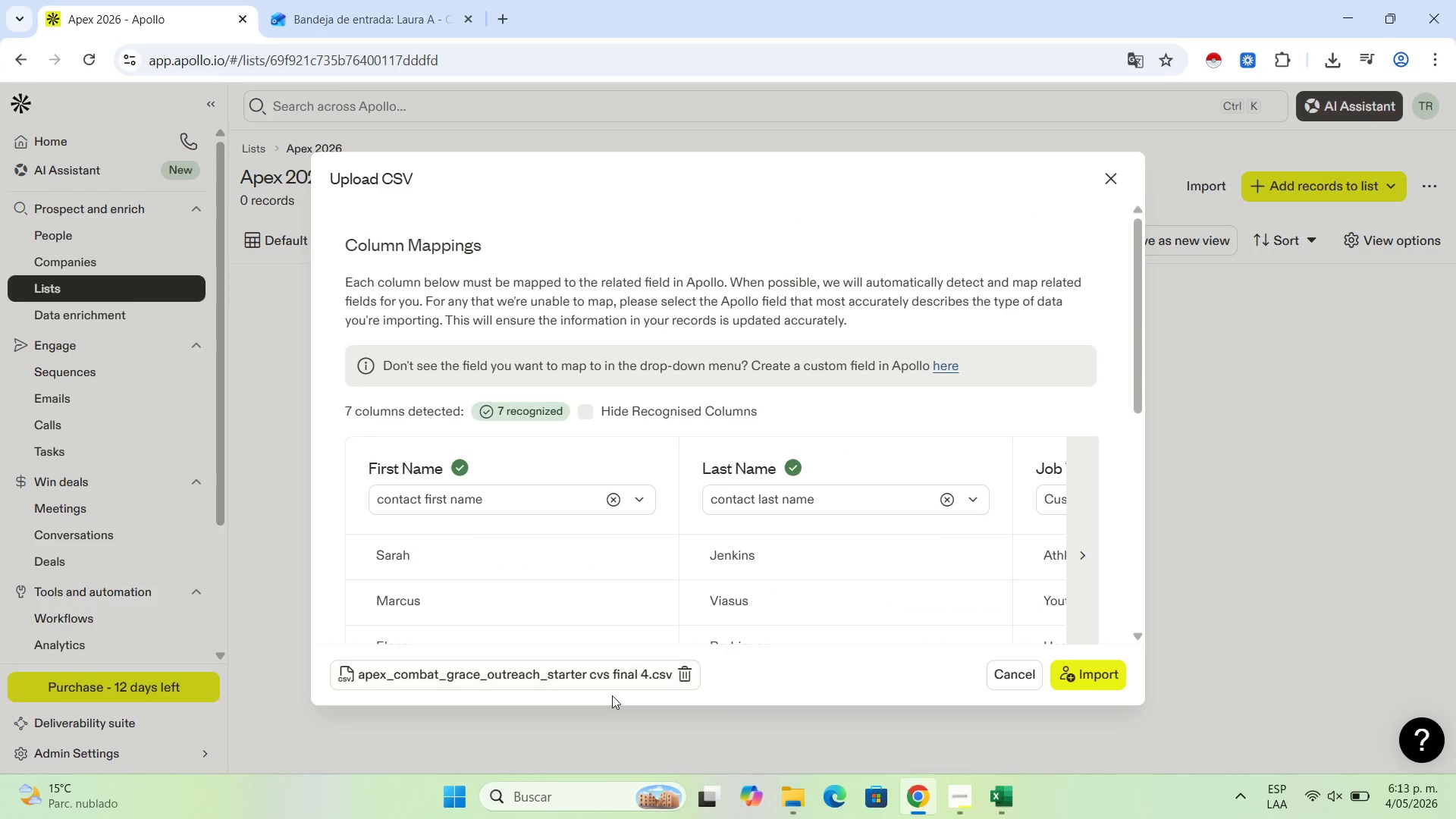 
wait(5.05)
 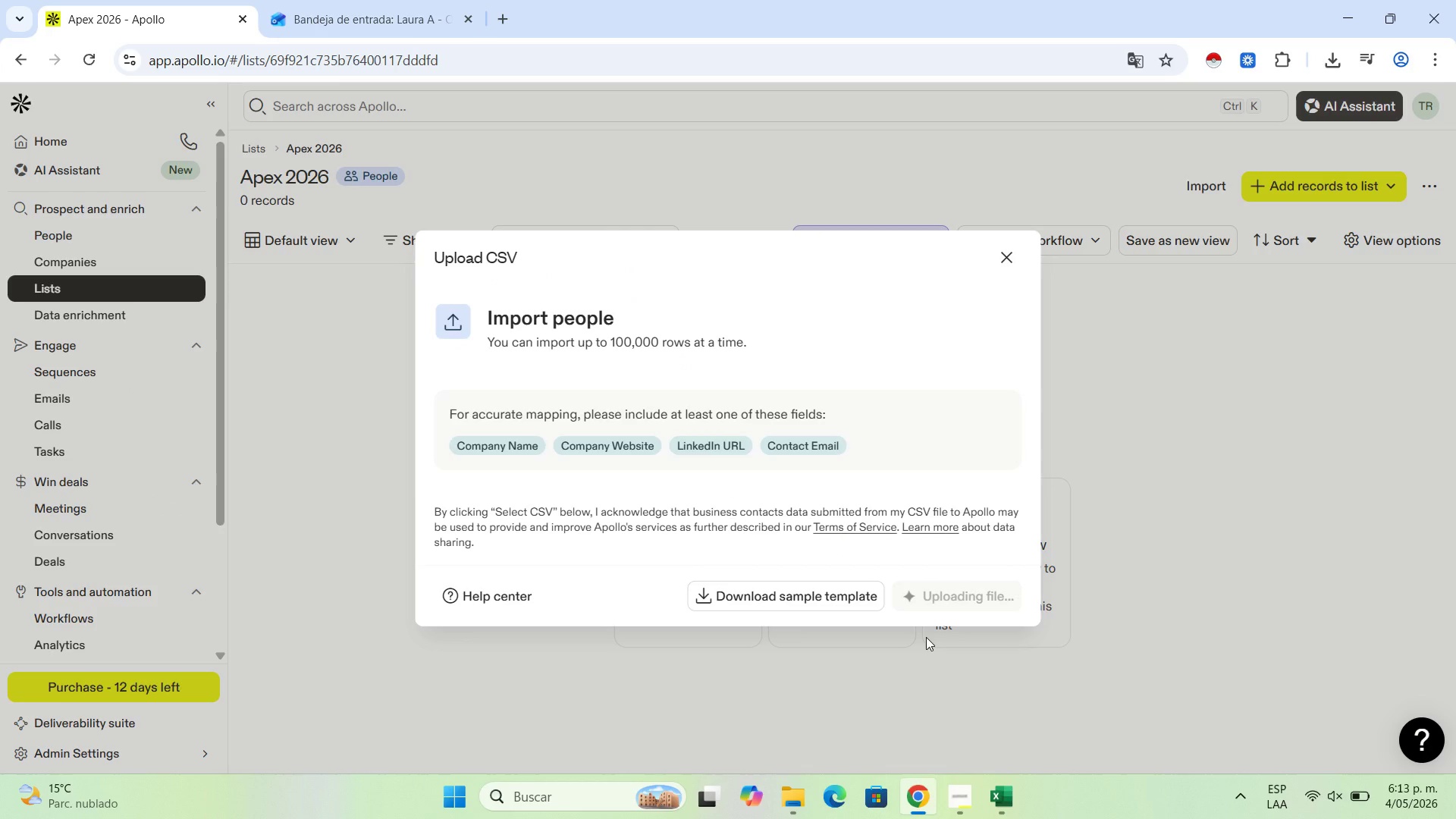 
scroll: coordinate [943, 596], scroll_direction: down, amount: 2.0
 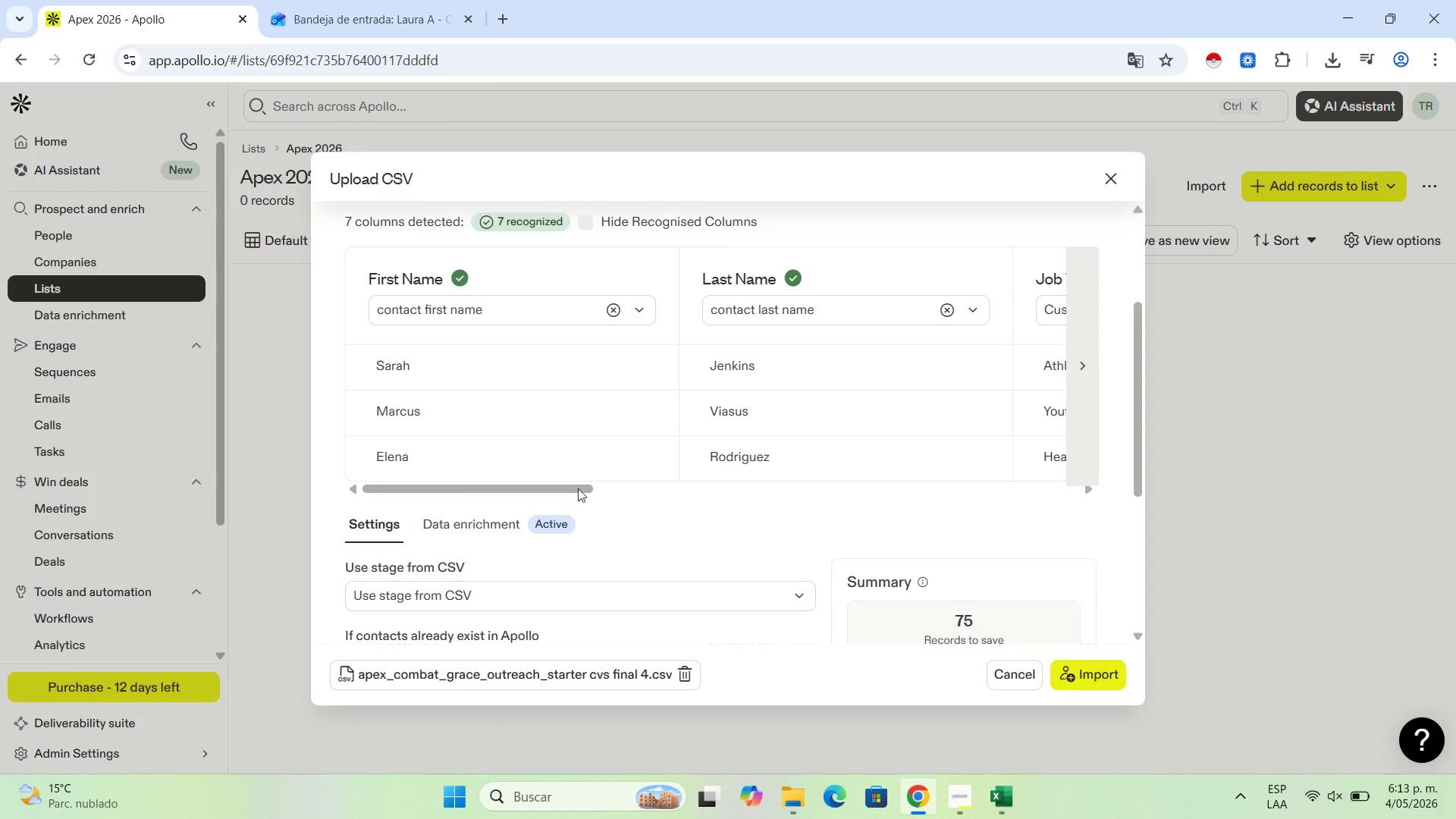 
left_click_drag(start_coordinate=[578, 483], to_coordinate=[746, 469])
 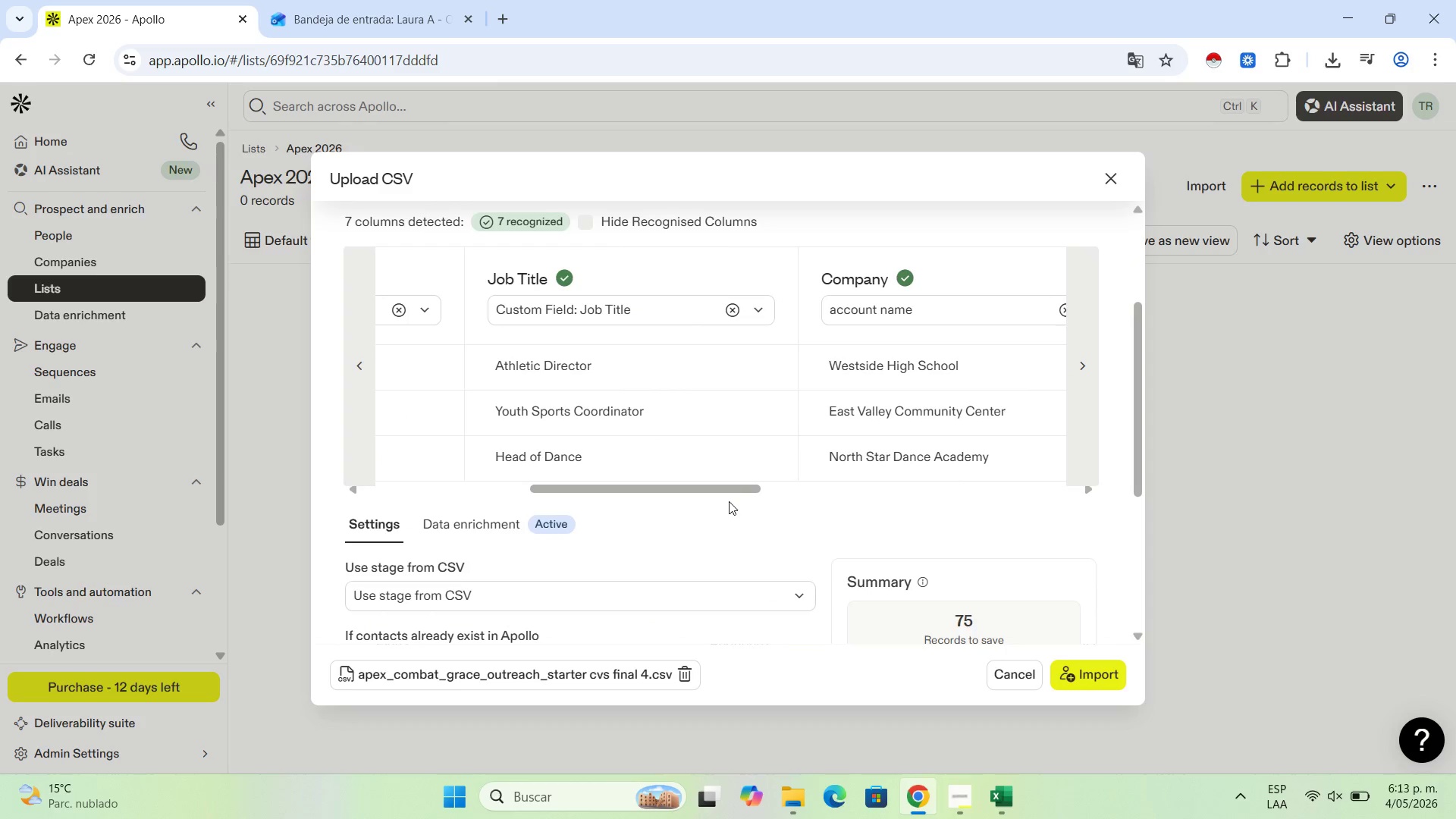 
left_click_drag(start_coordinate=[739, 482], to_coordinate=[764, 470])
 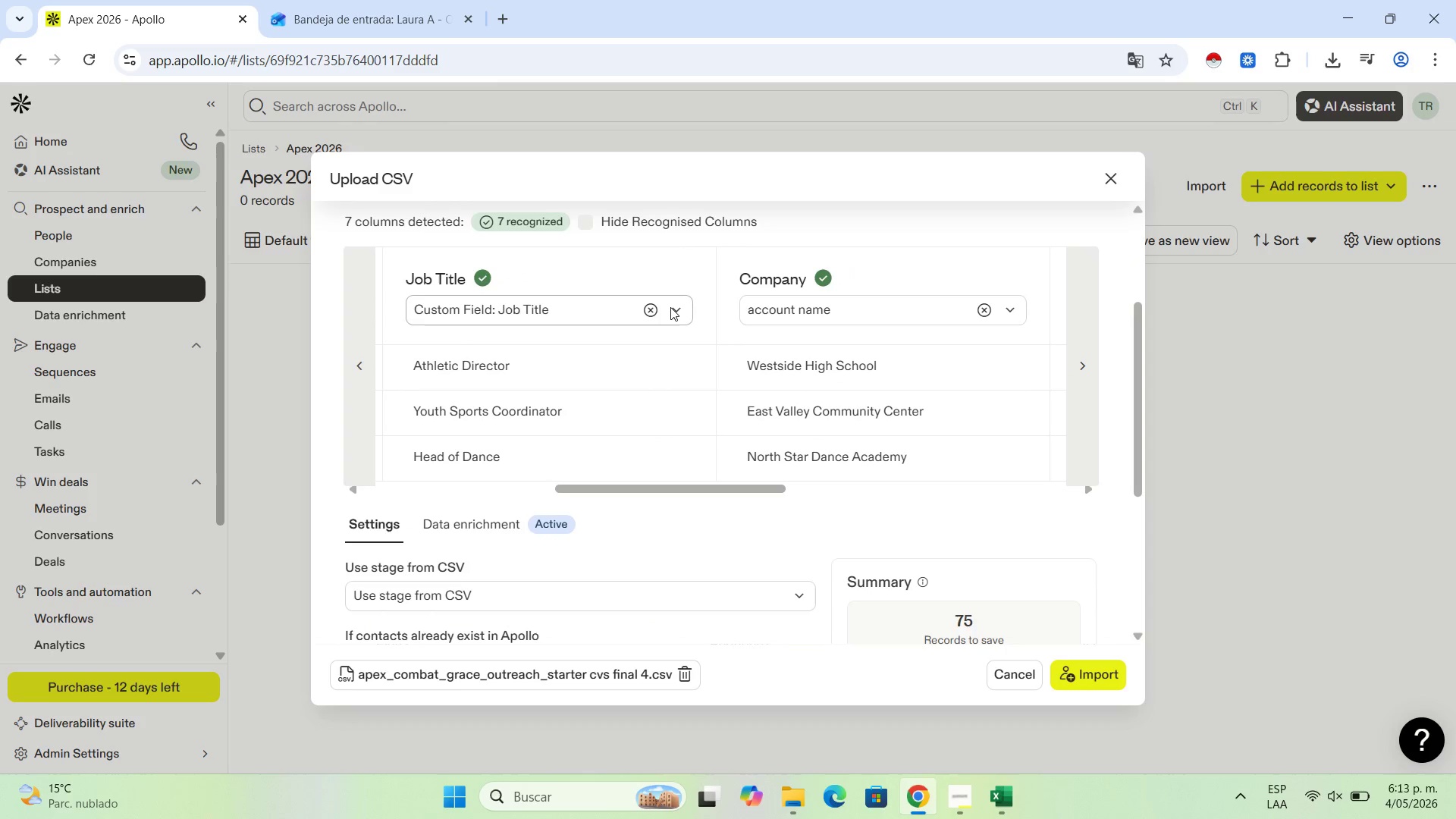 
left_click([670, 307])
 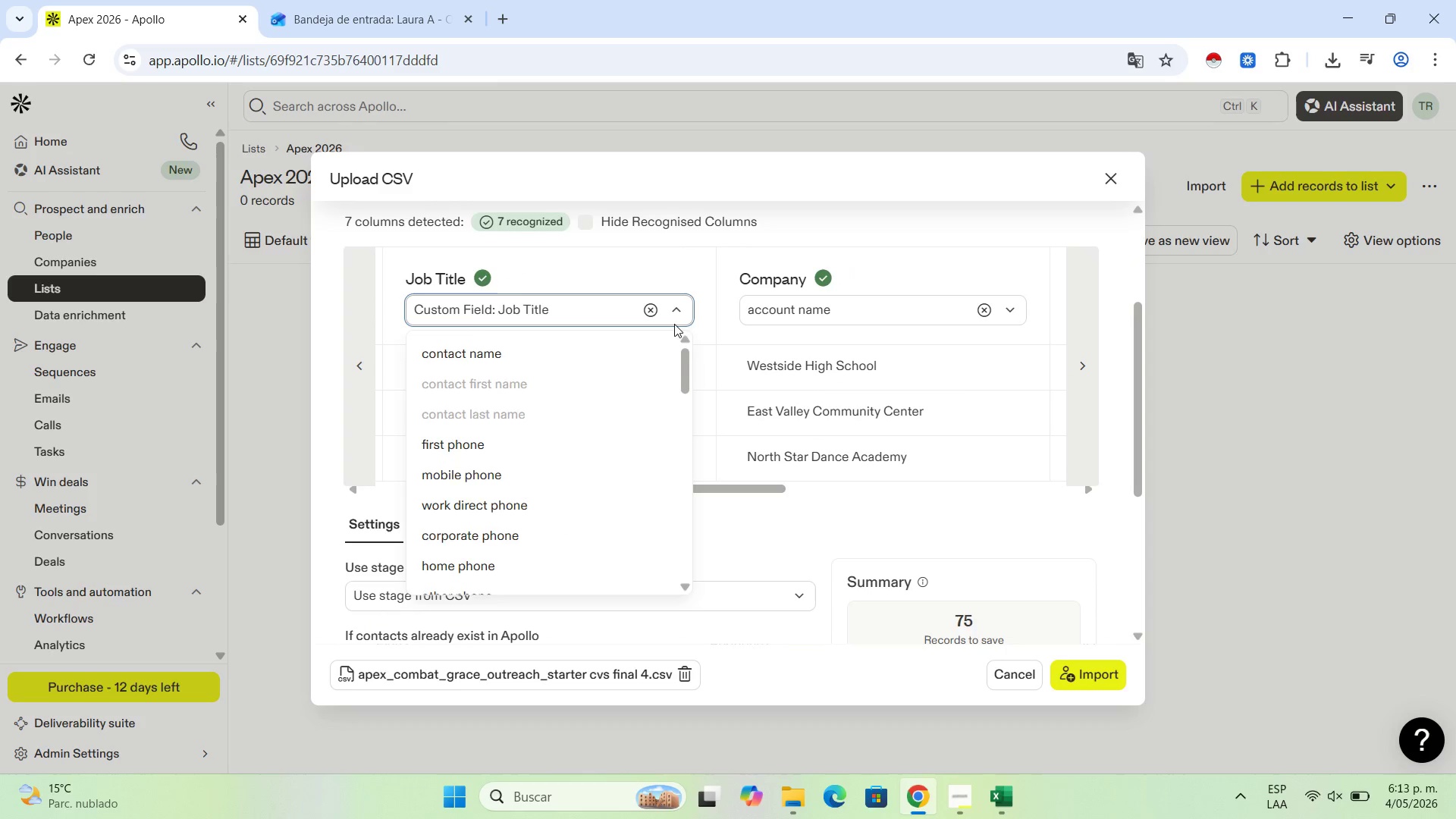 
scroll: coordinate [619, 391], scroll_direction: down, amount: 2.0
 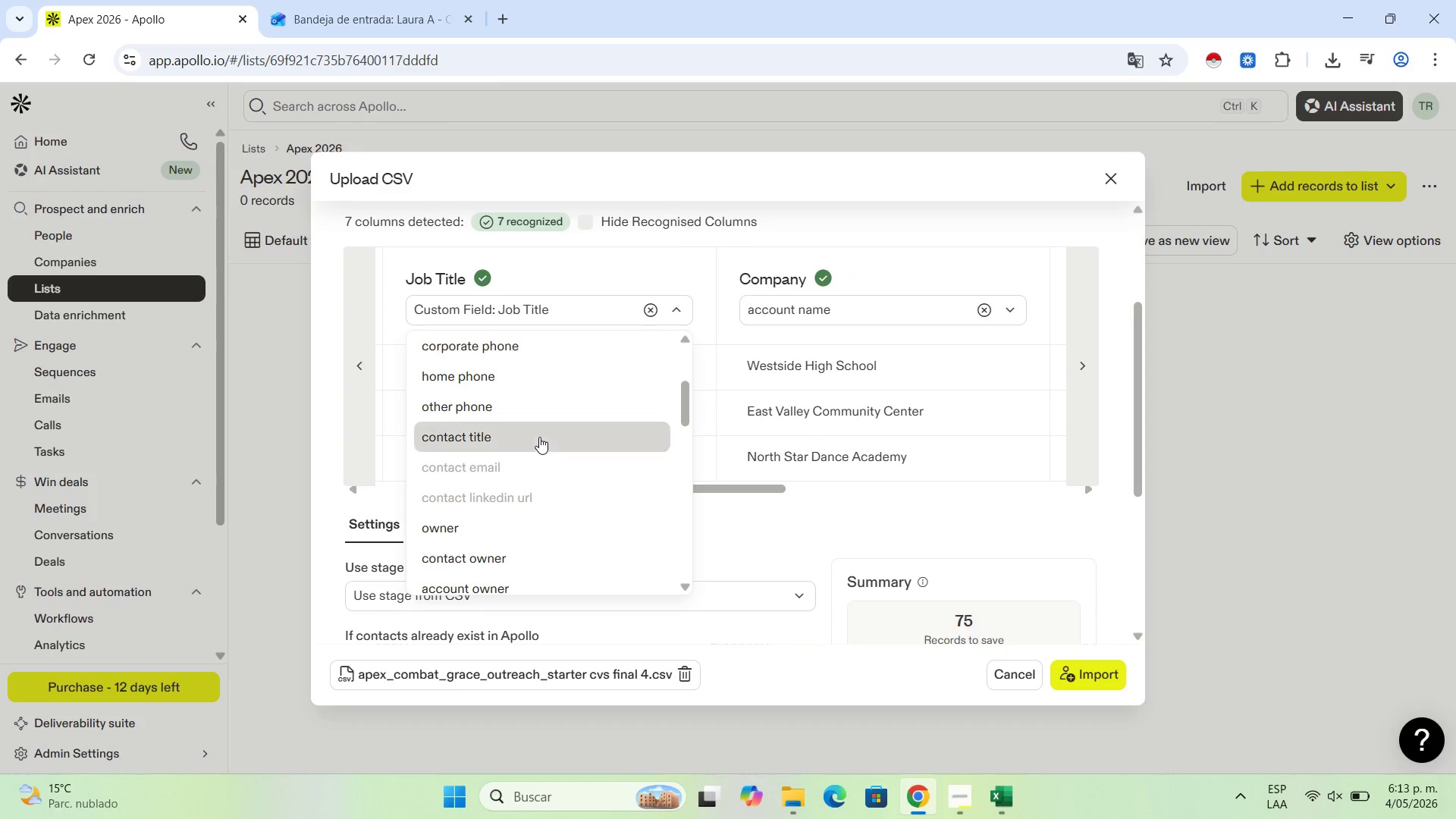 
left_click([539, 437])
 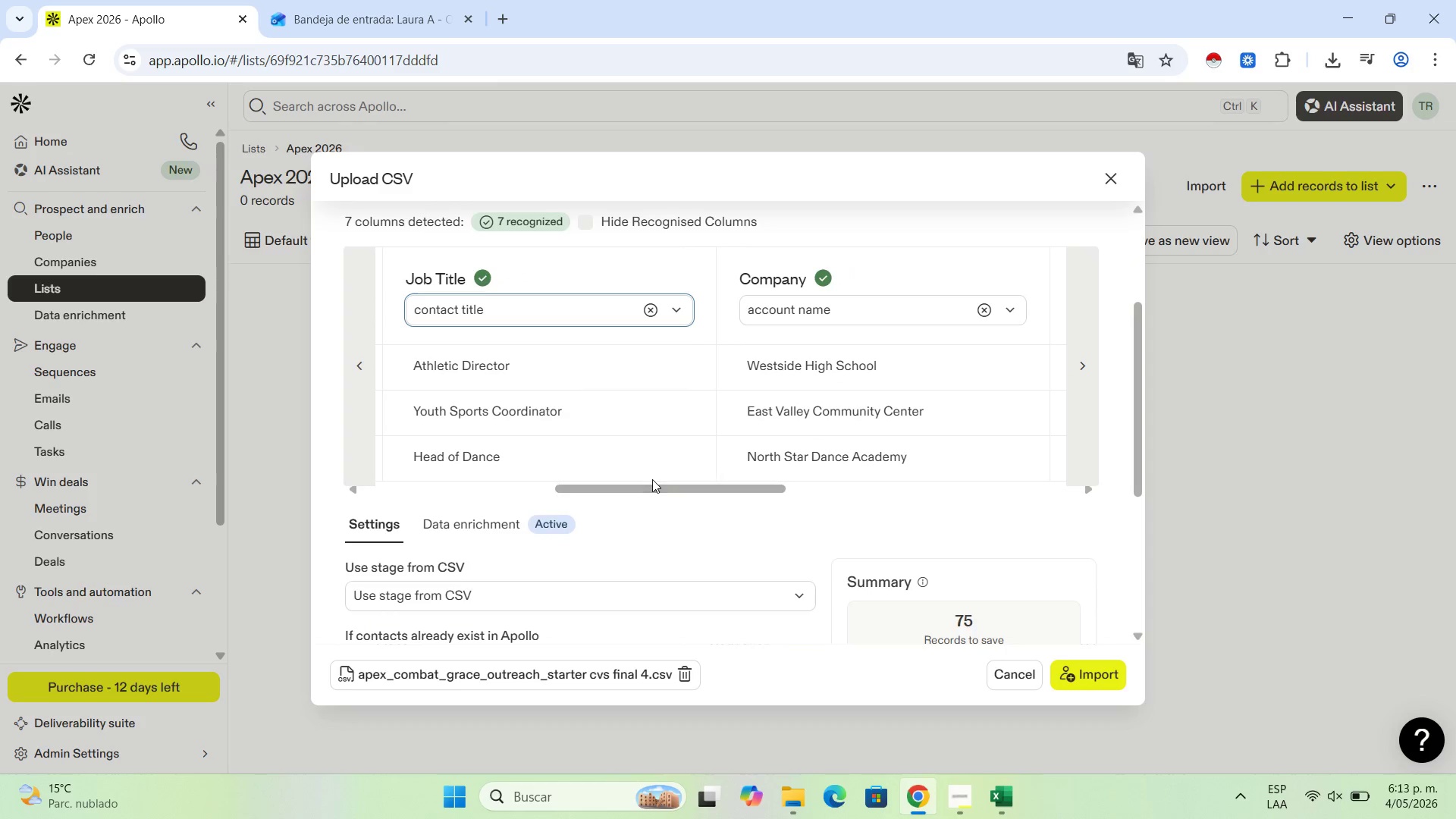 
left_click_drag(start_coordinate=[652, 488], to_coordinate=[814, 459])
 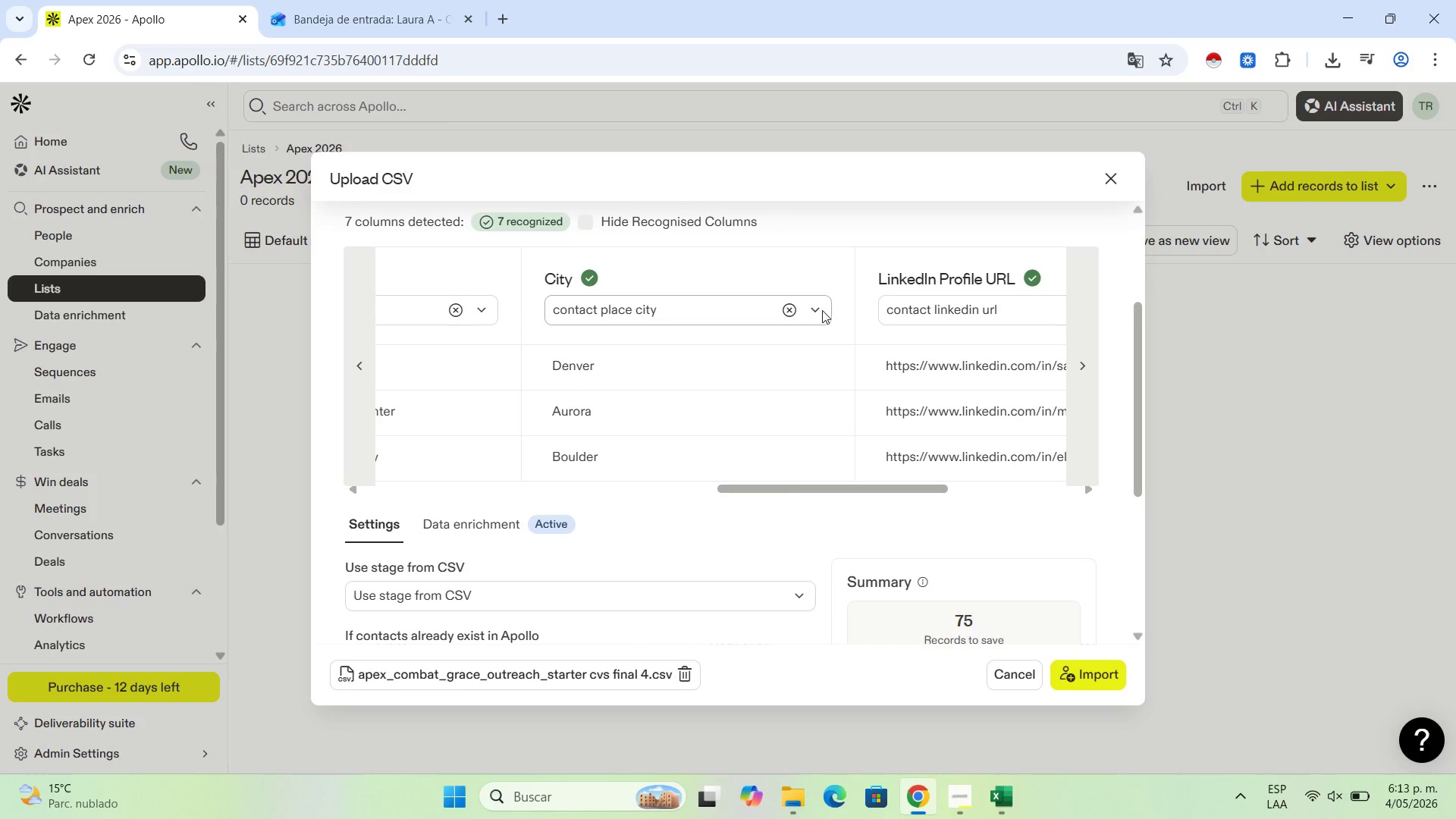 
left_click([819, 310])
 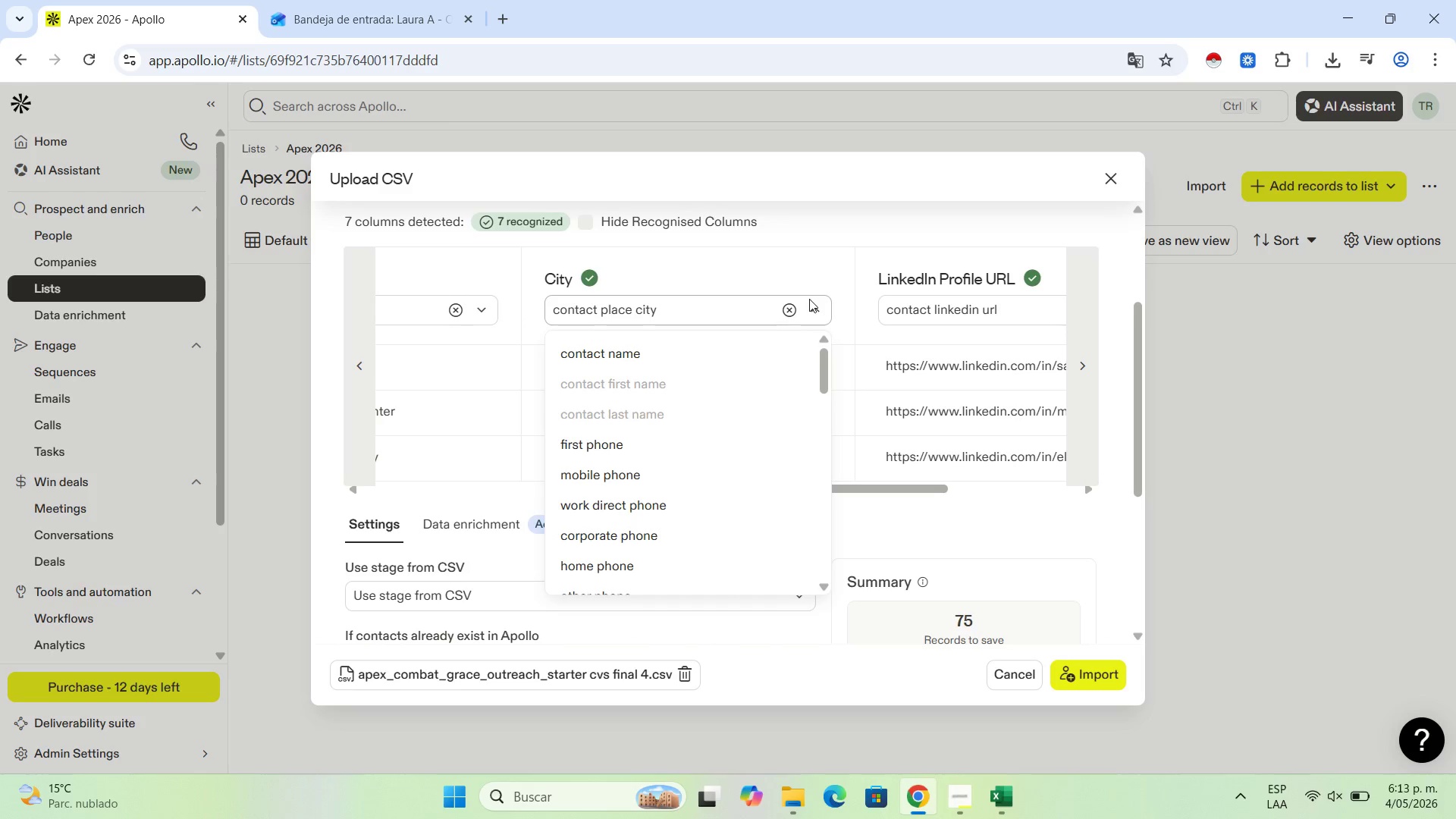 
scroll: coordinate [736, 516], scroll_direction: down, amount: 17.0
 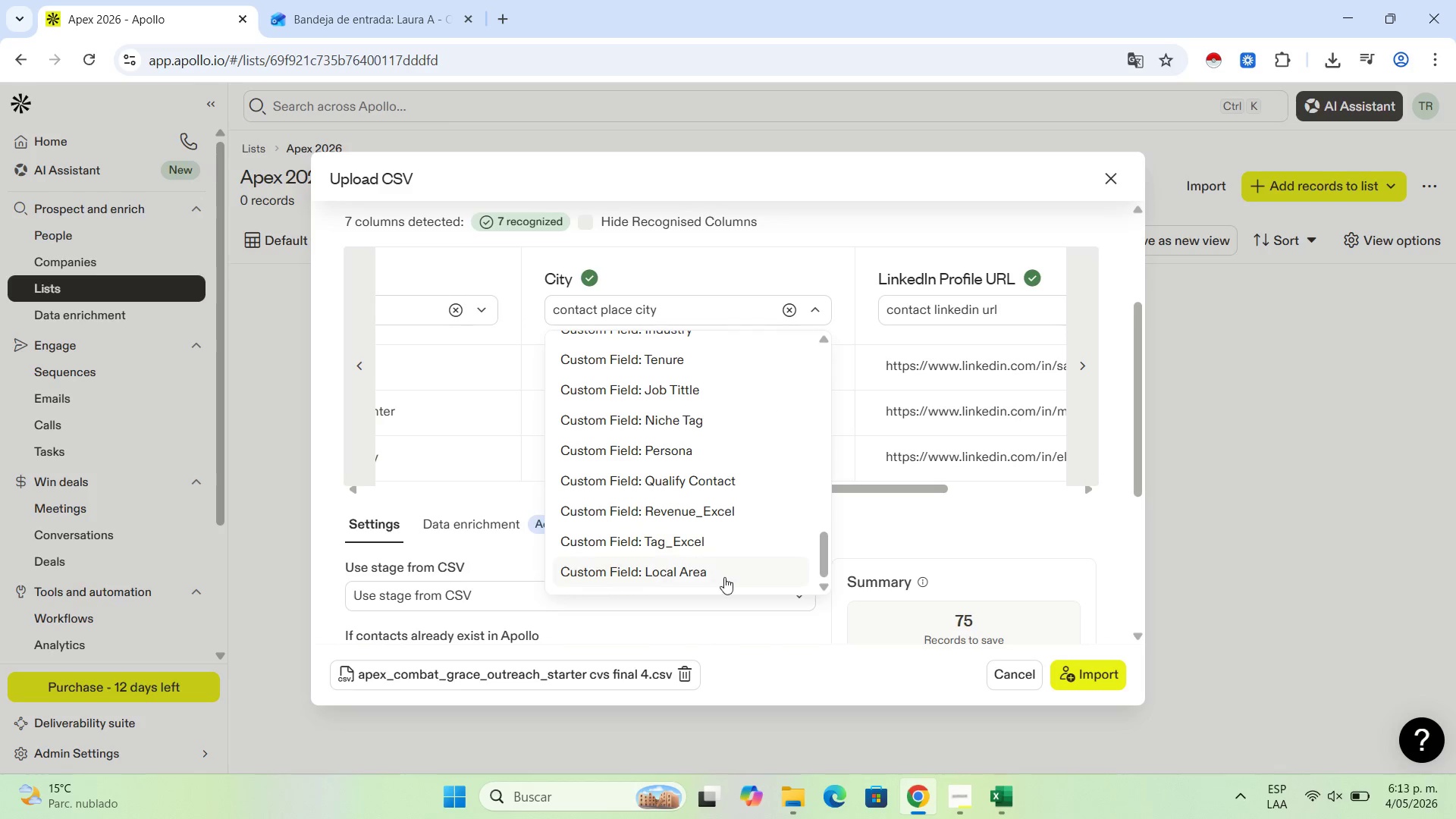 
left_click([723, 581])
 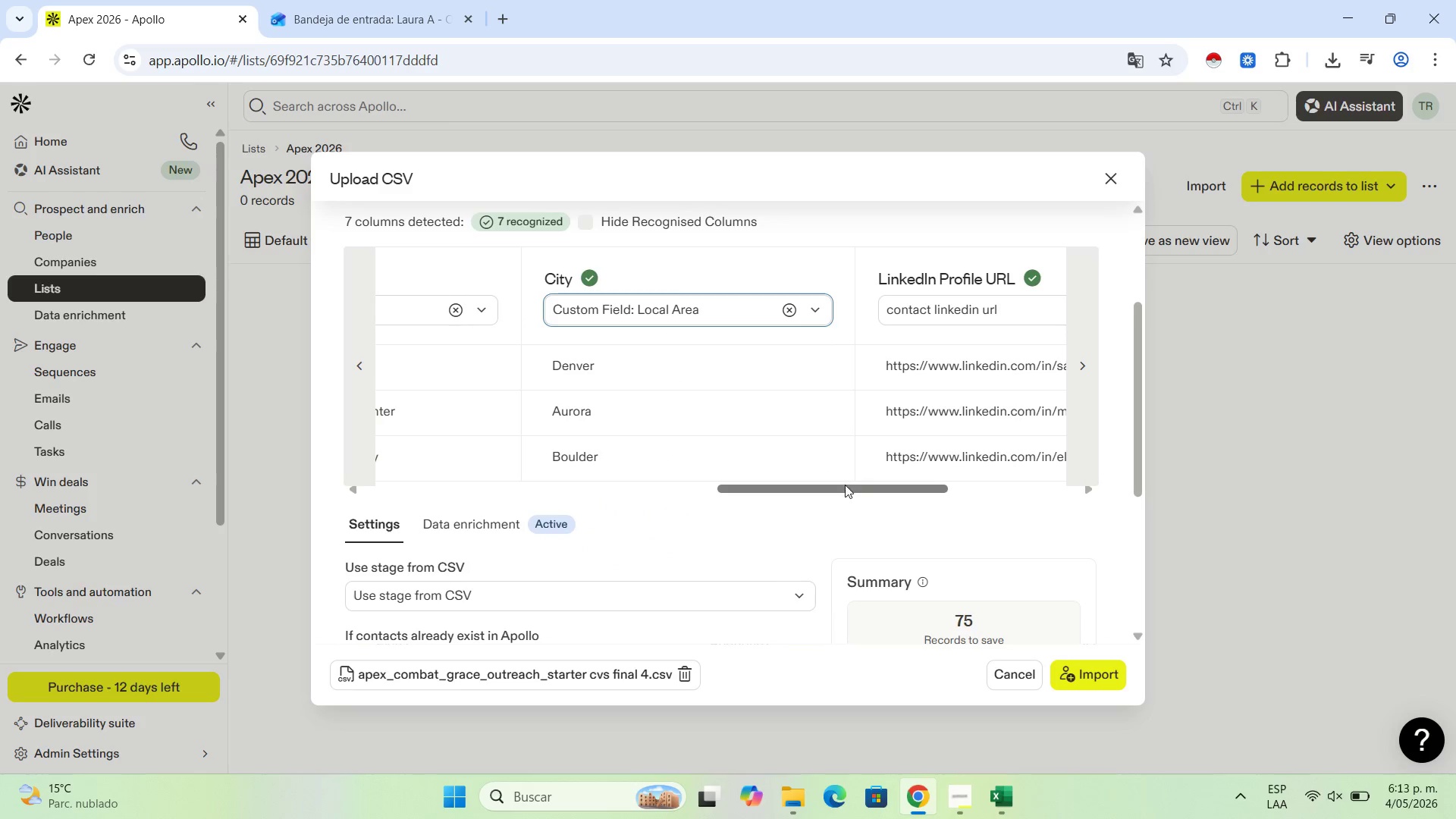 
left_click_drag(start_coordinate=[841, 488], to_coordinate=[999, 460])
 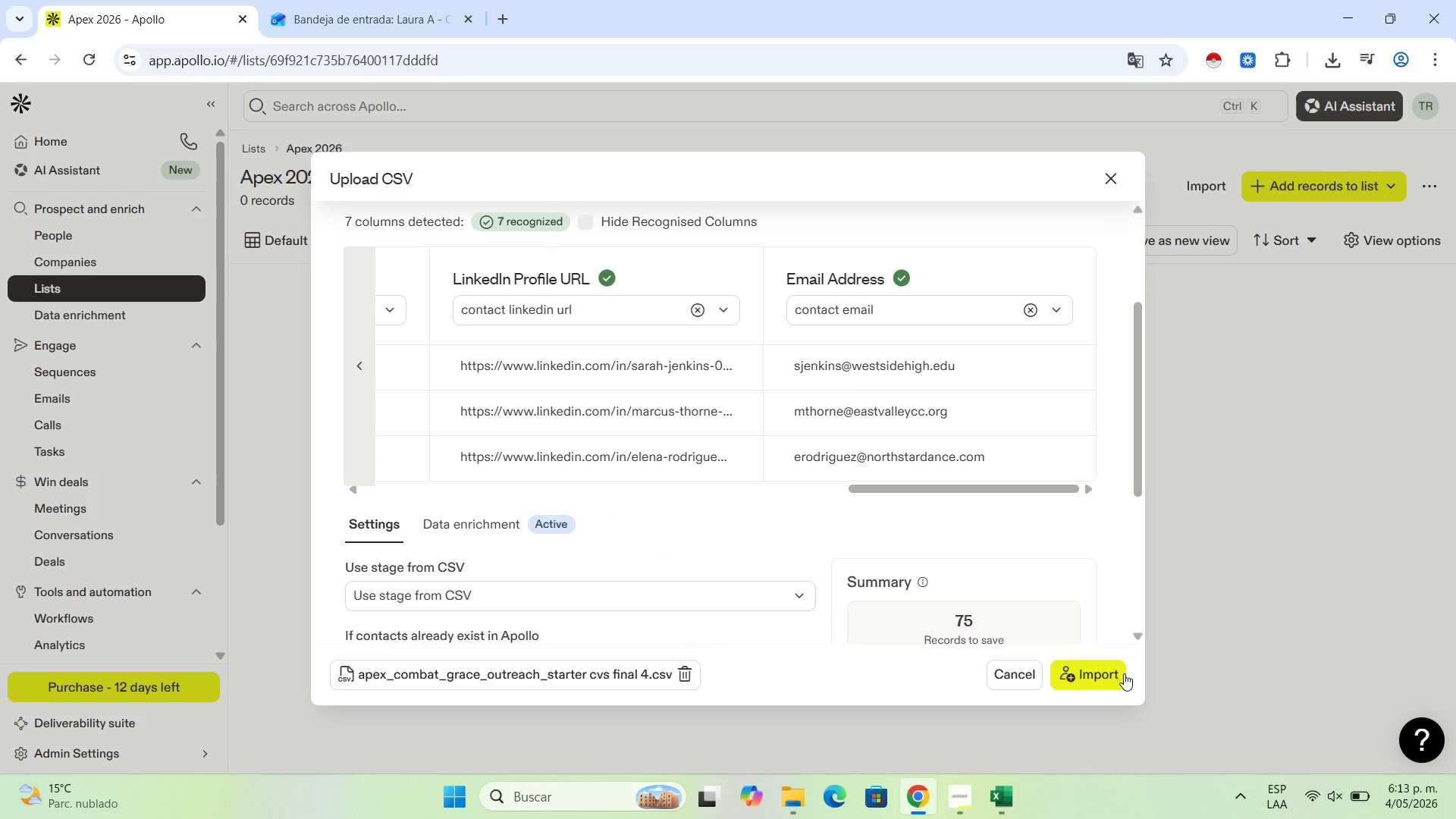 
left_click([1124, 673])
 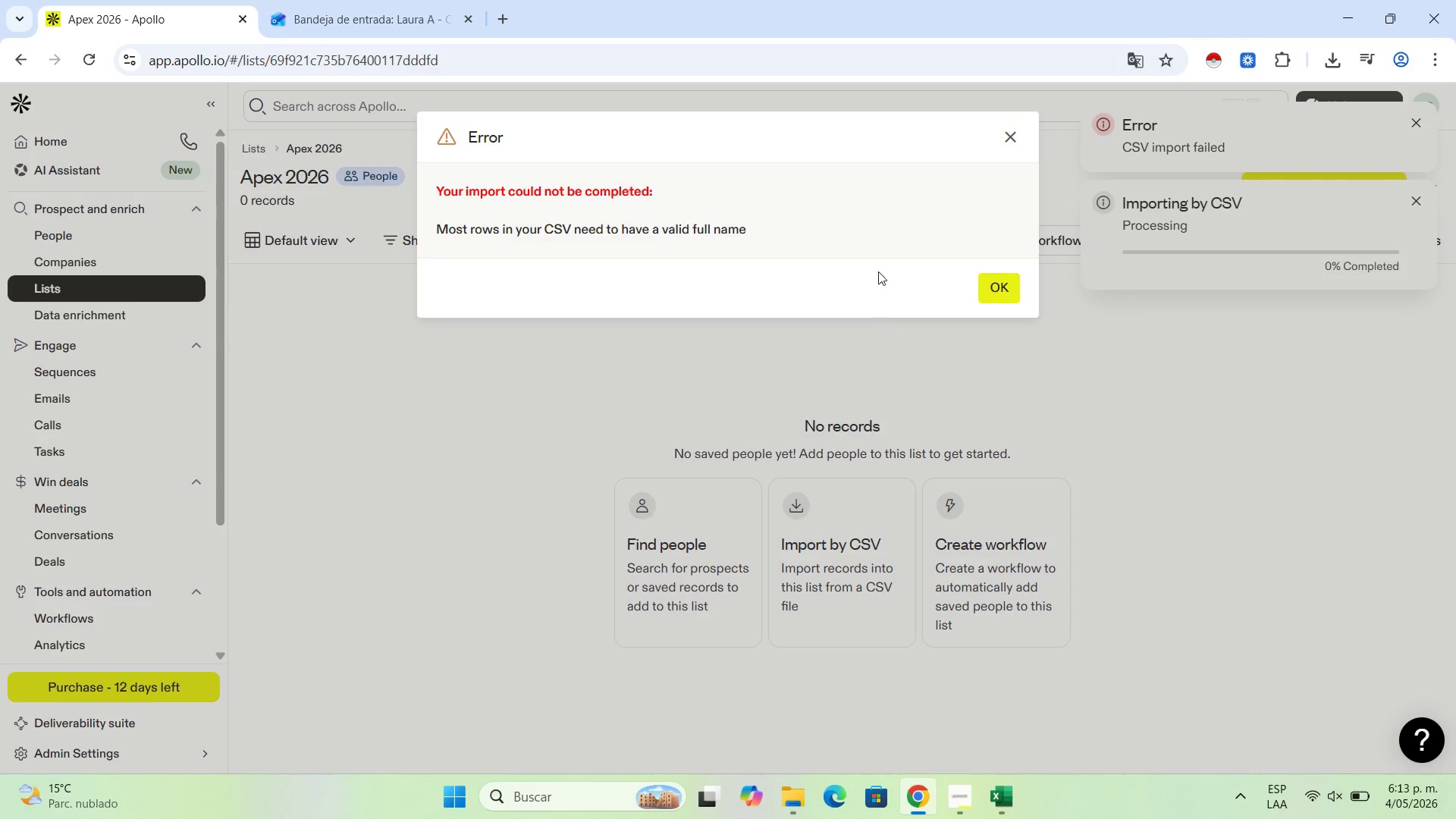 
left_click([999, 278])
 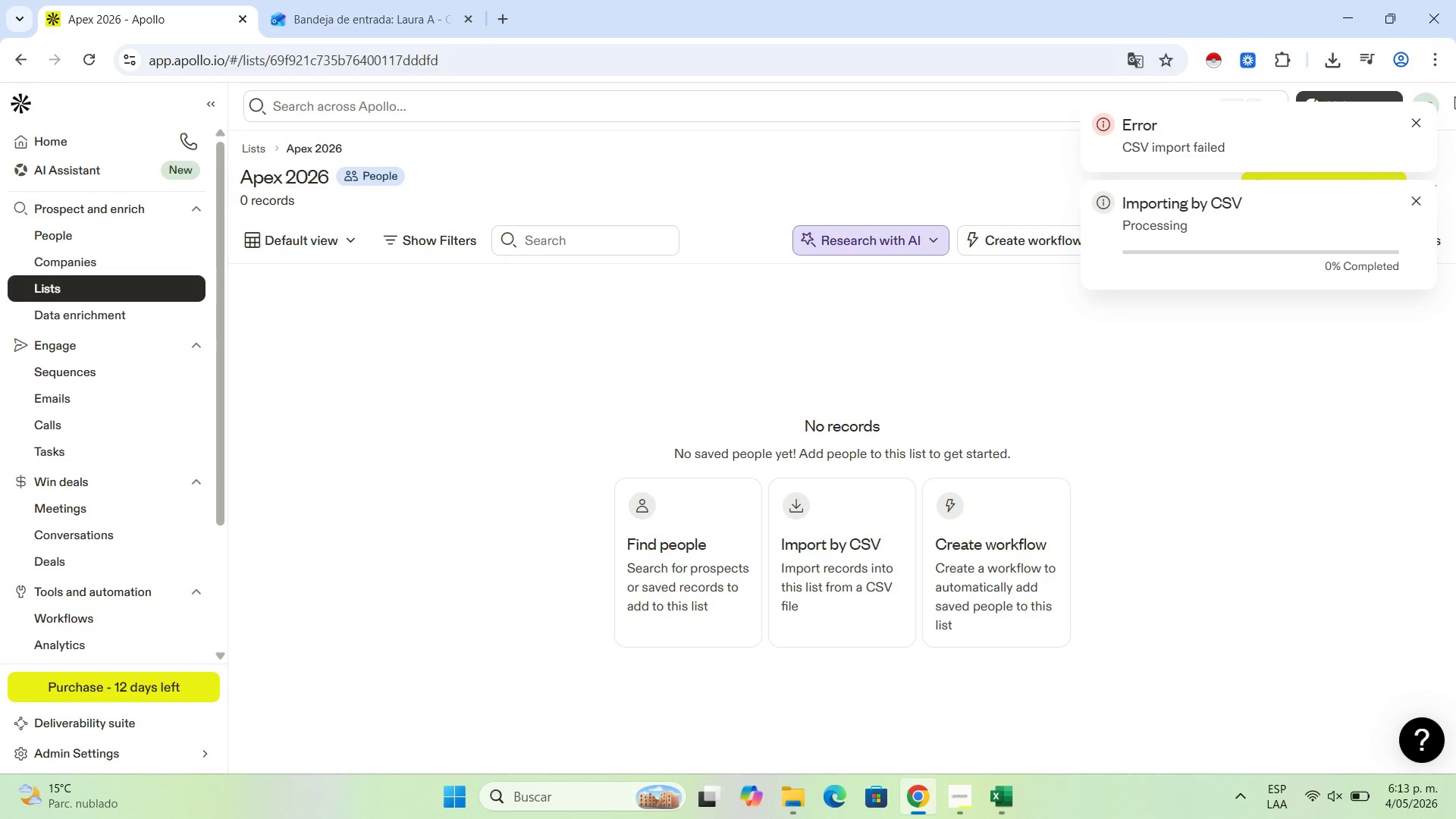 
left_click([1416, 121])
 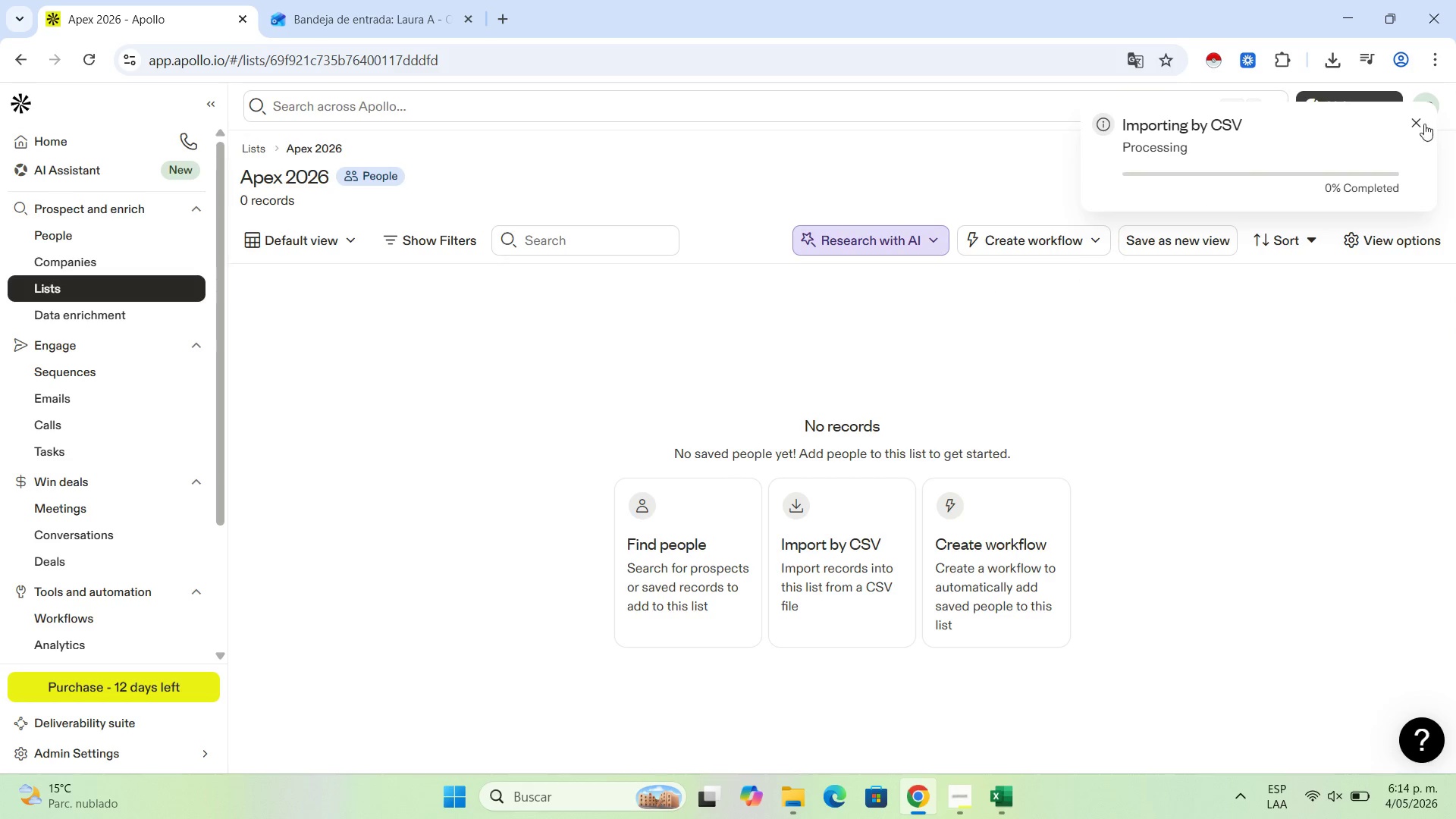 
left_click([1415, 124])
 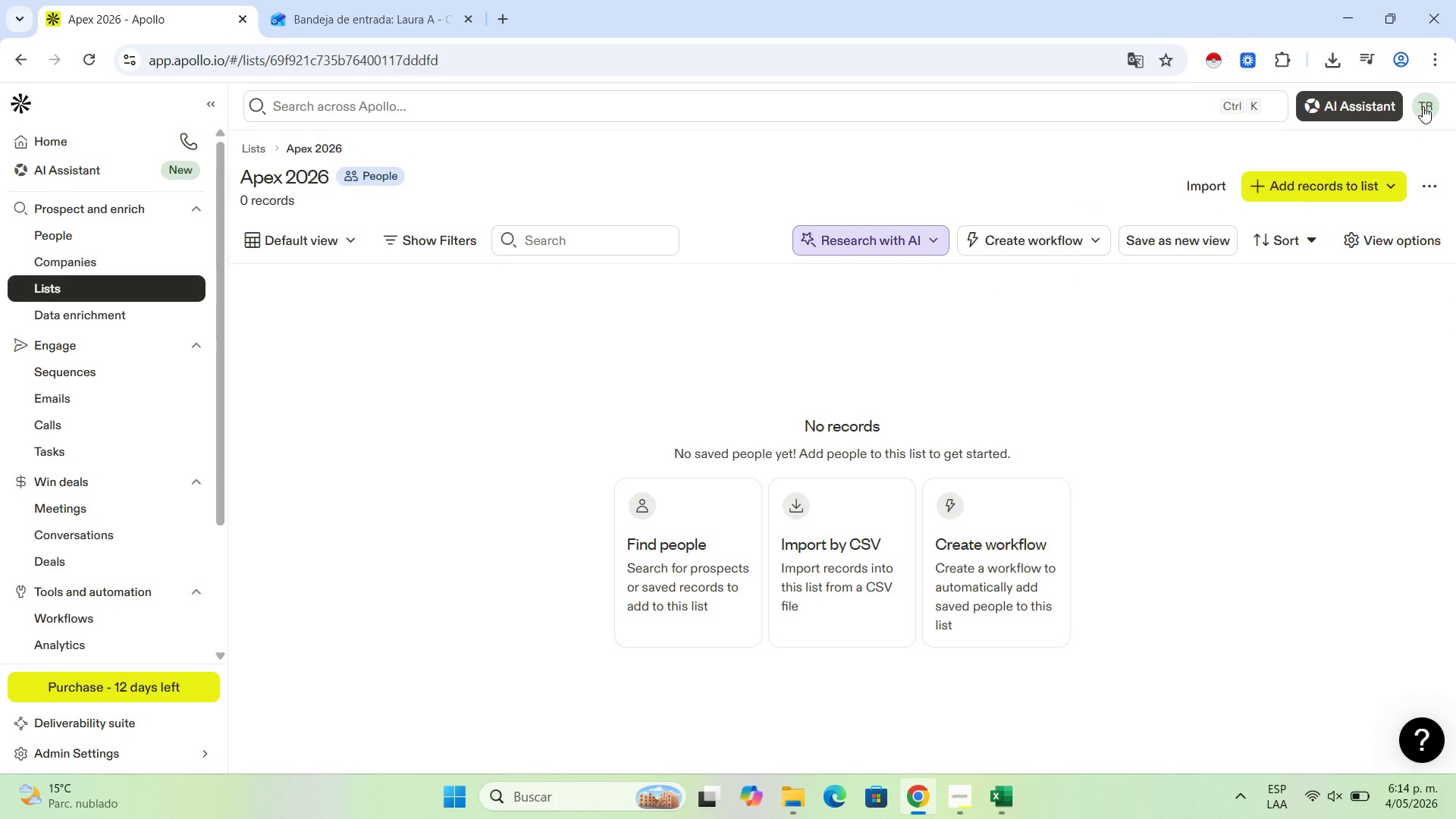 
left_click([1423, 106])
 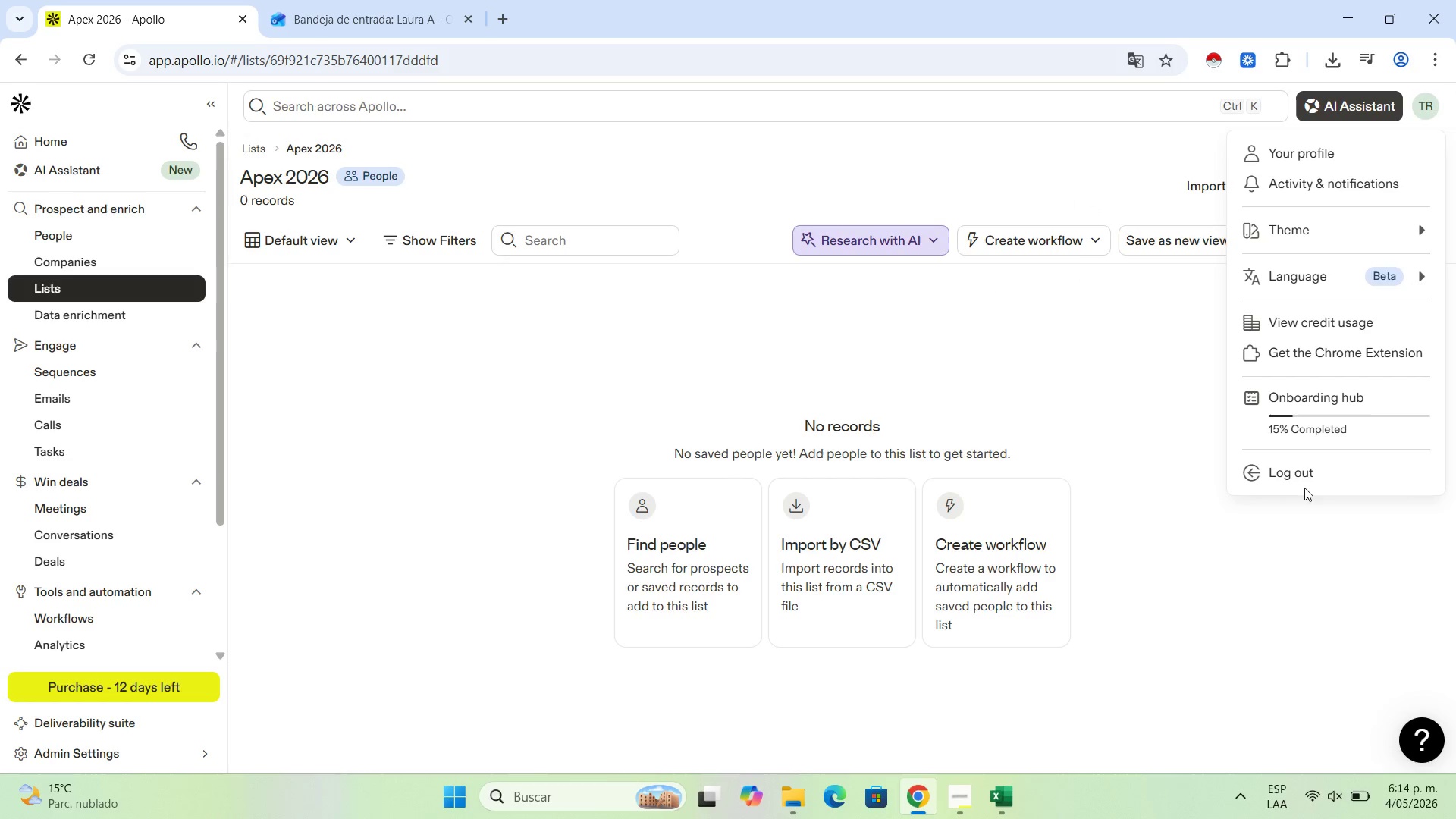 
left_click([1304, 478])
 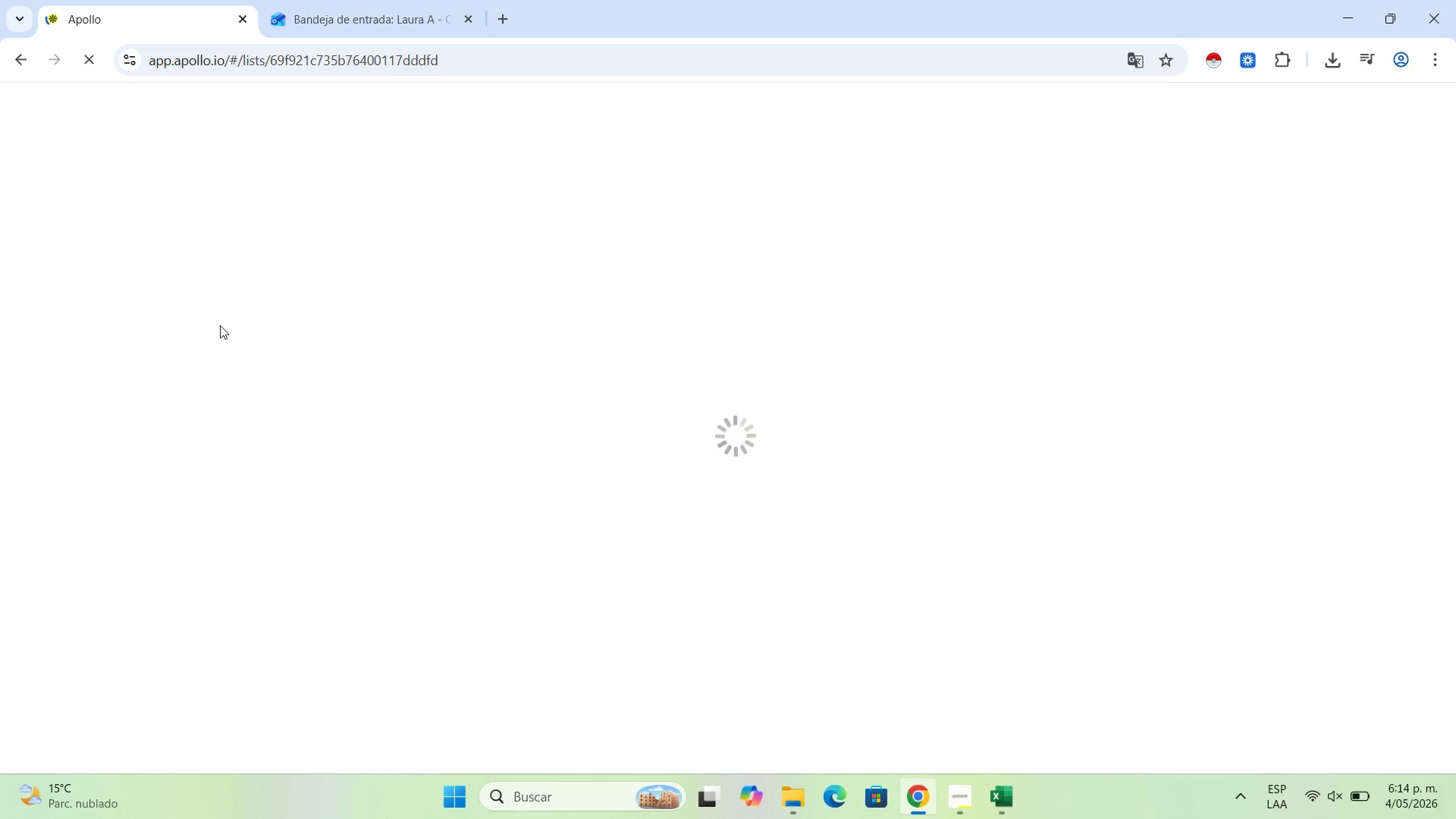 
wait(11.83)
 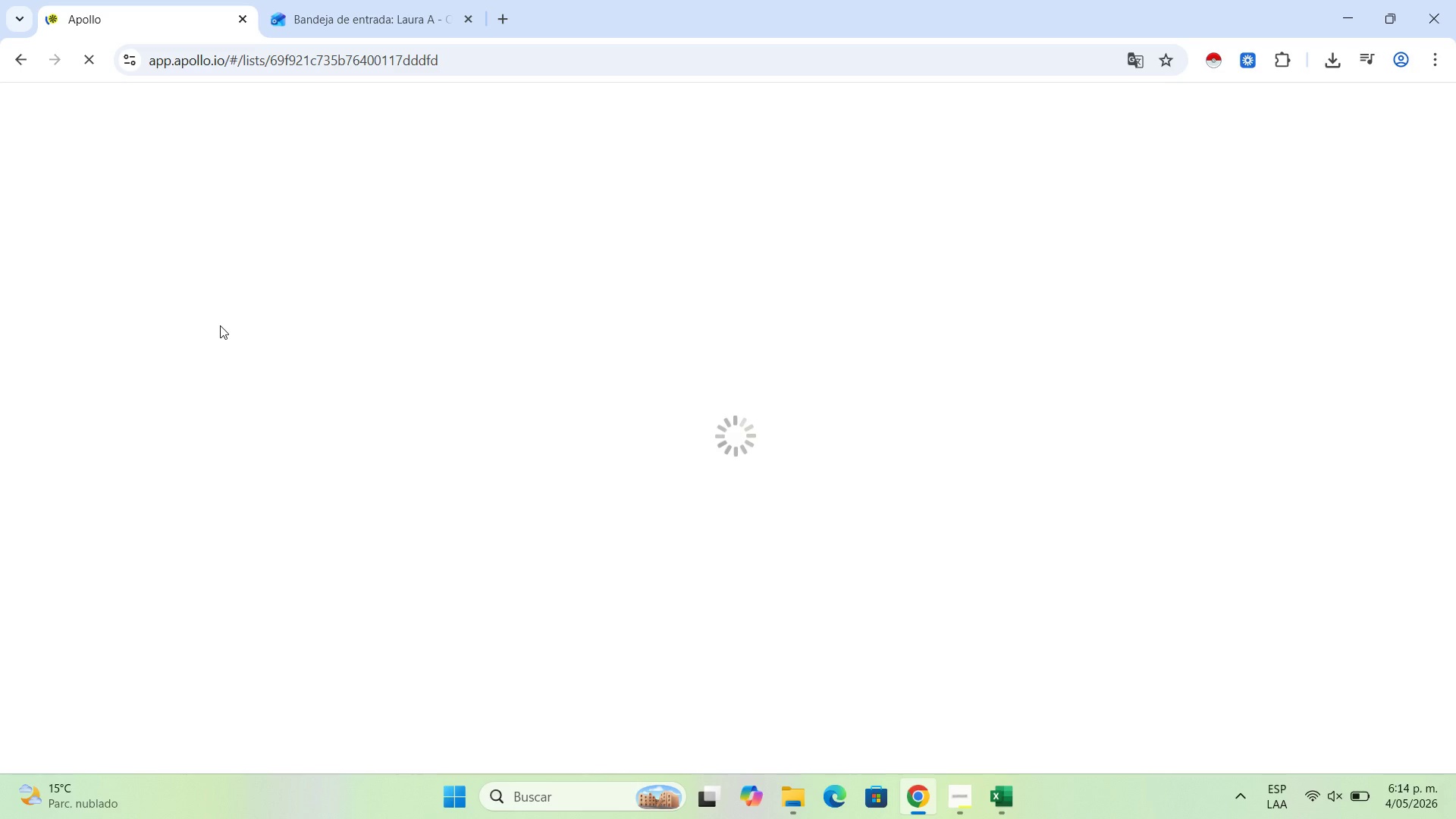 
left_click([94, 59])
 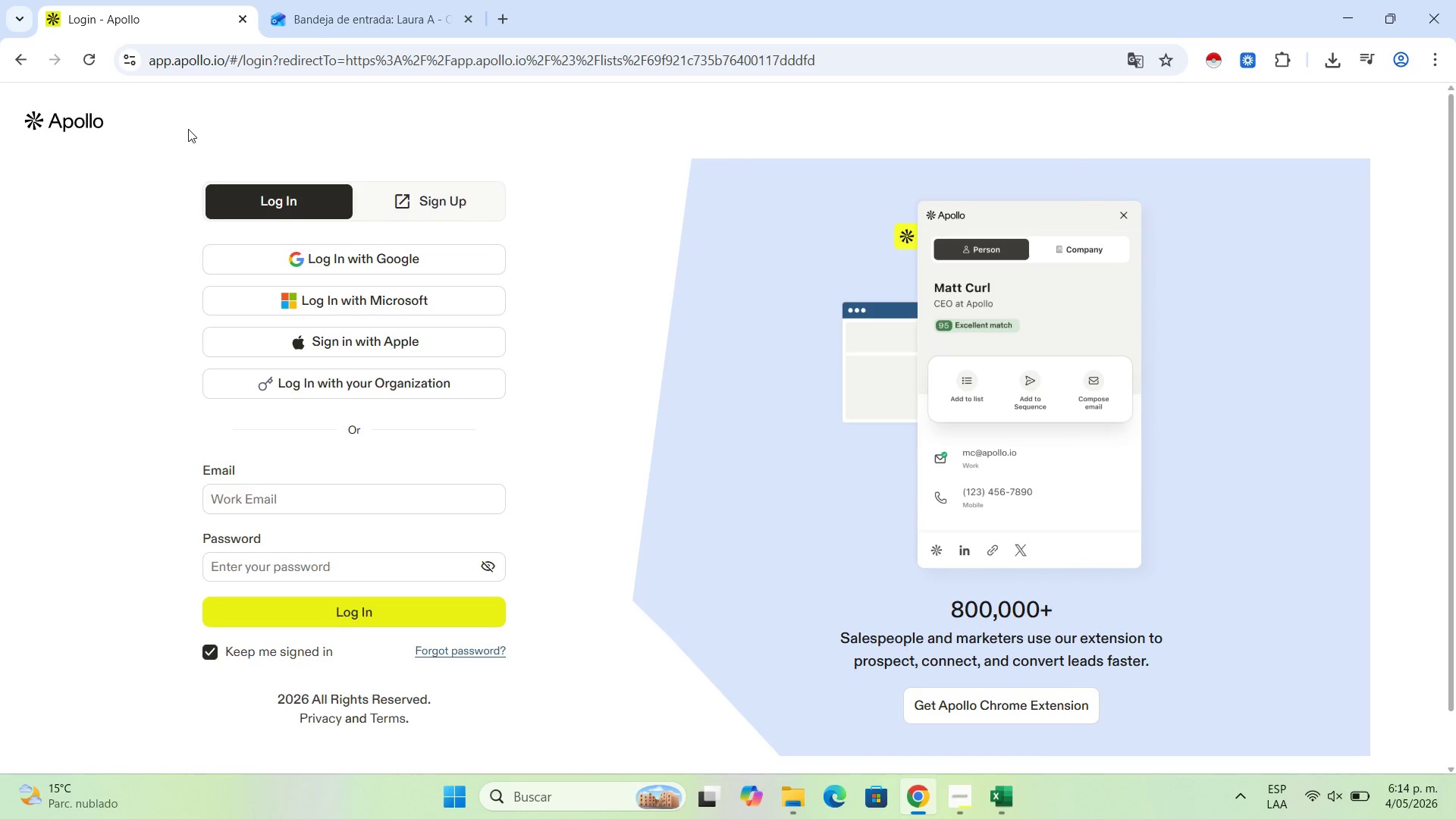 
wait(7.25)
 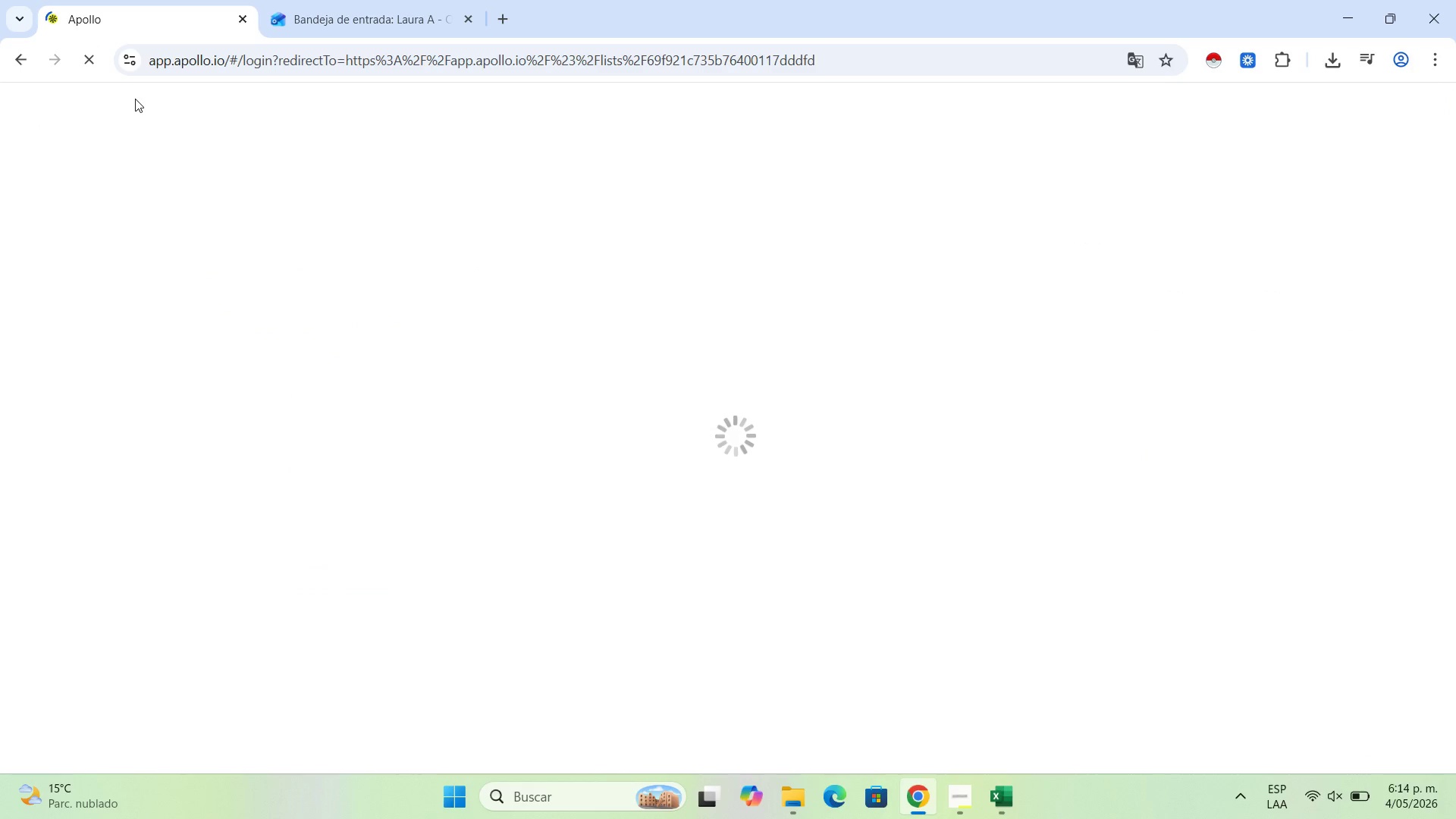 
left_click([343, 300])
 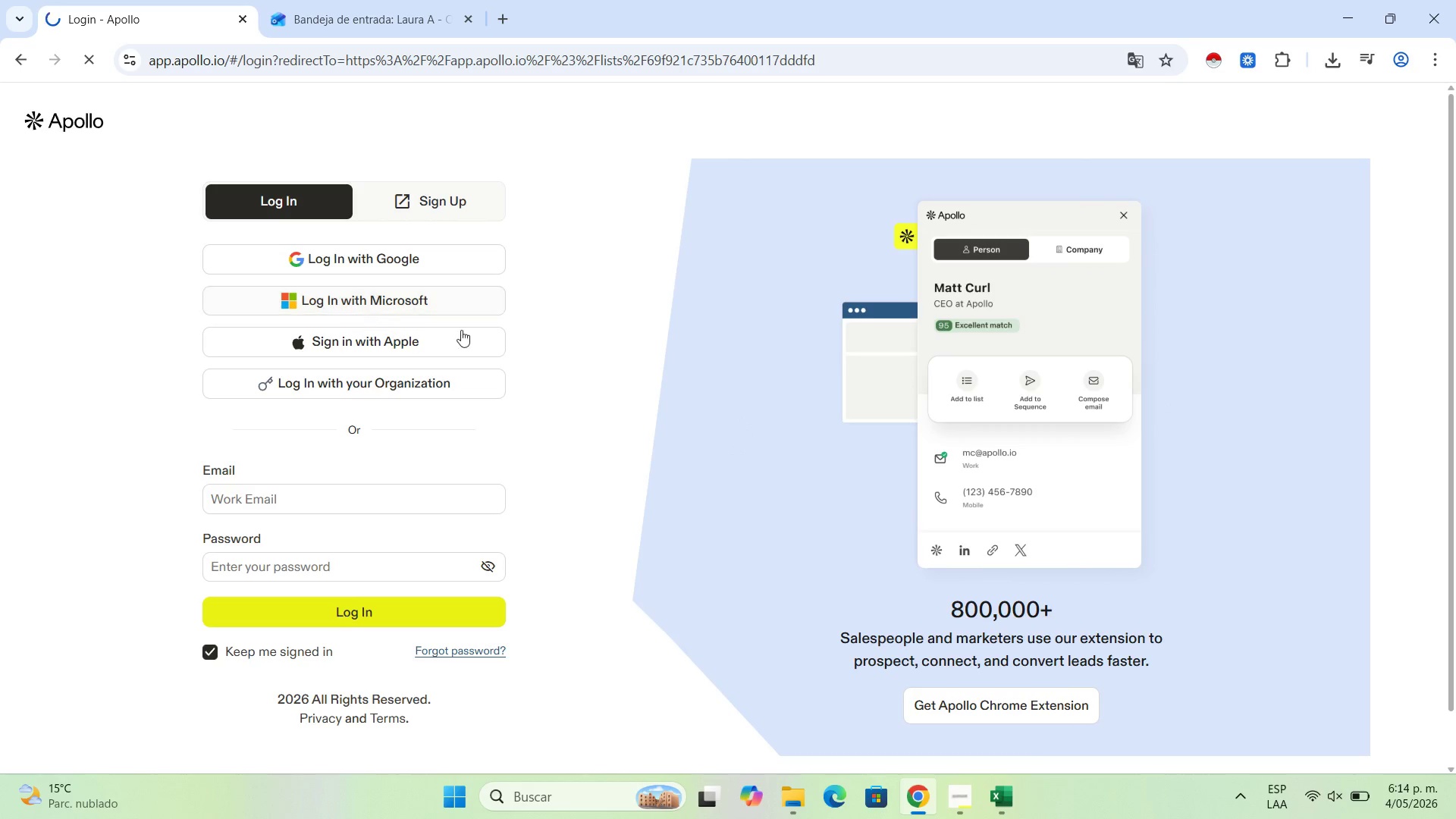 
mouse_move([510, 357])
 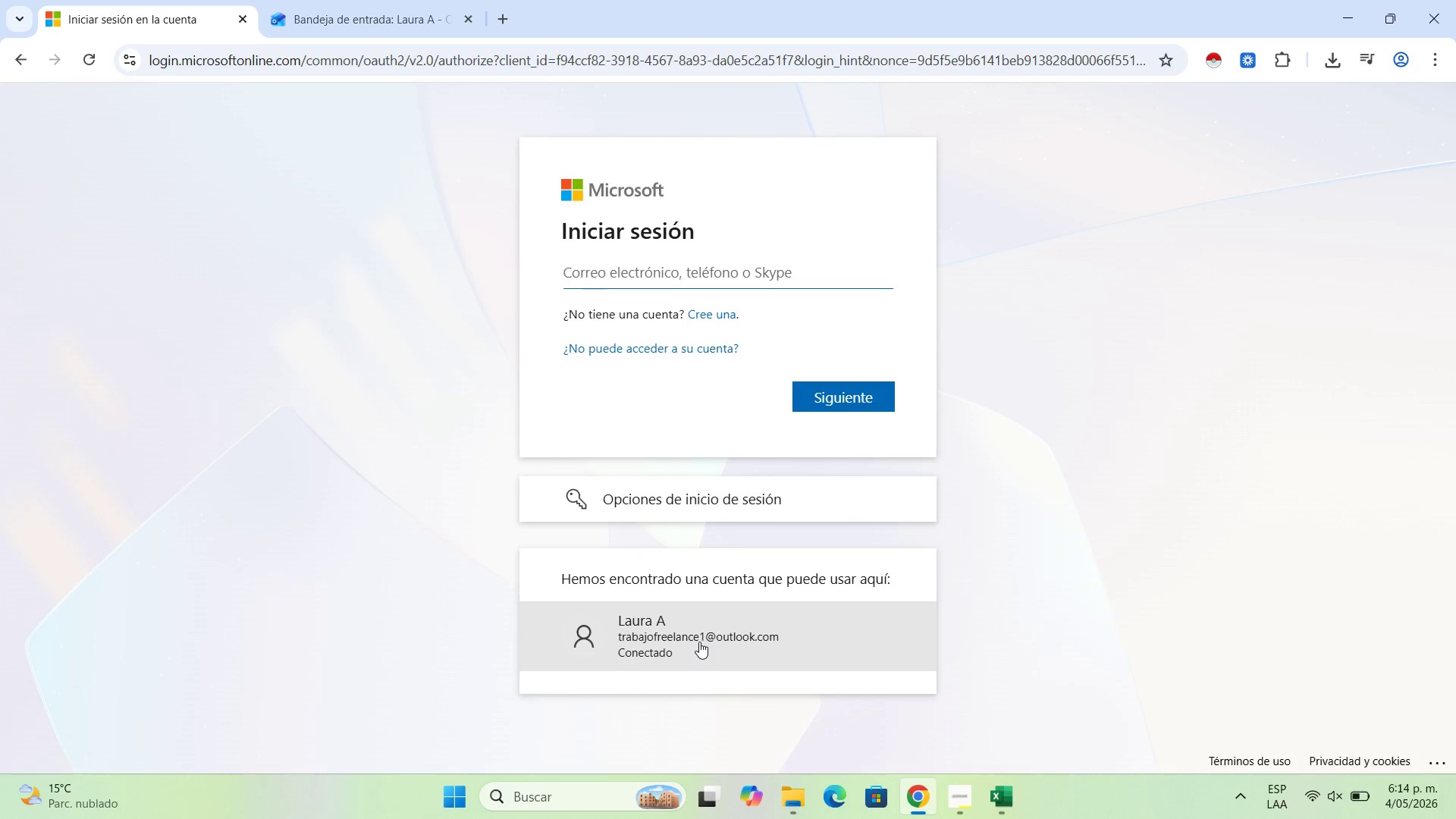 
left_click([699, 642])
 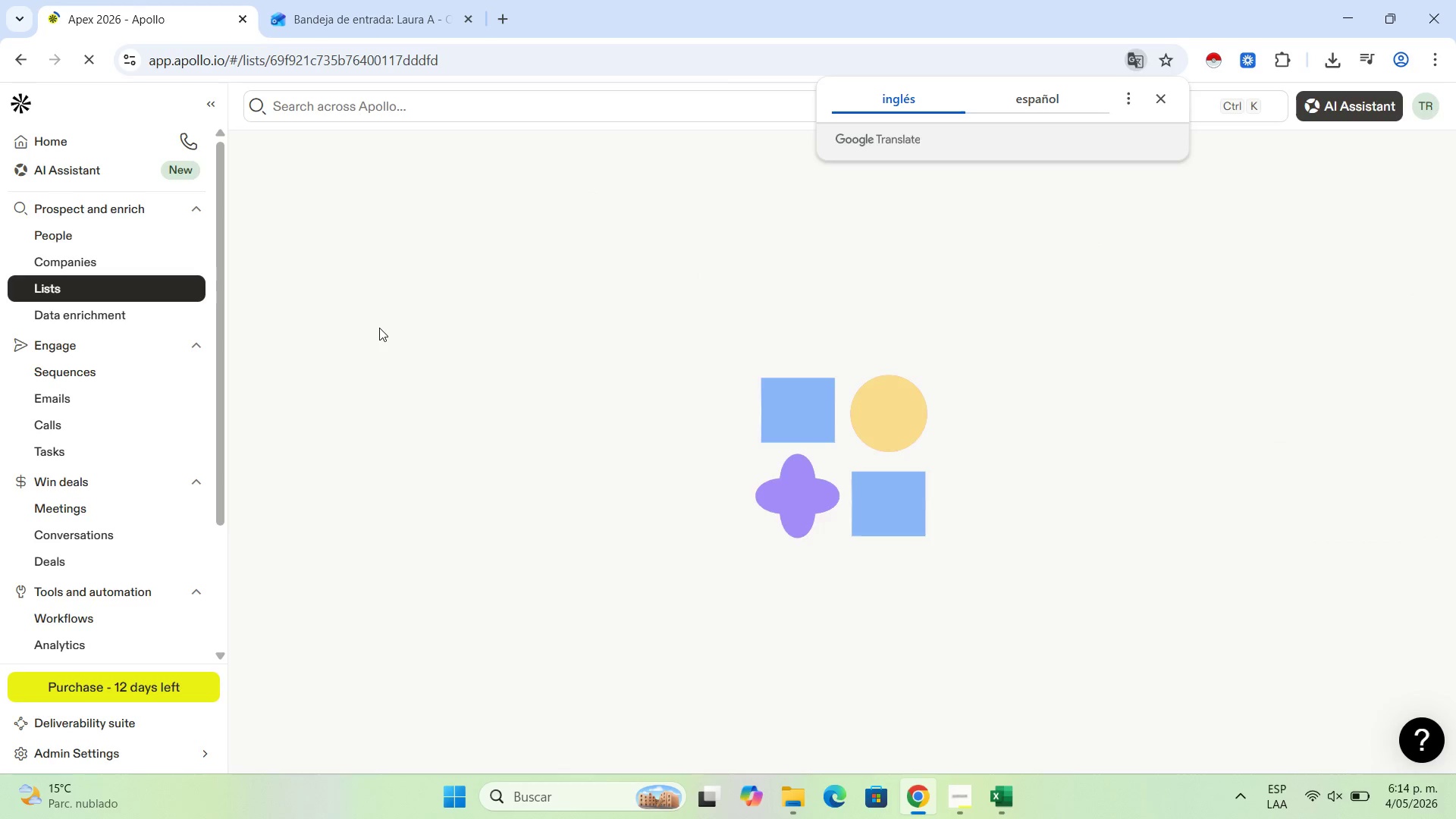 
wait(16.72)
 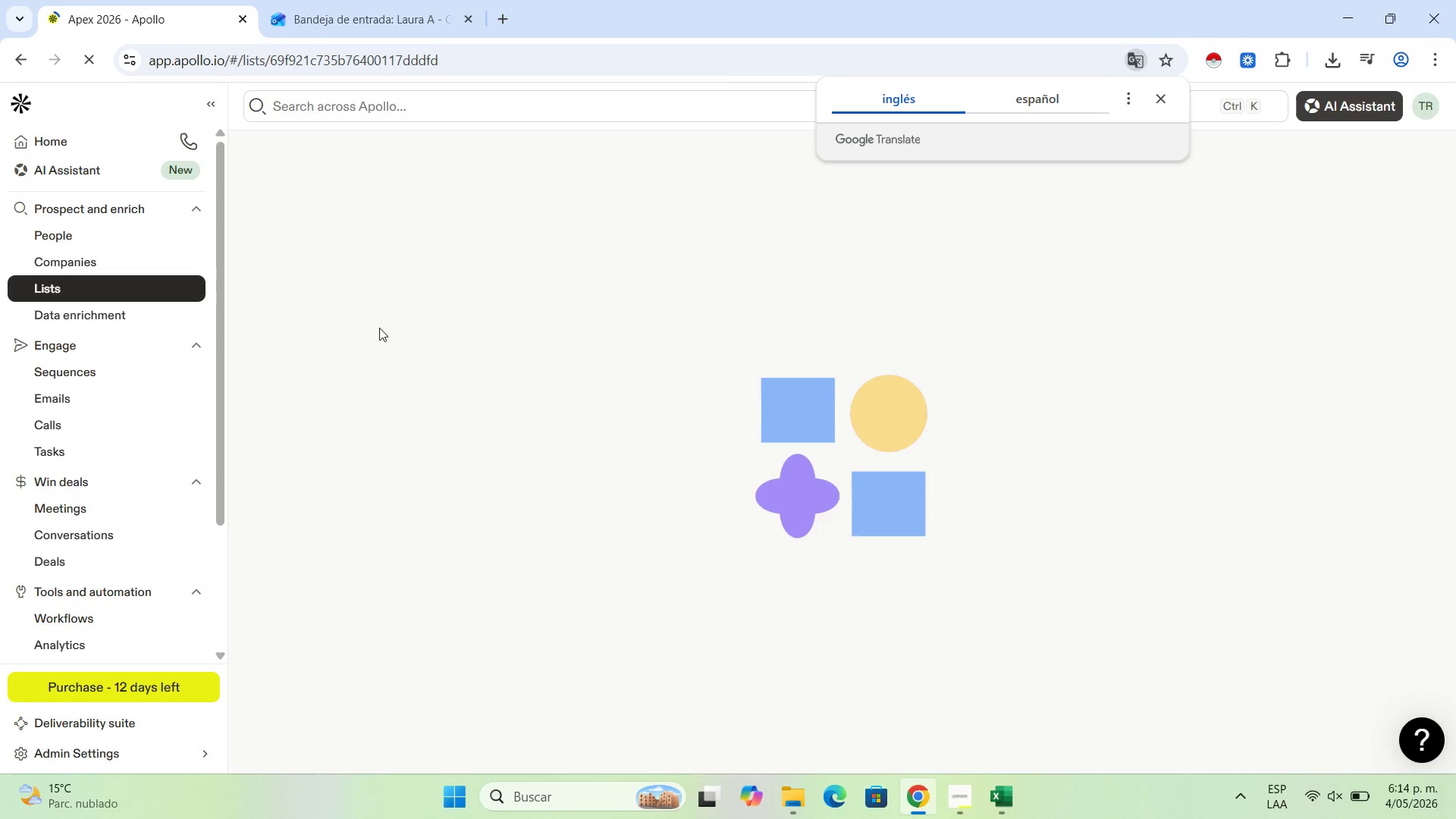 
left_click([101, 209])
 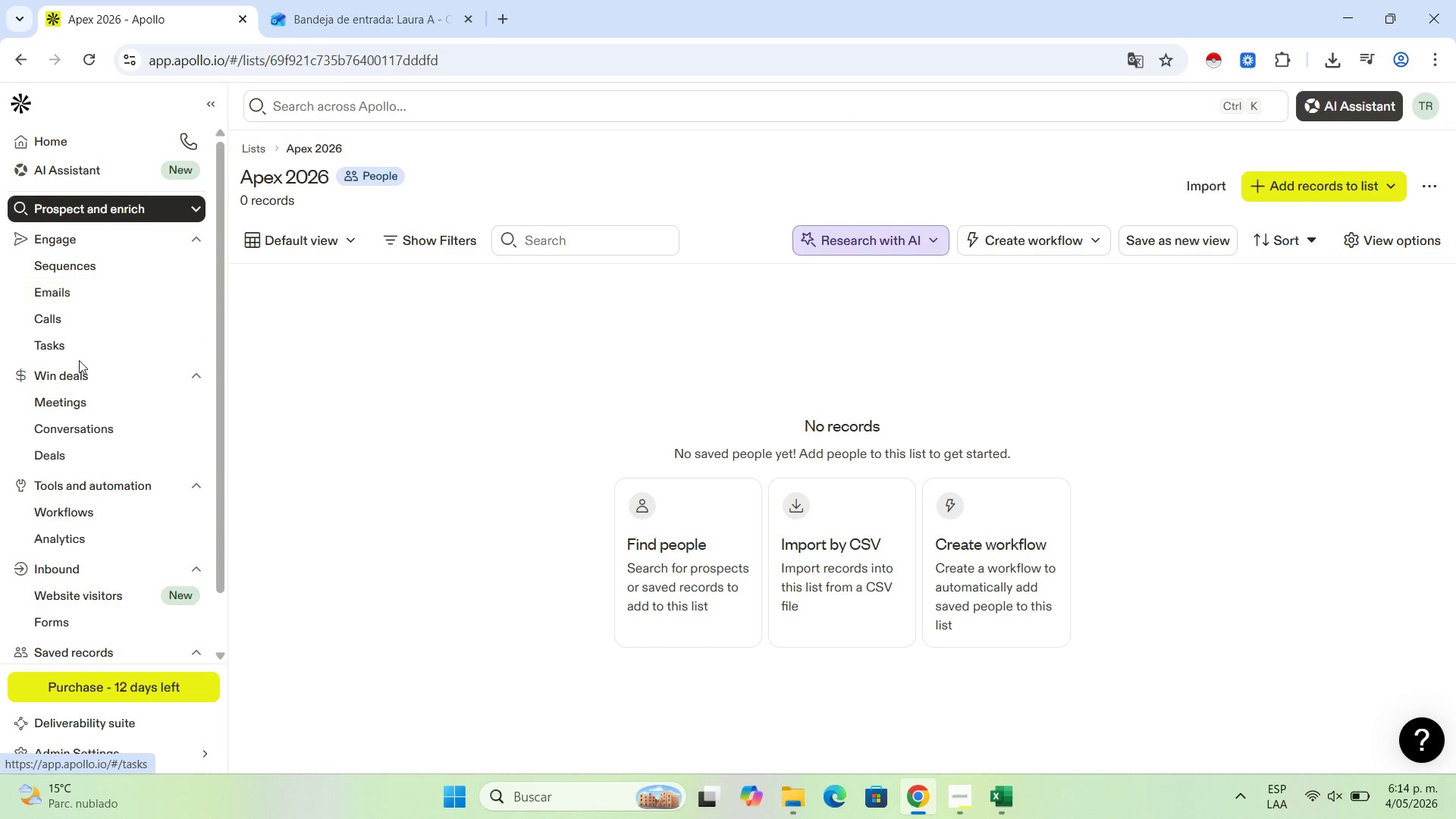 
left_click([83, 383])
 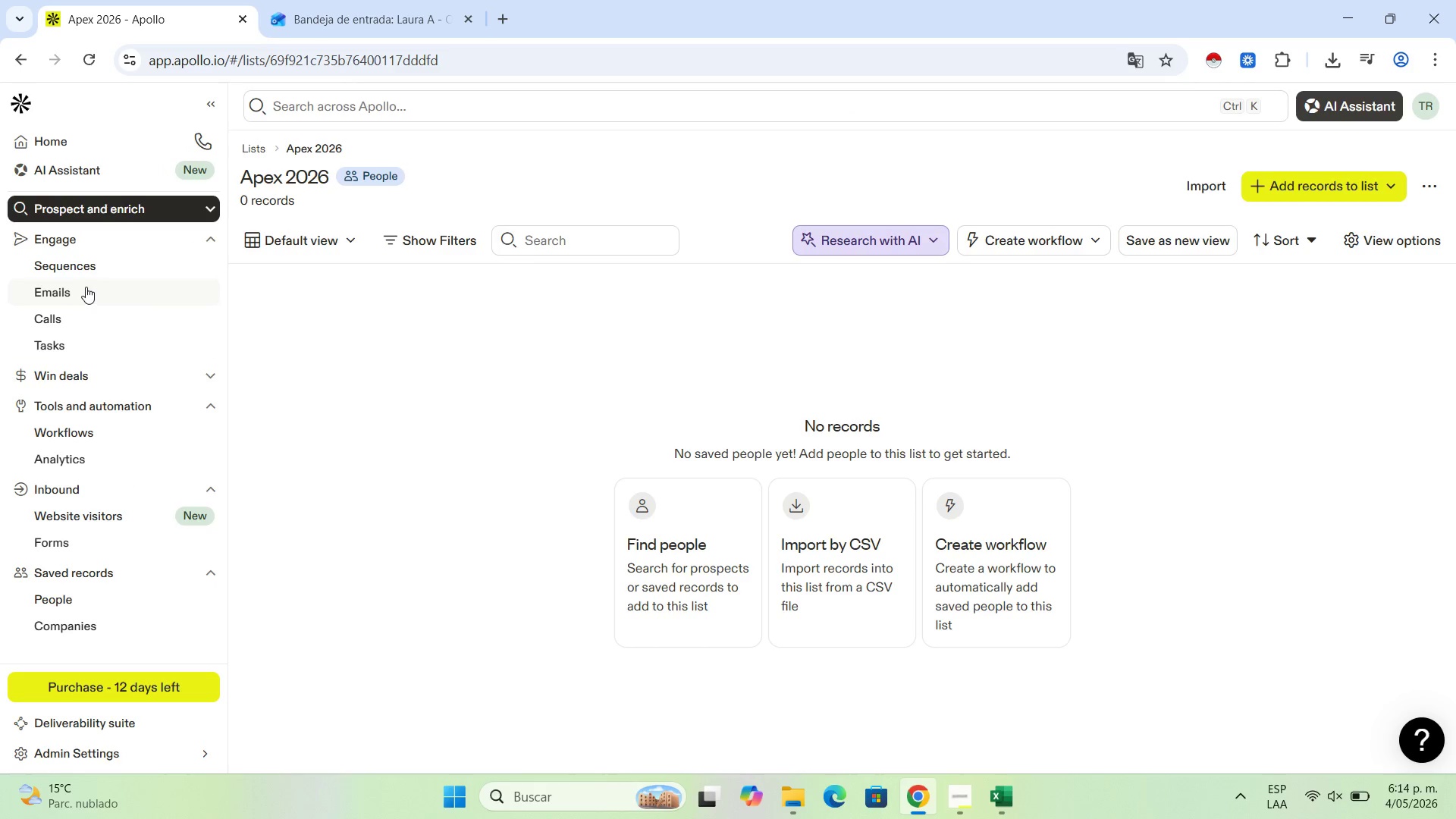 
left_click([86, 287])
 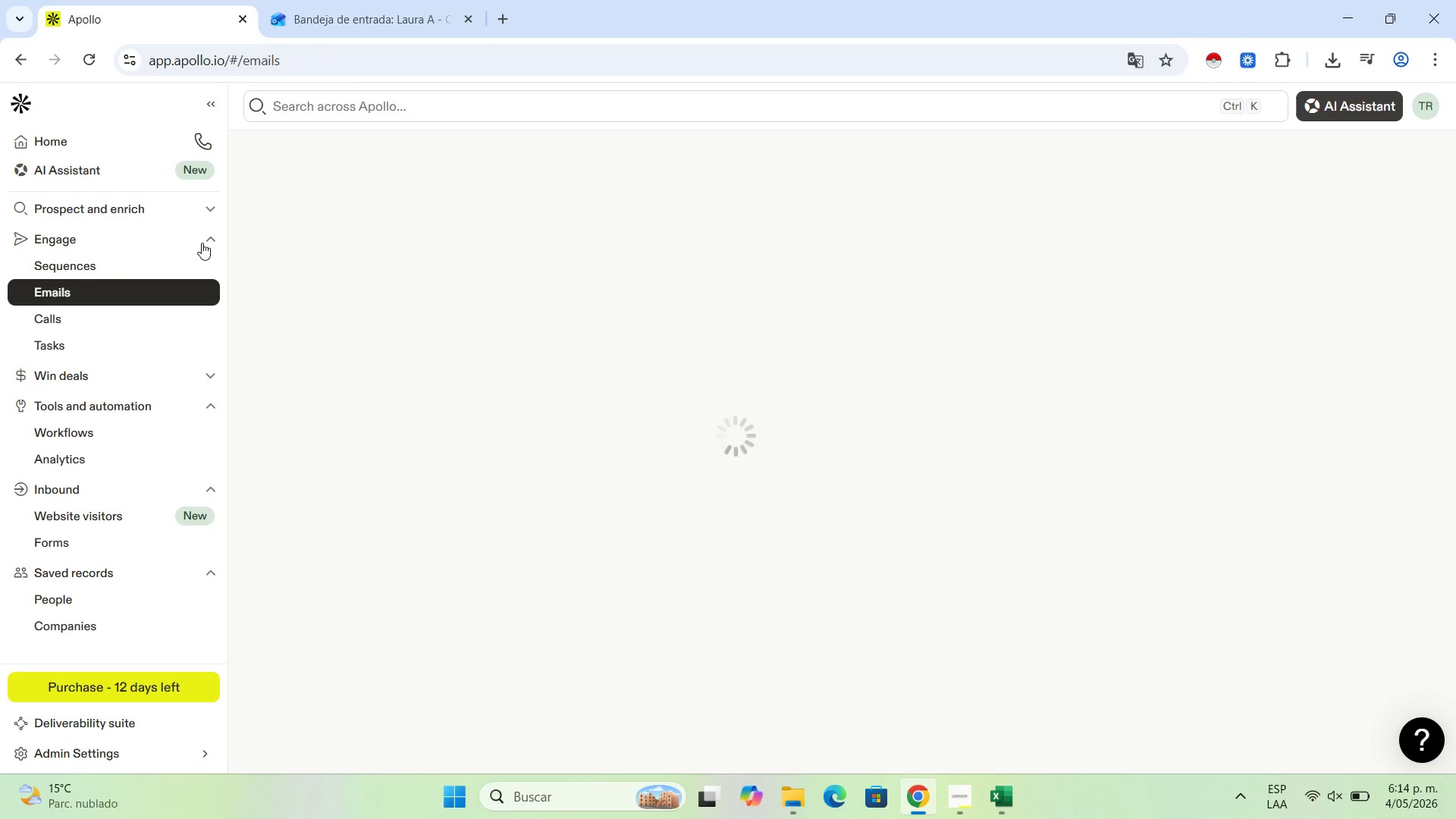 
left_click([206, 213])
 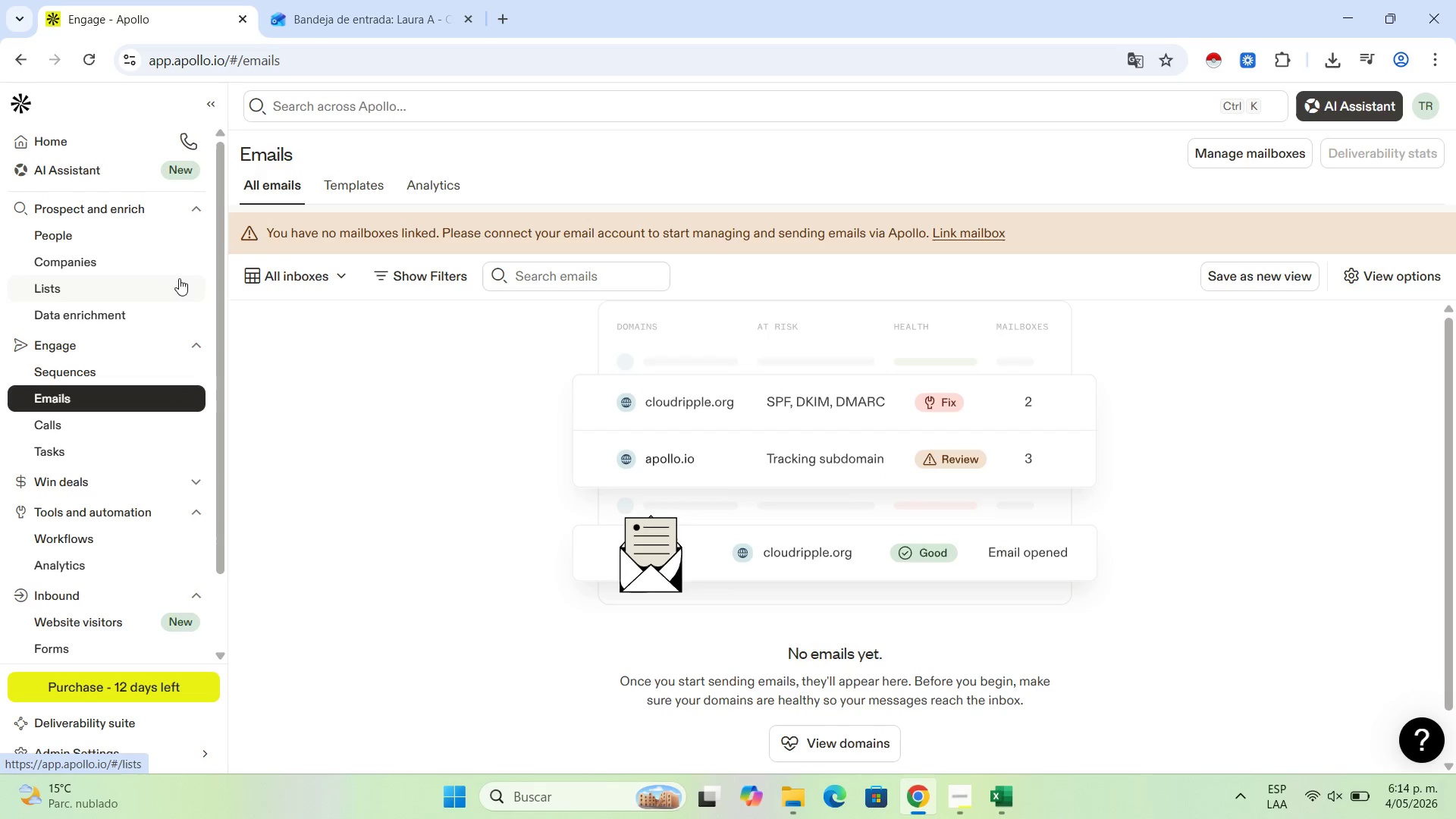 
left_click([174, 279])
 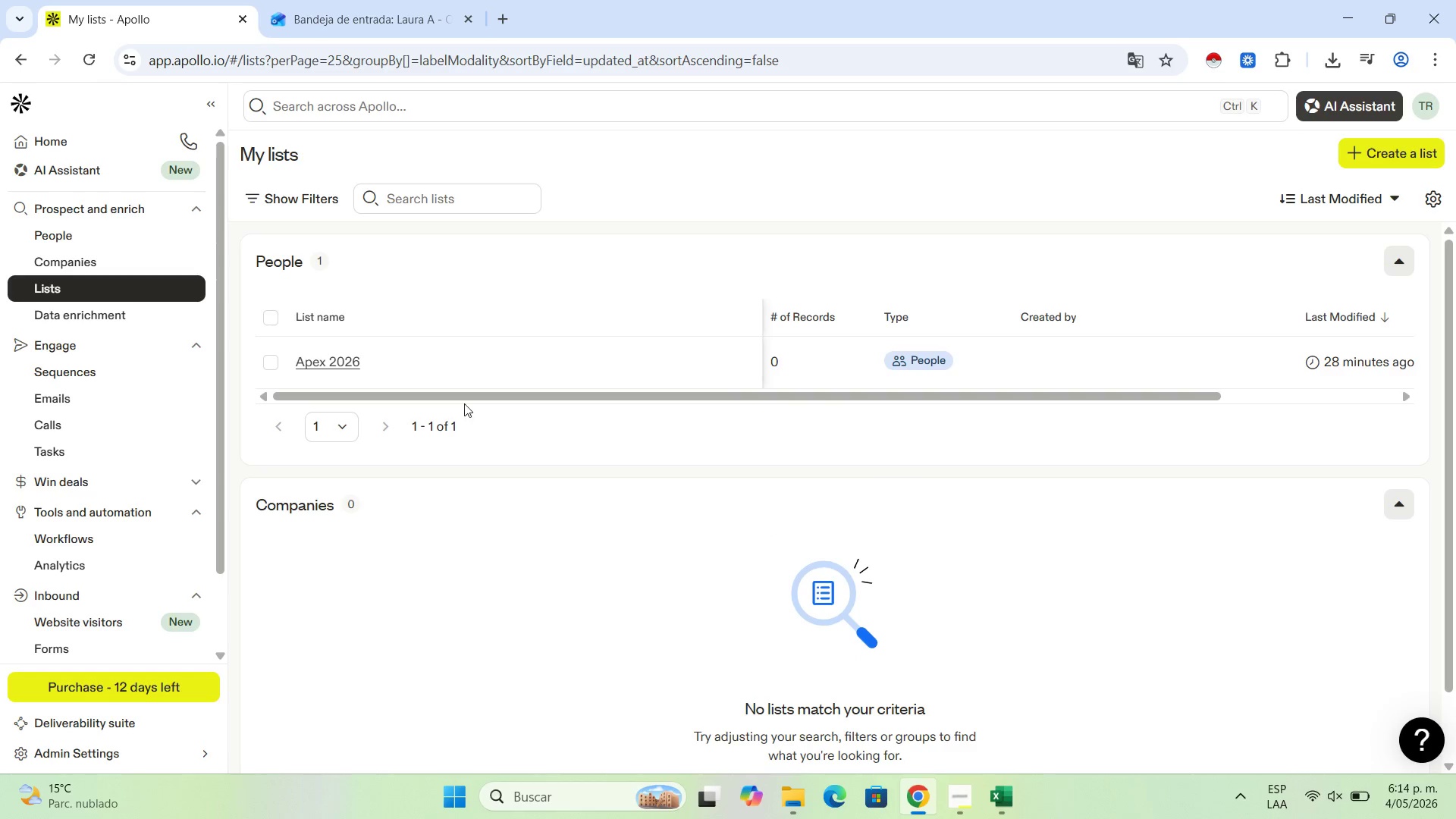 
left_click([1377, 162])
 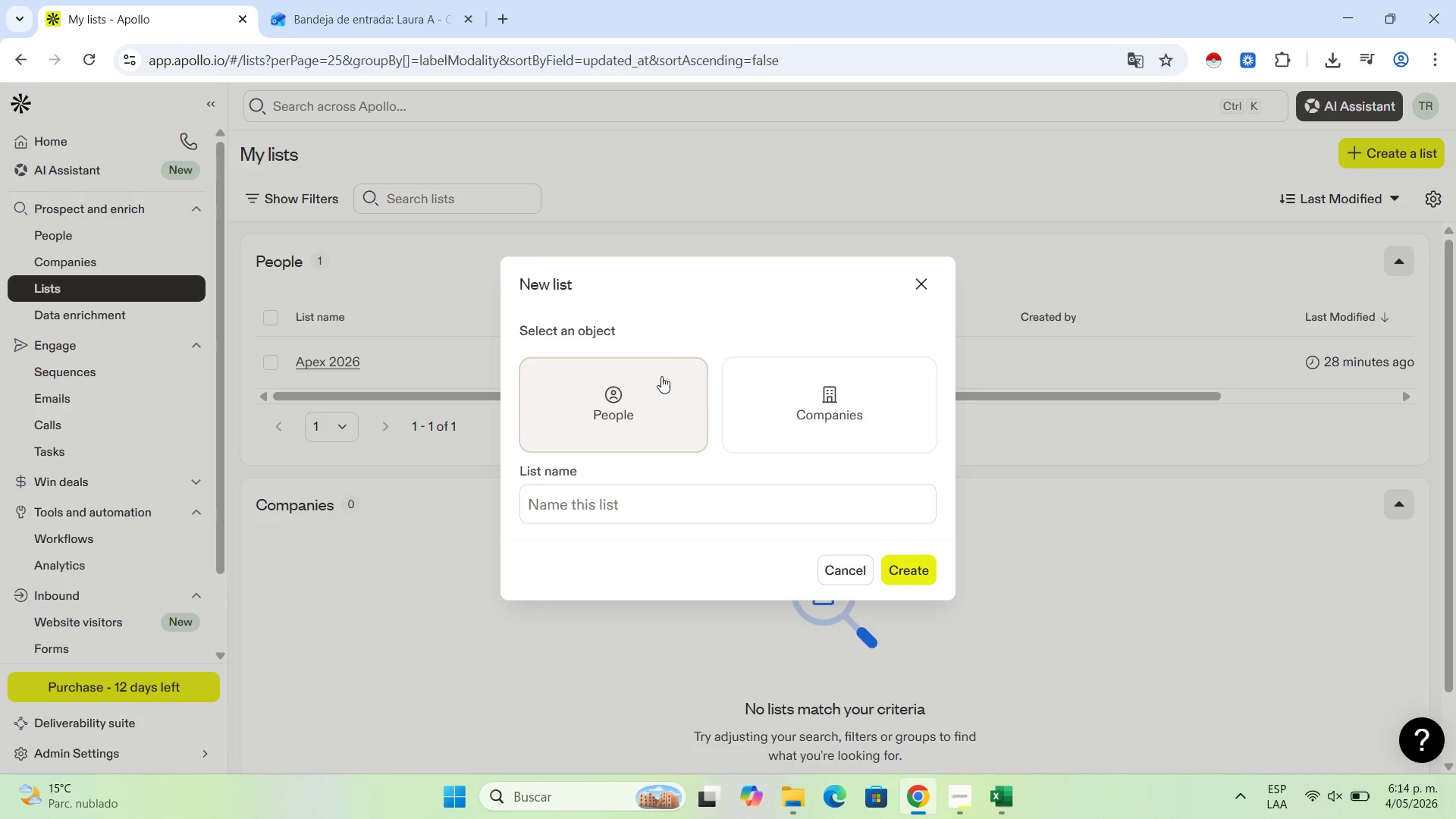 
left_click([638, 408])
 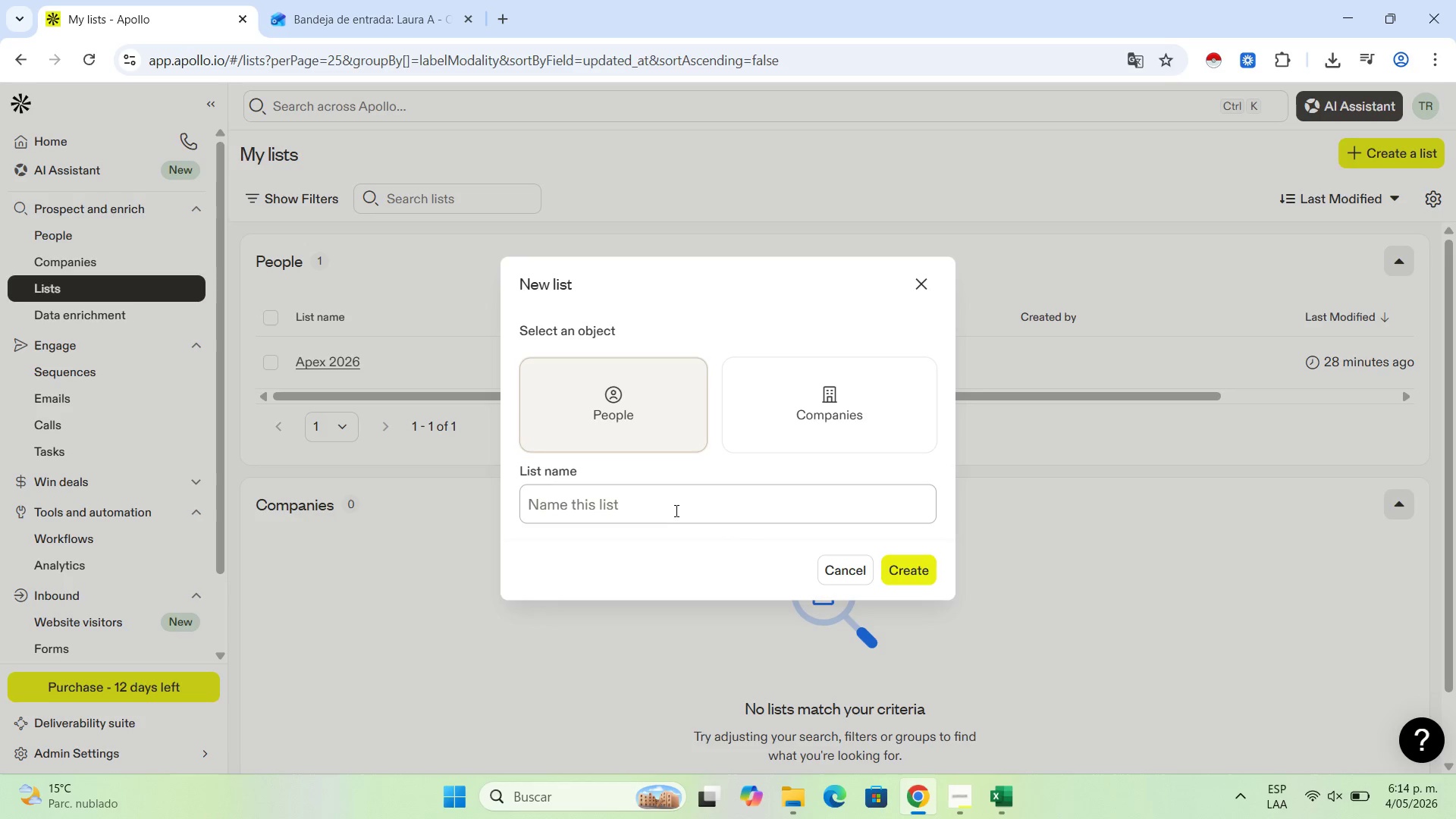 
left_click([675, 509])
 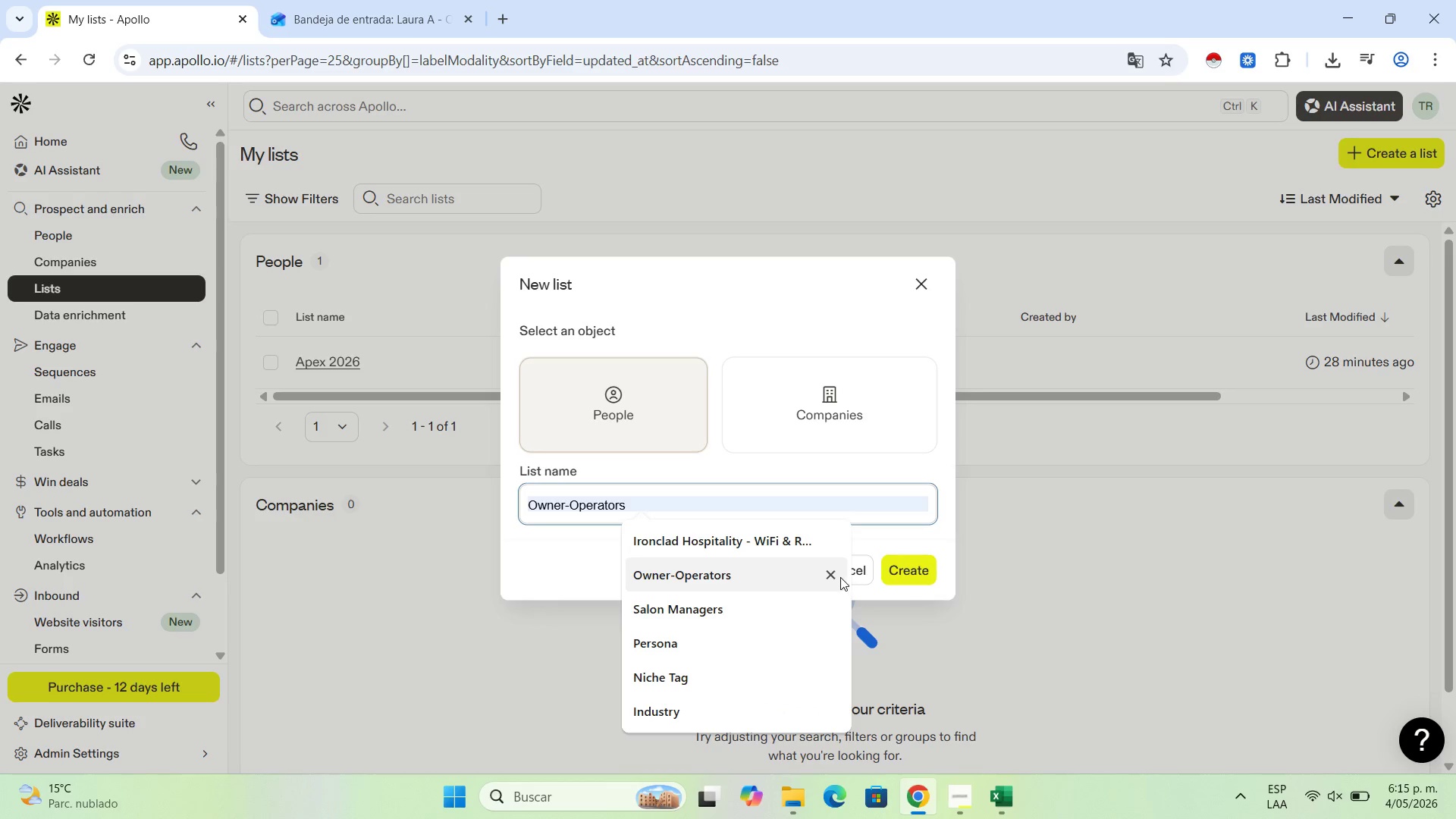 
left_click([857, 566])
 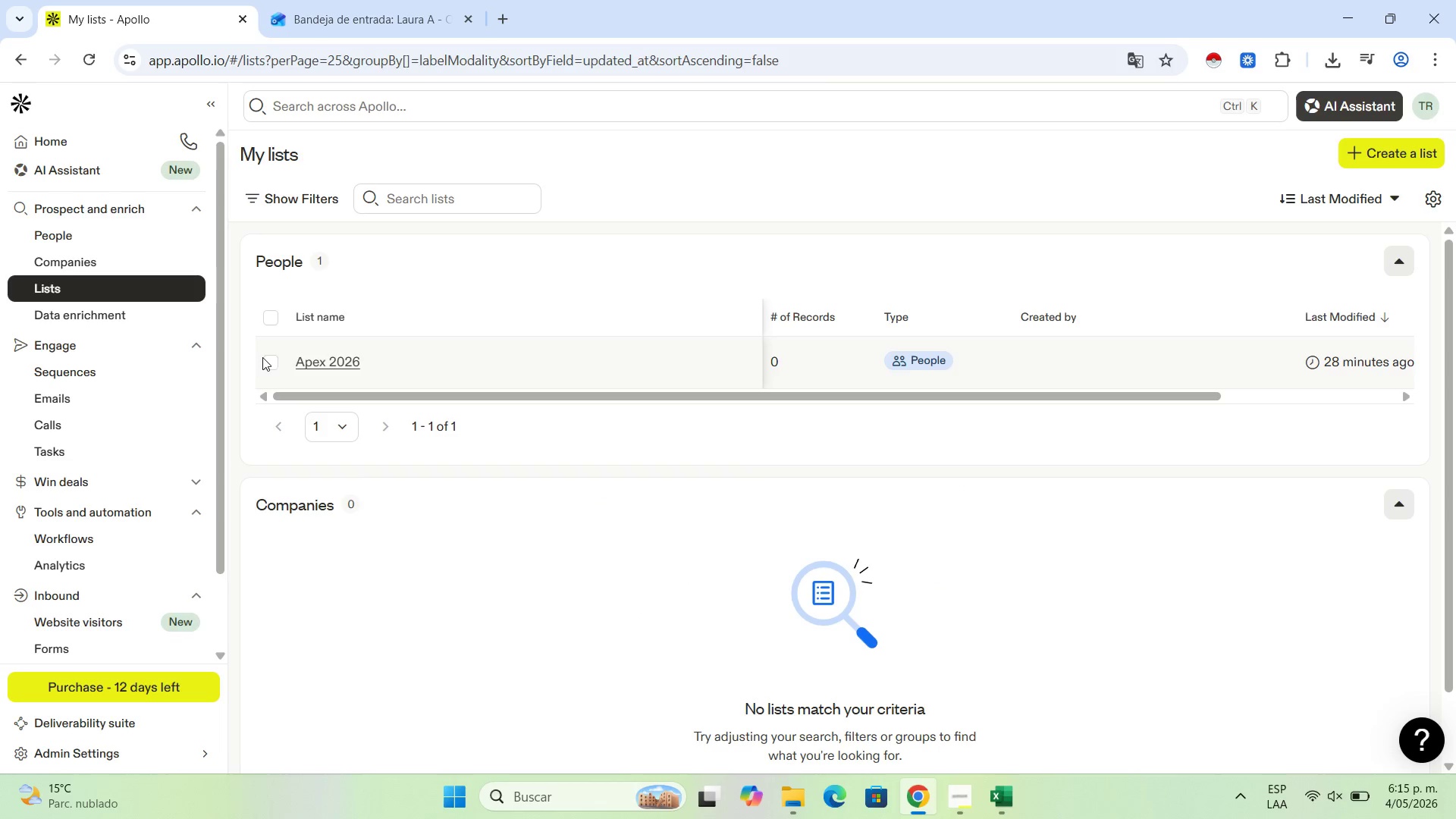 
left_click([271, 359])
 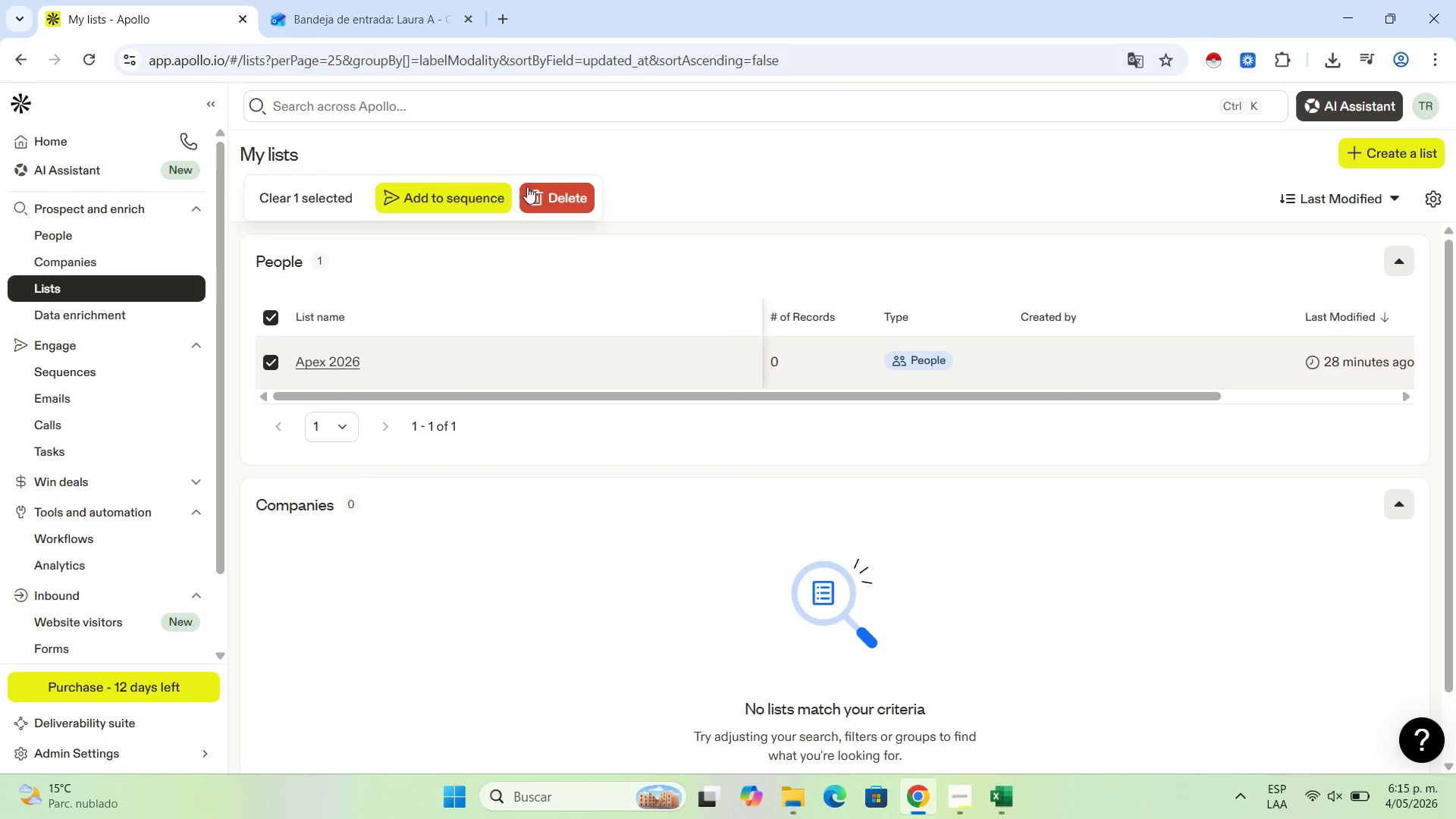 
left_click([538, 191])
 